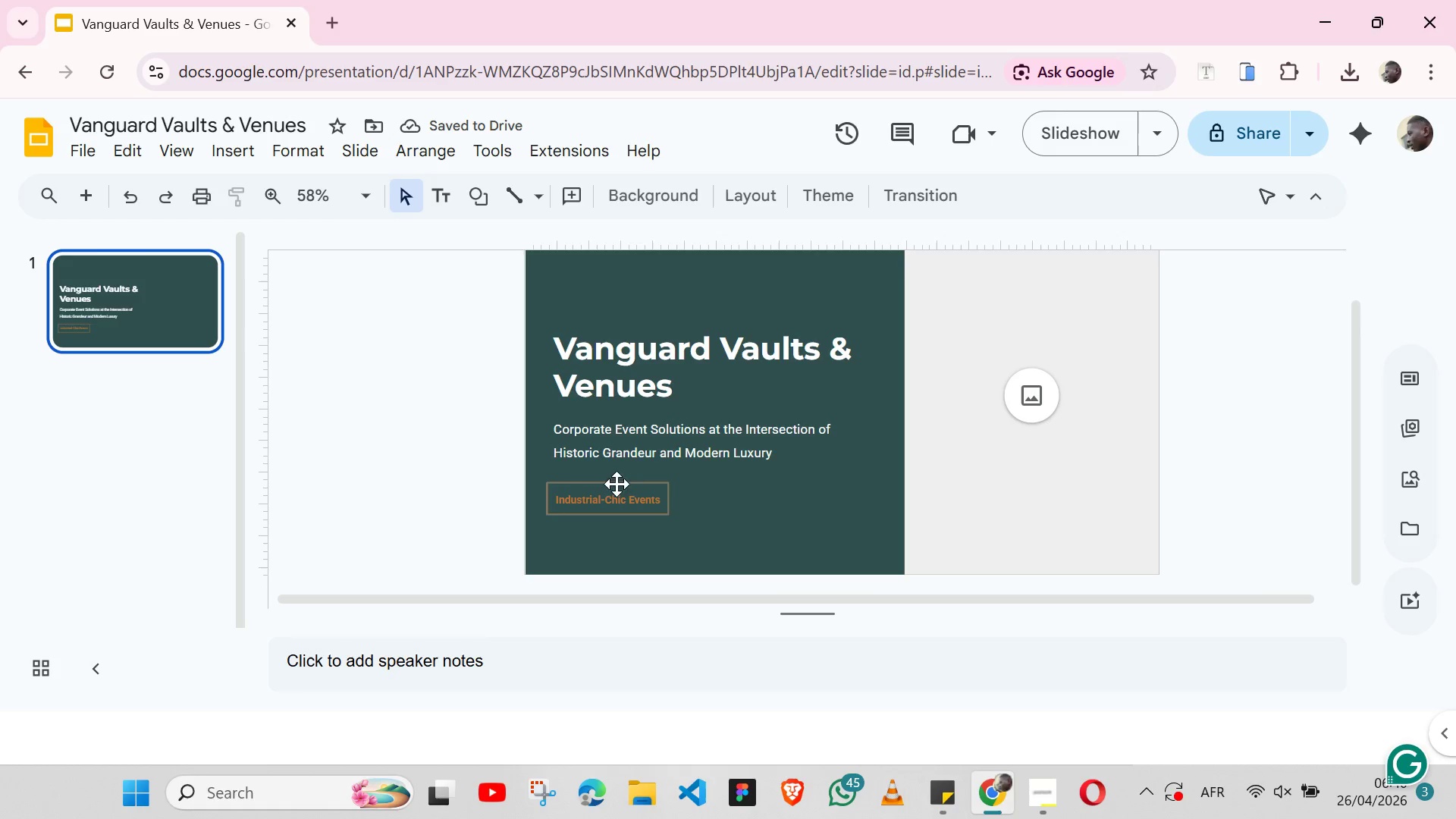 
left_click([590, 479])
 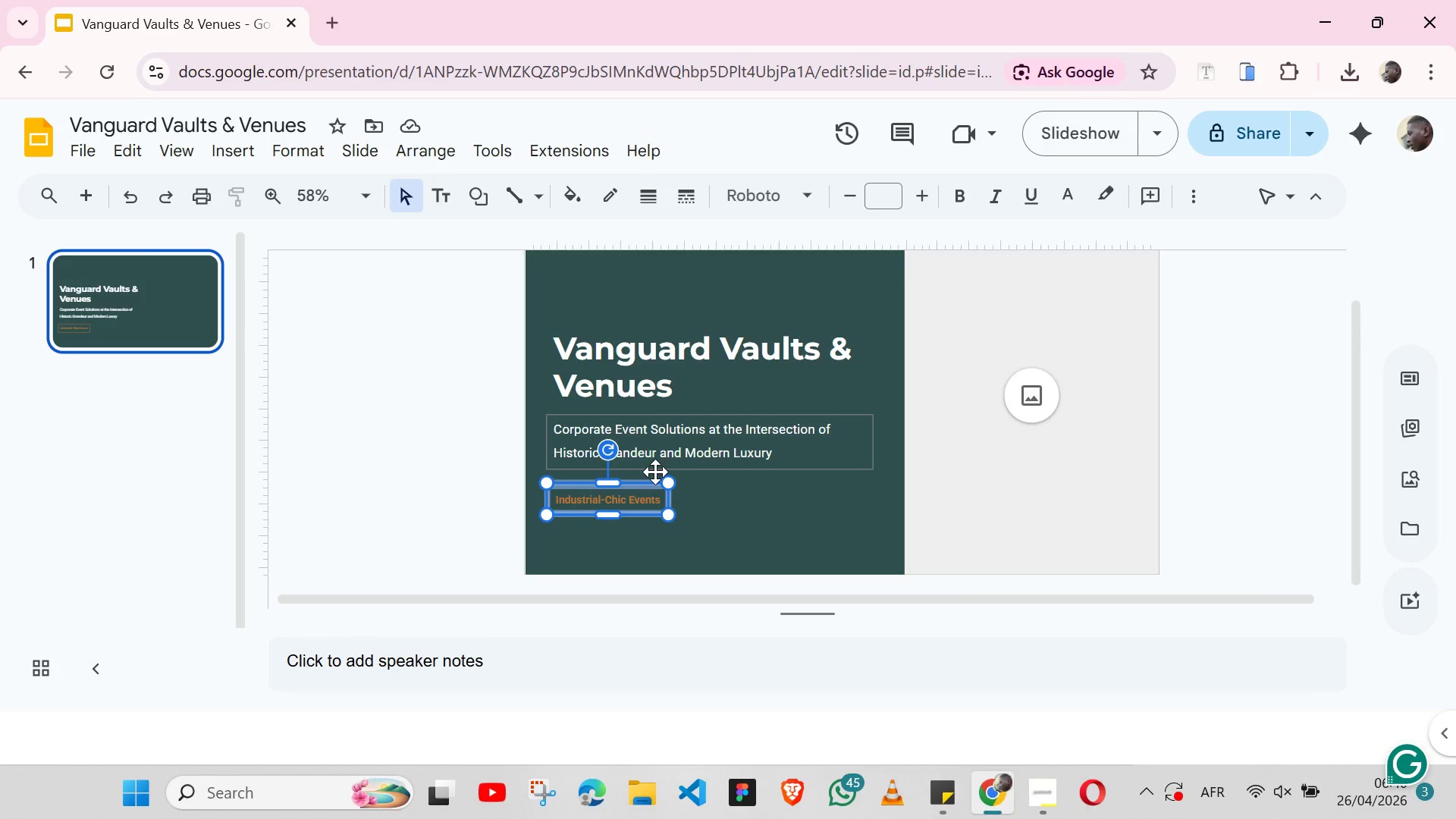 
key(ArrowRight)
 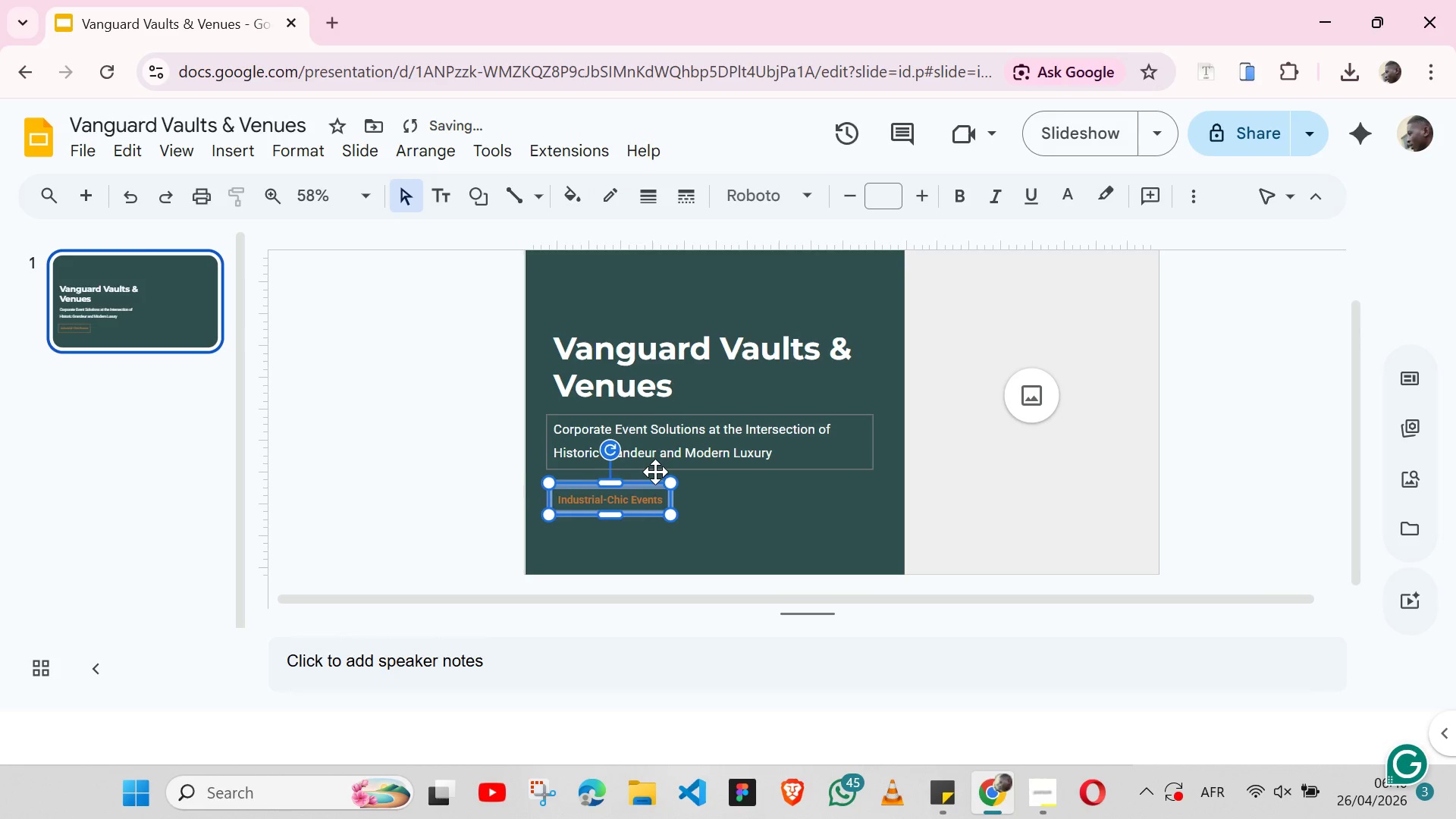 
key(ArrowRight)
 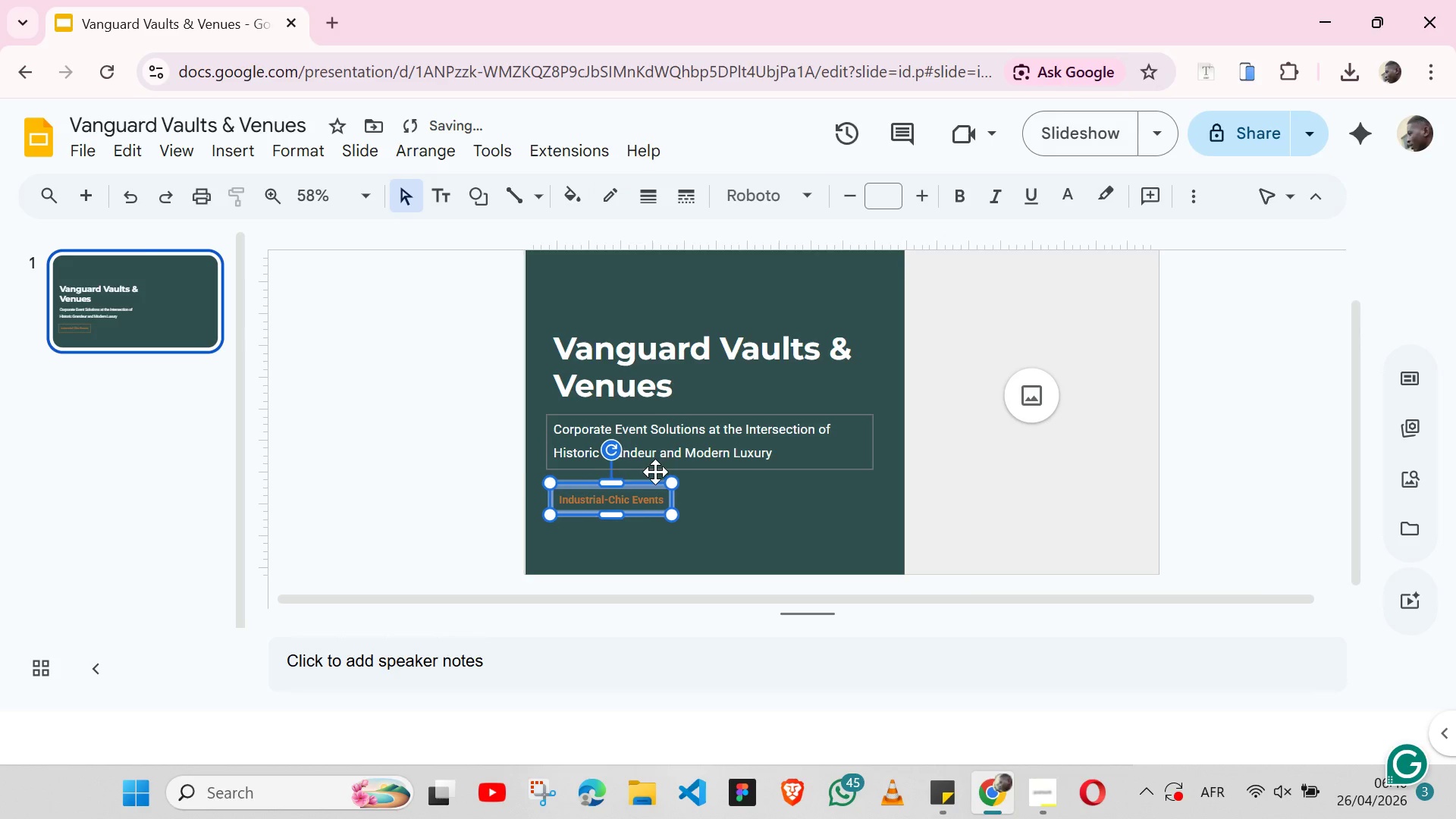 
key(ArrowRight)
 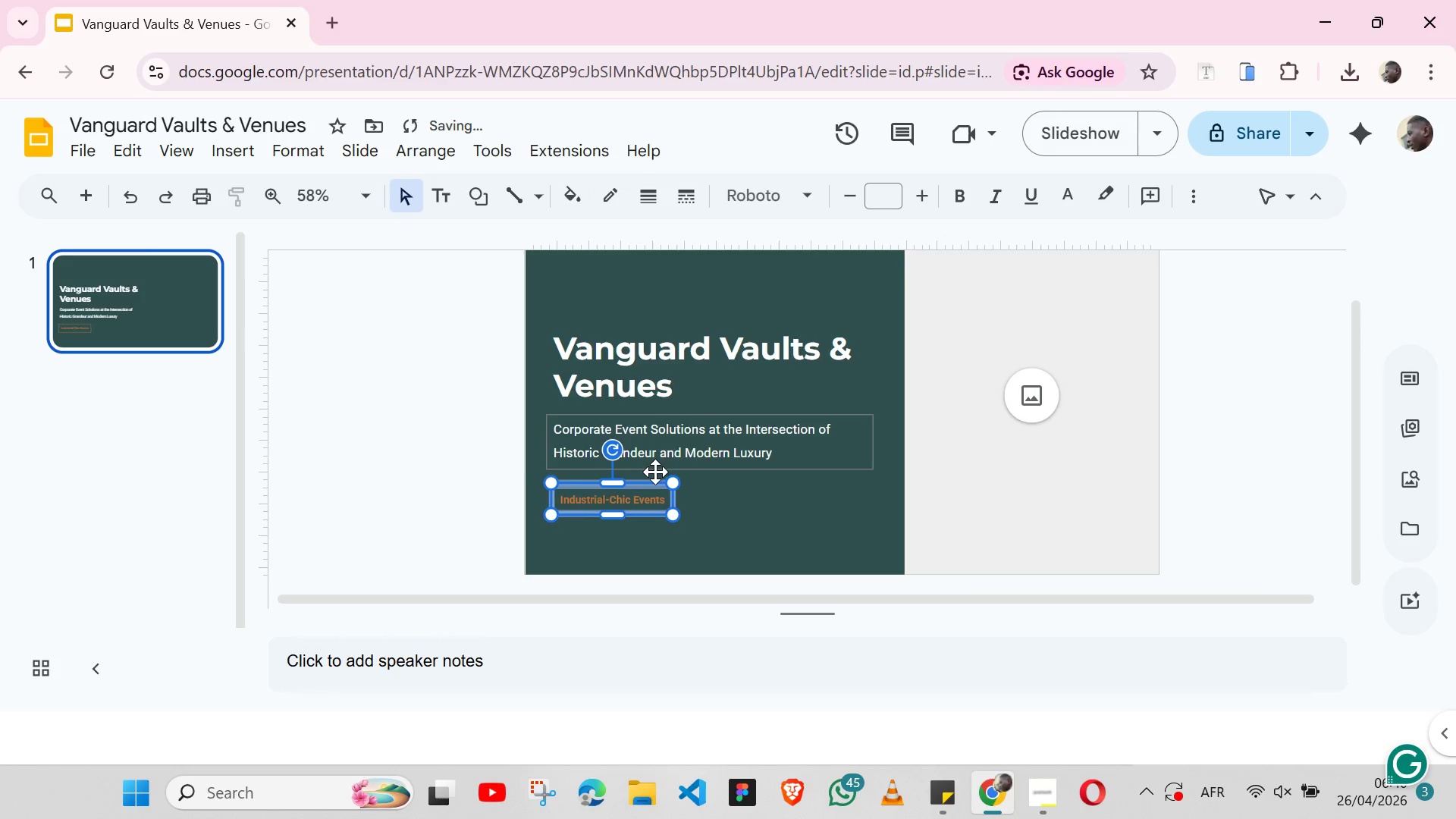 
key(ArrowRight)
 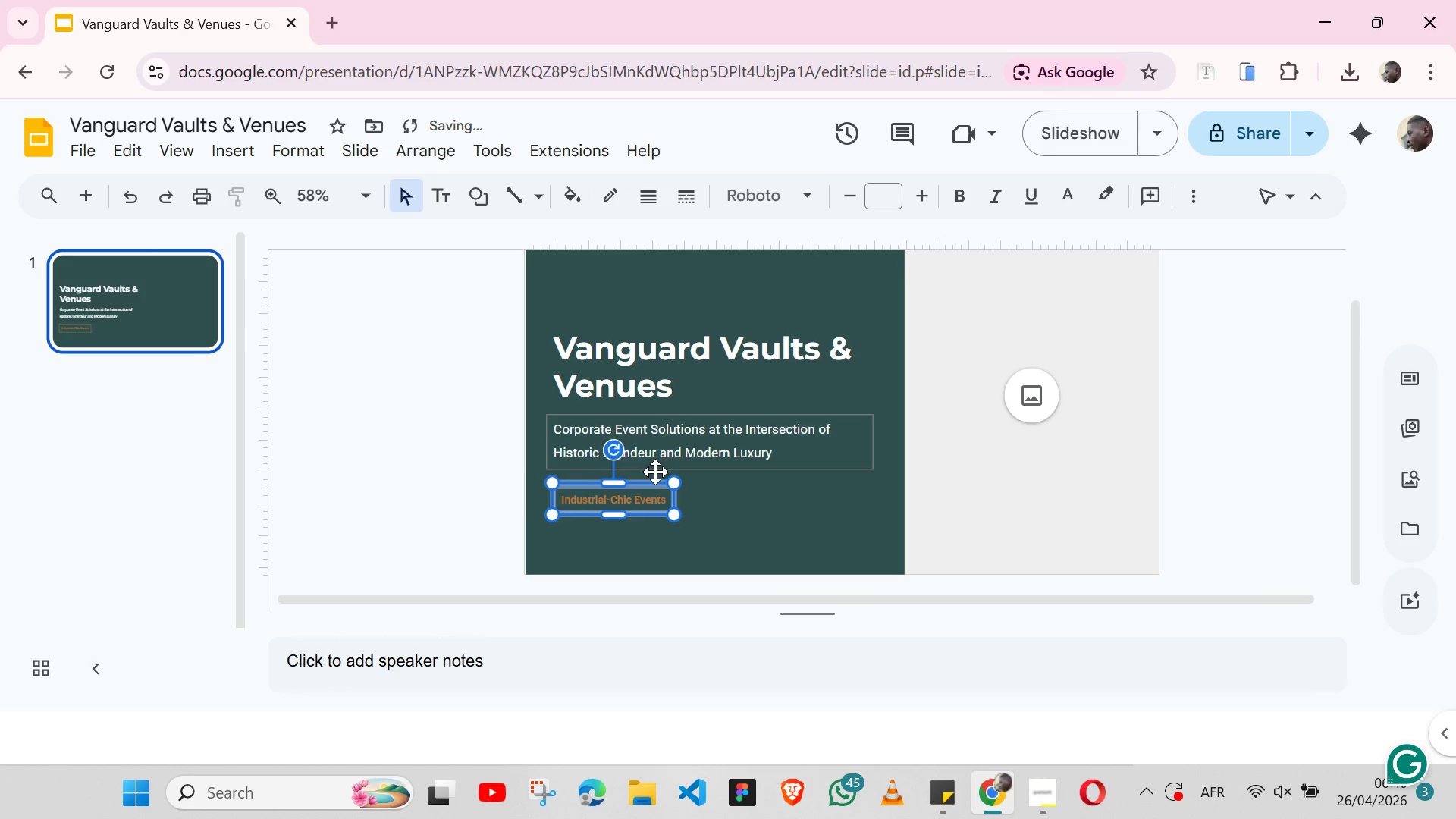 
key(ArrowRight)
 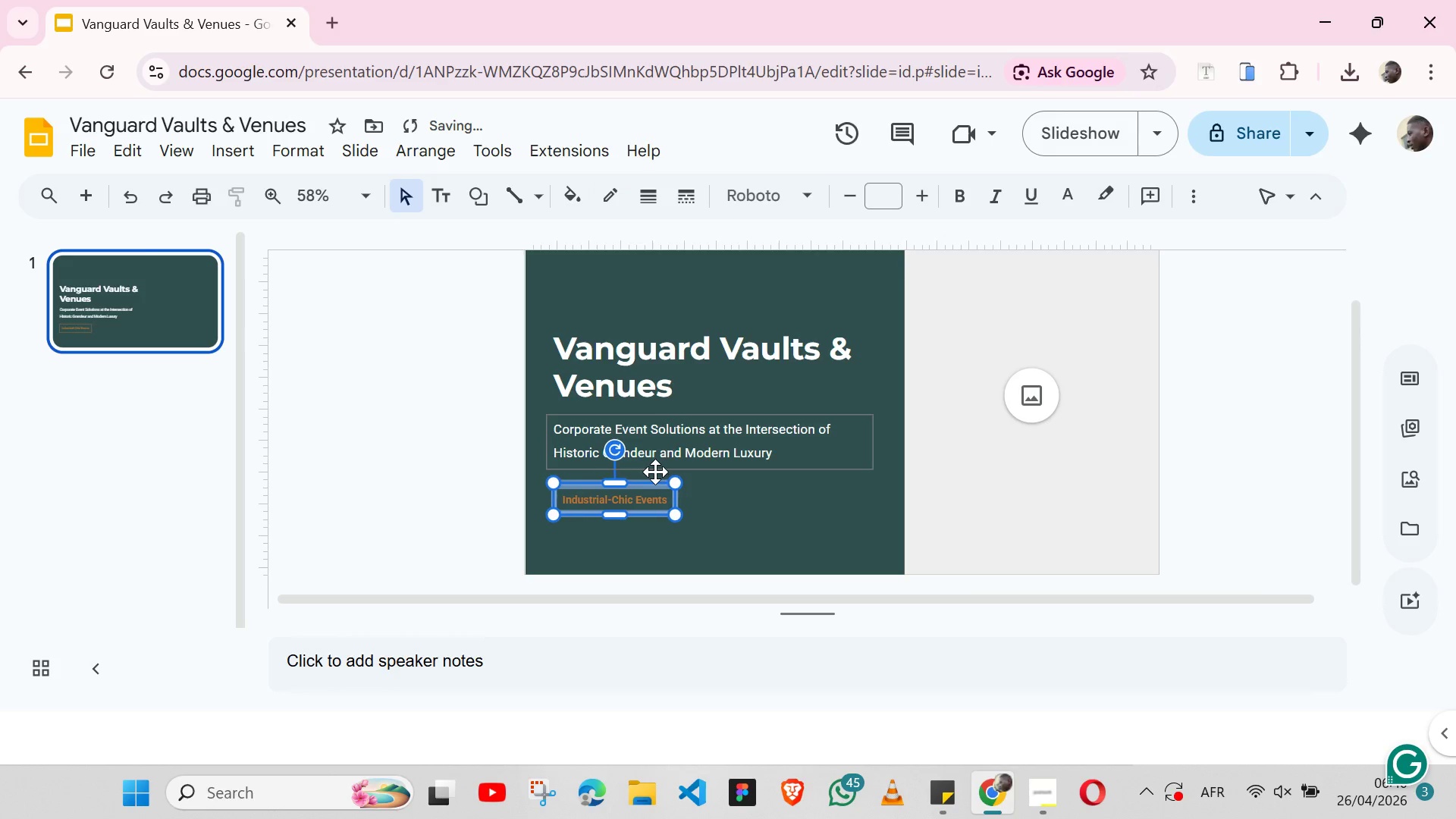 
key(ArrowRight)
 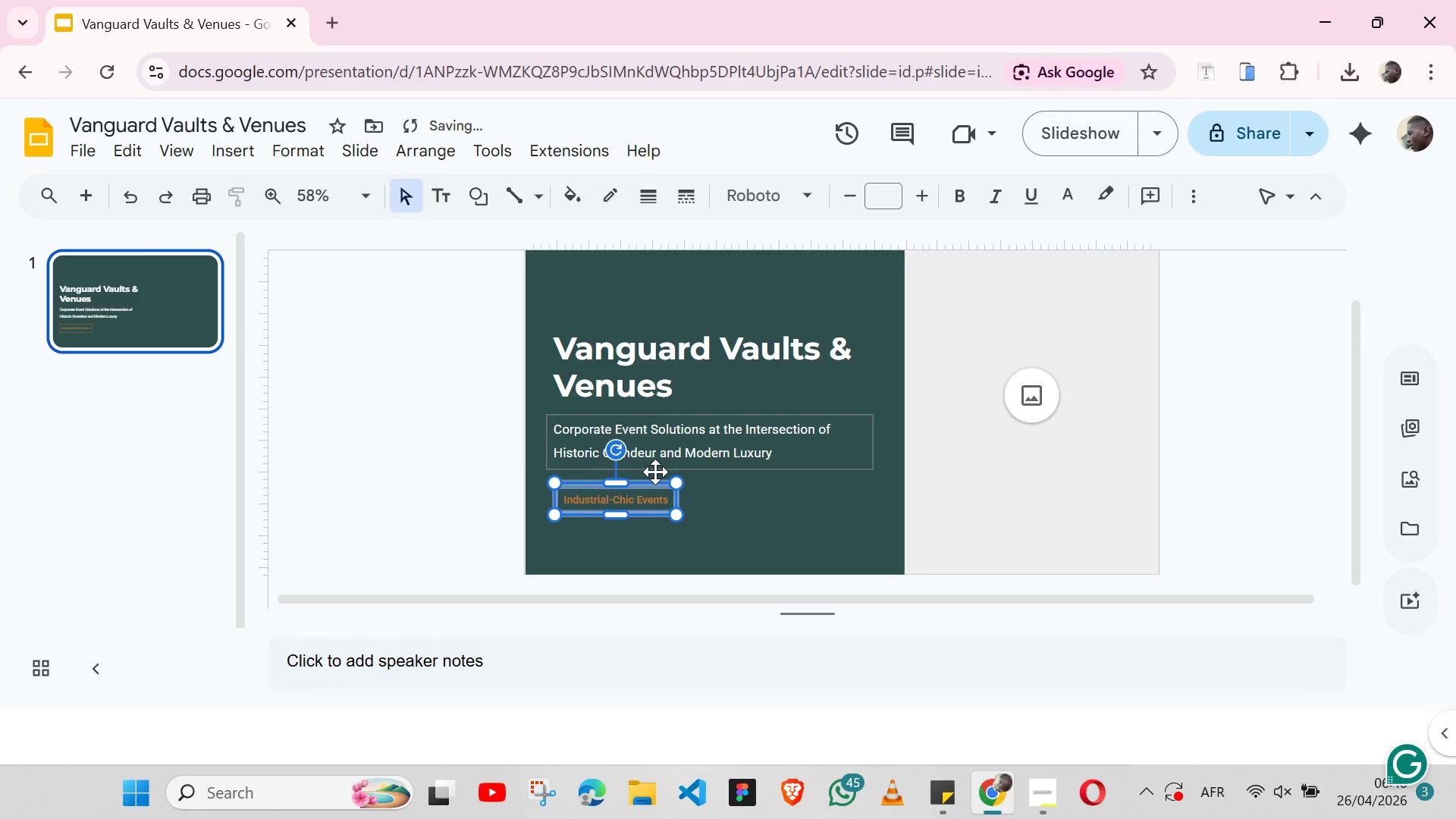 
key(ArrowRight)
 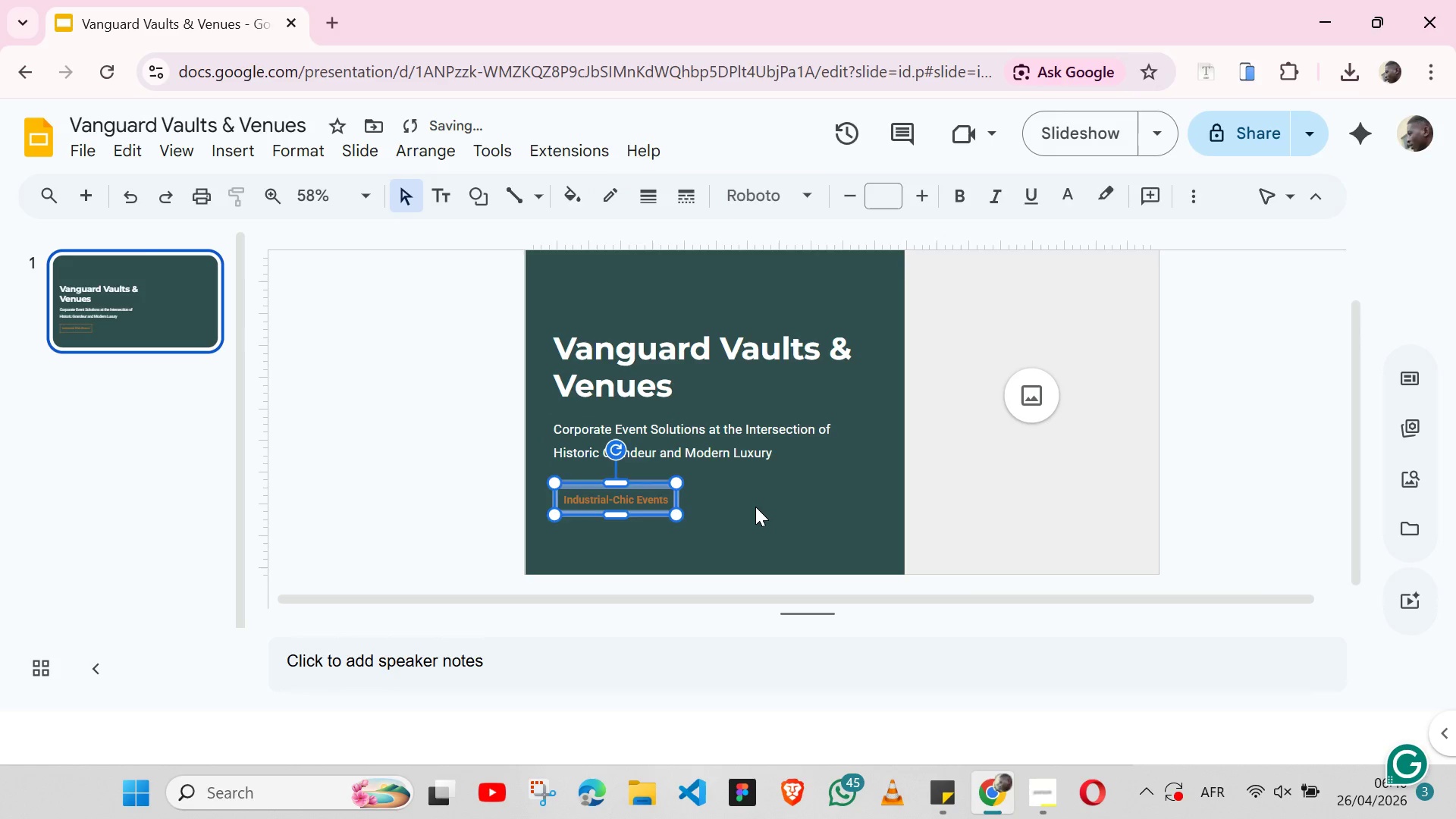 
left_click([755, 507])
 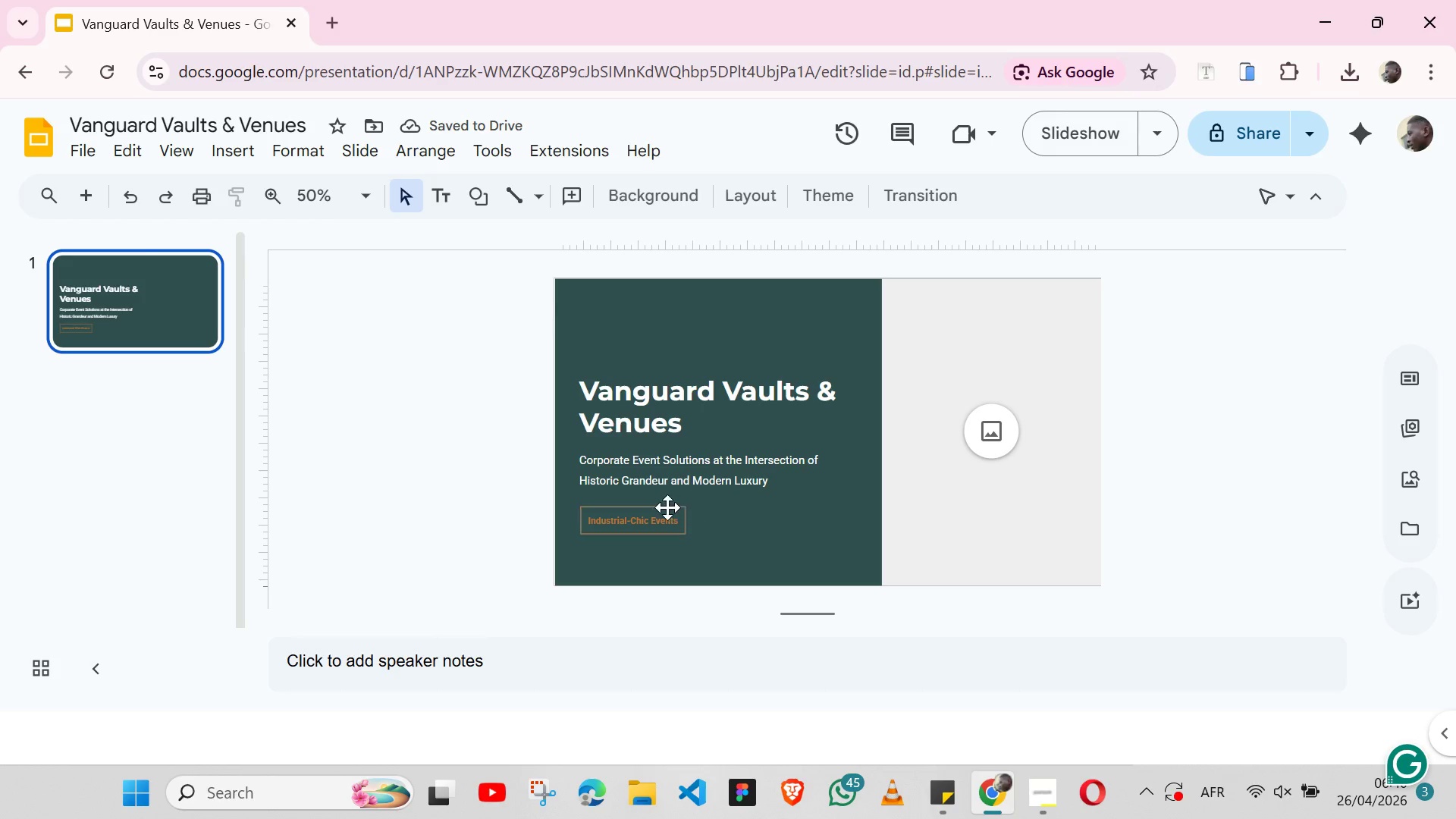 
left_click([667, 507])
 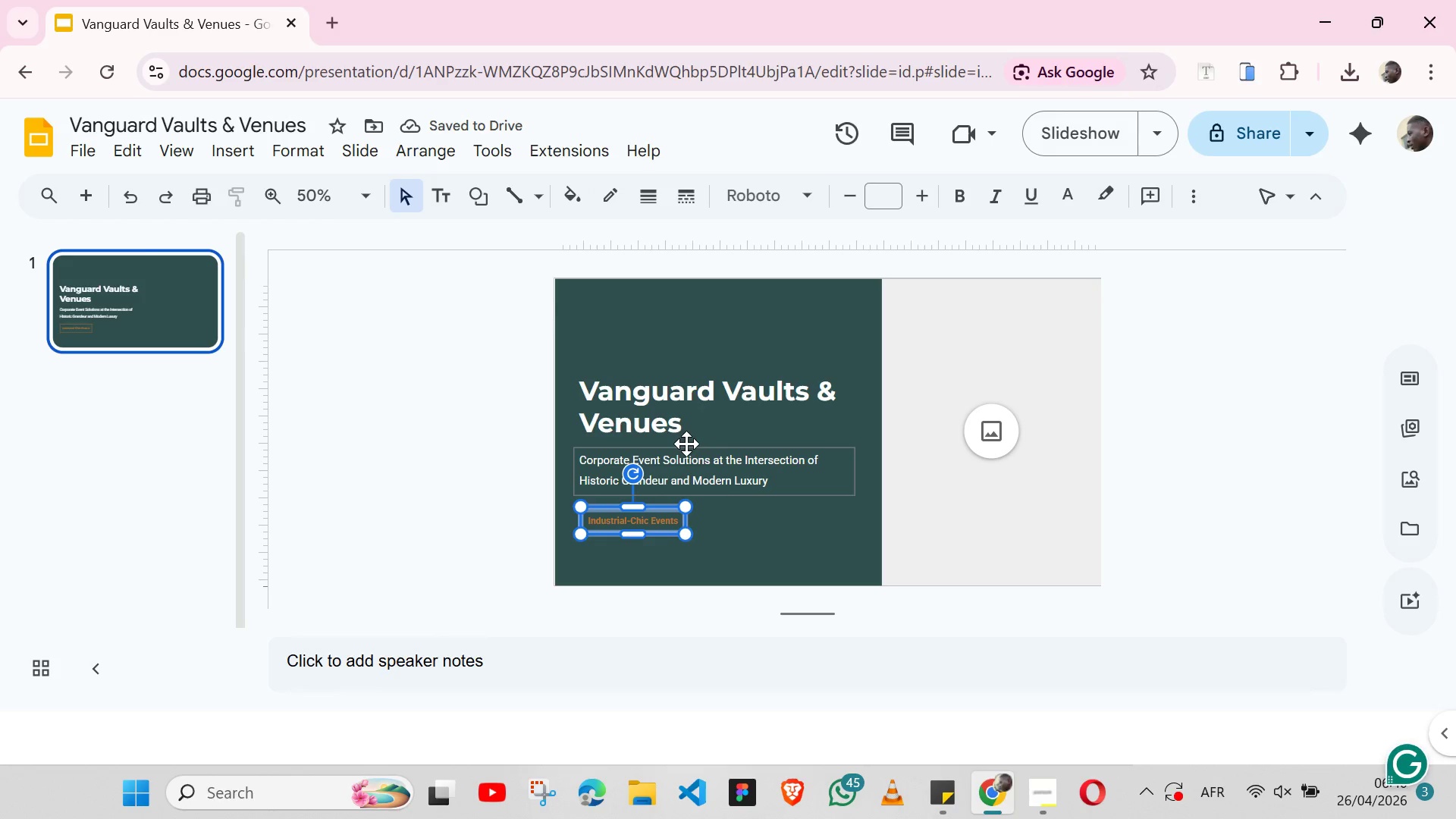 
left_click([686, 444])
 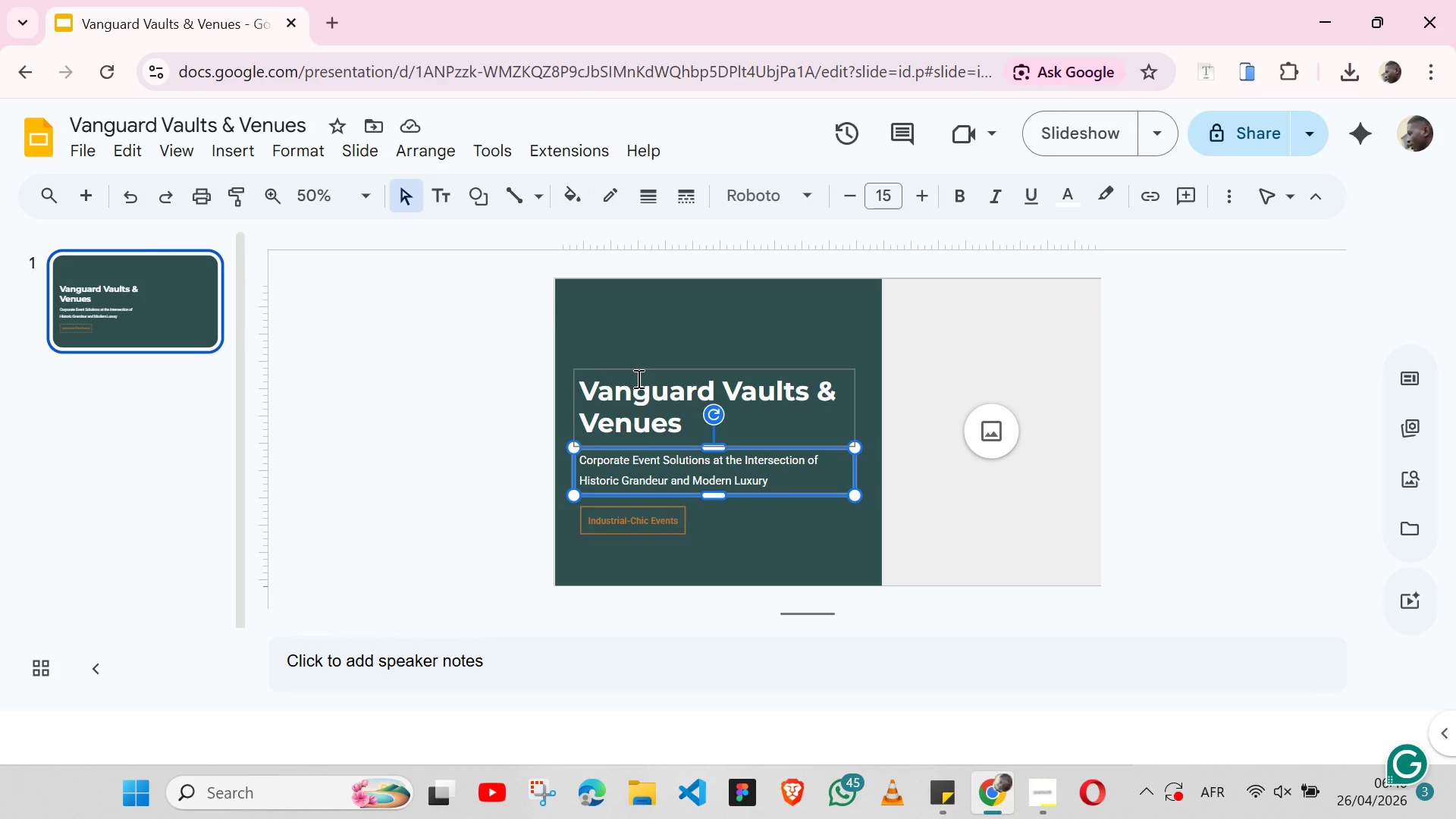 
hold_key(key=ShiftLeft, duration=1.47)
left_click([687, 528])
 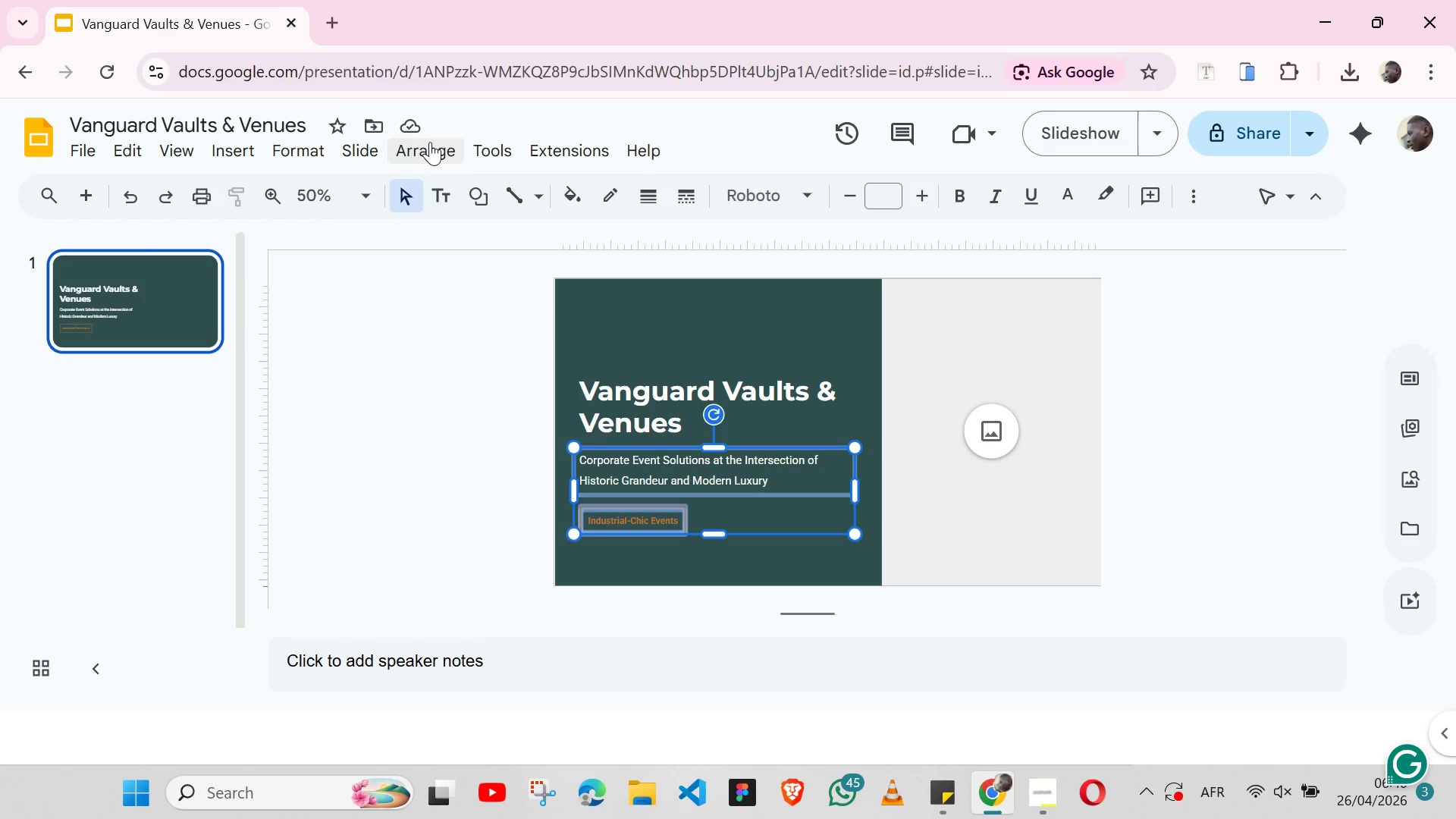 
left_click([430, 142])
 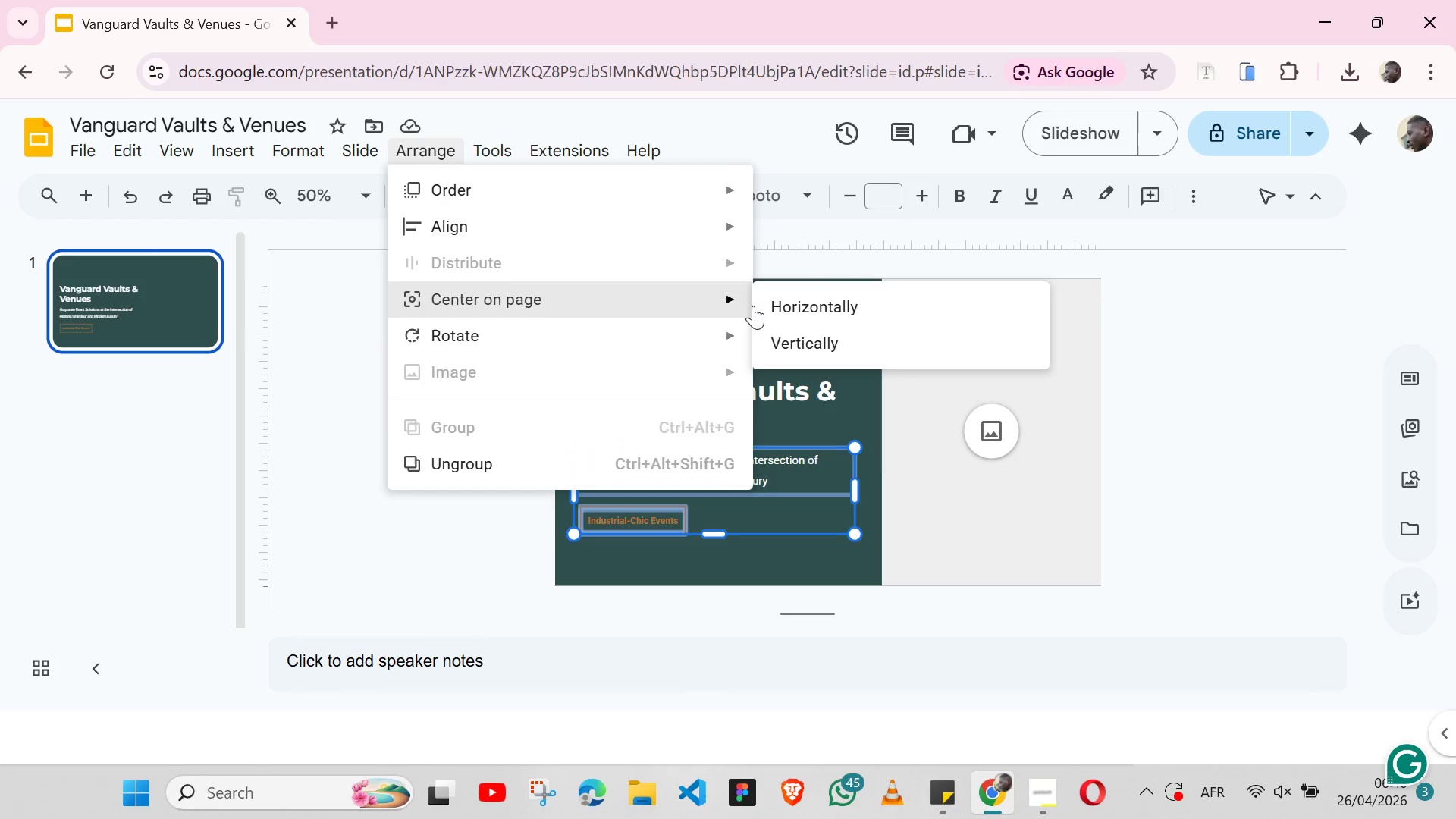 
left_click([802, 335])
 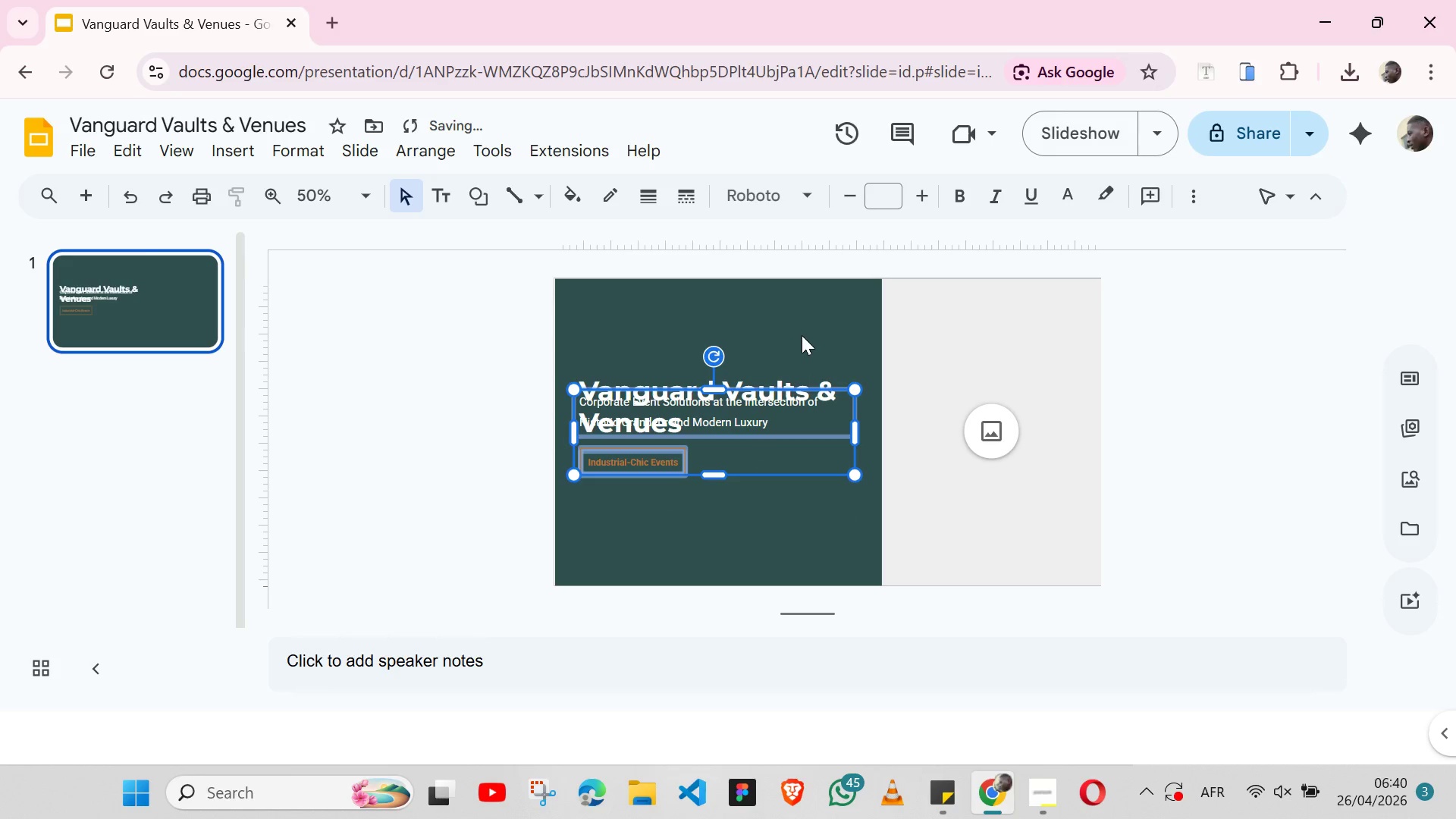 
key(Control+Z)
 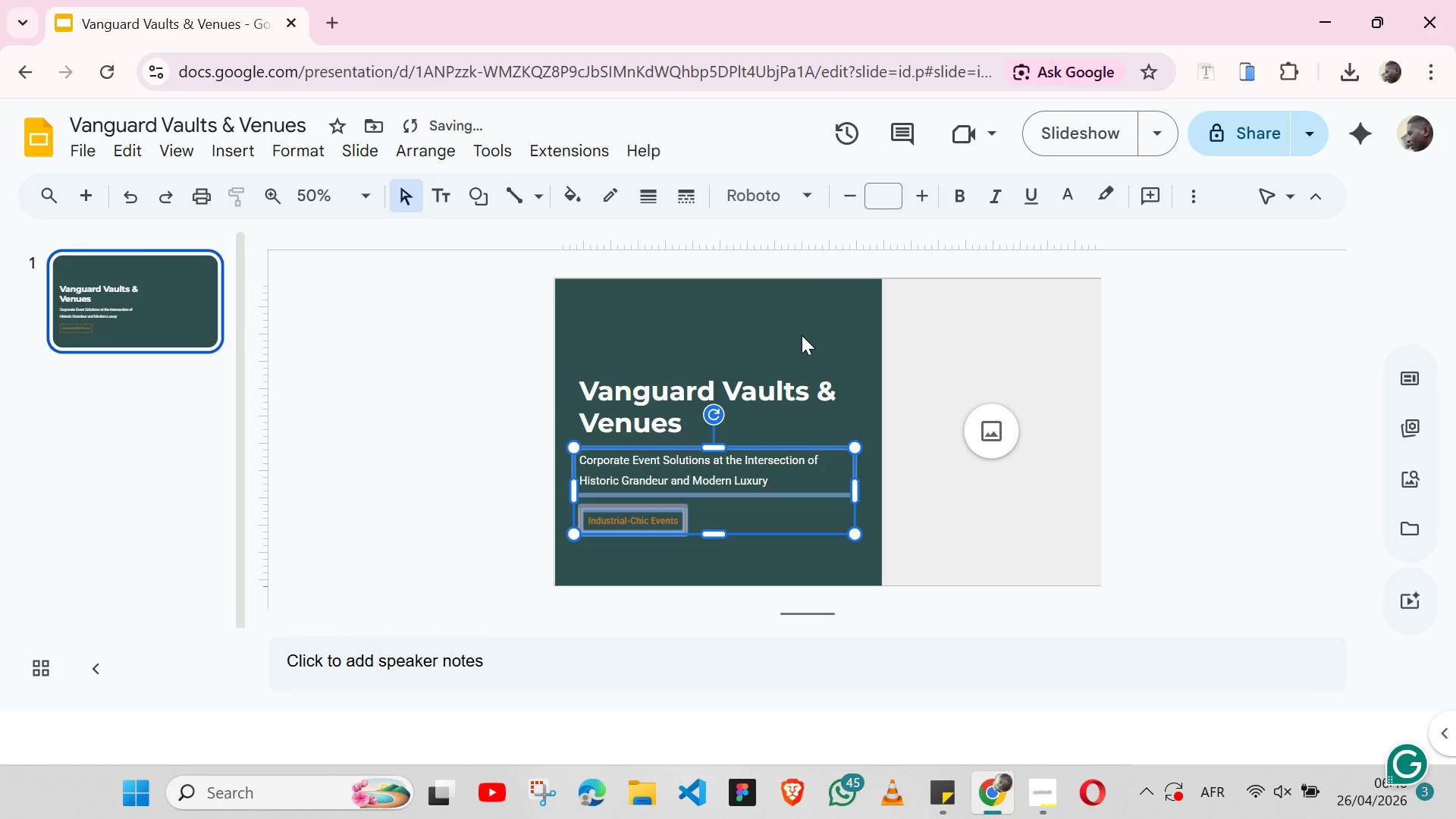 
hold_key(key=ShiftLeft, duration=1.33)
left_click([770, 380])
 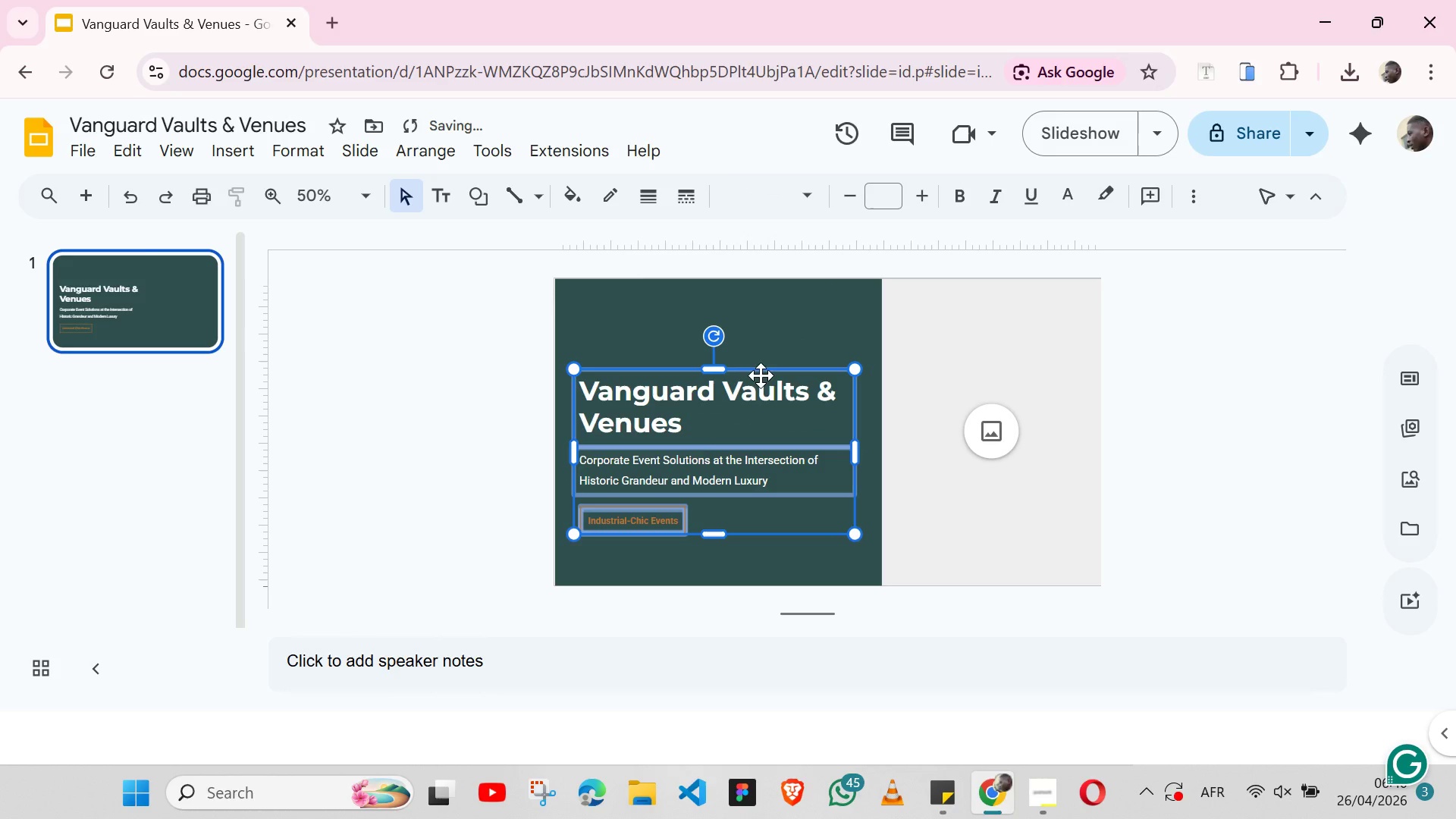 
left_click([427, 148])
 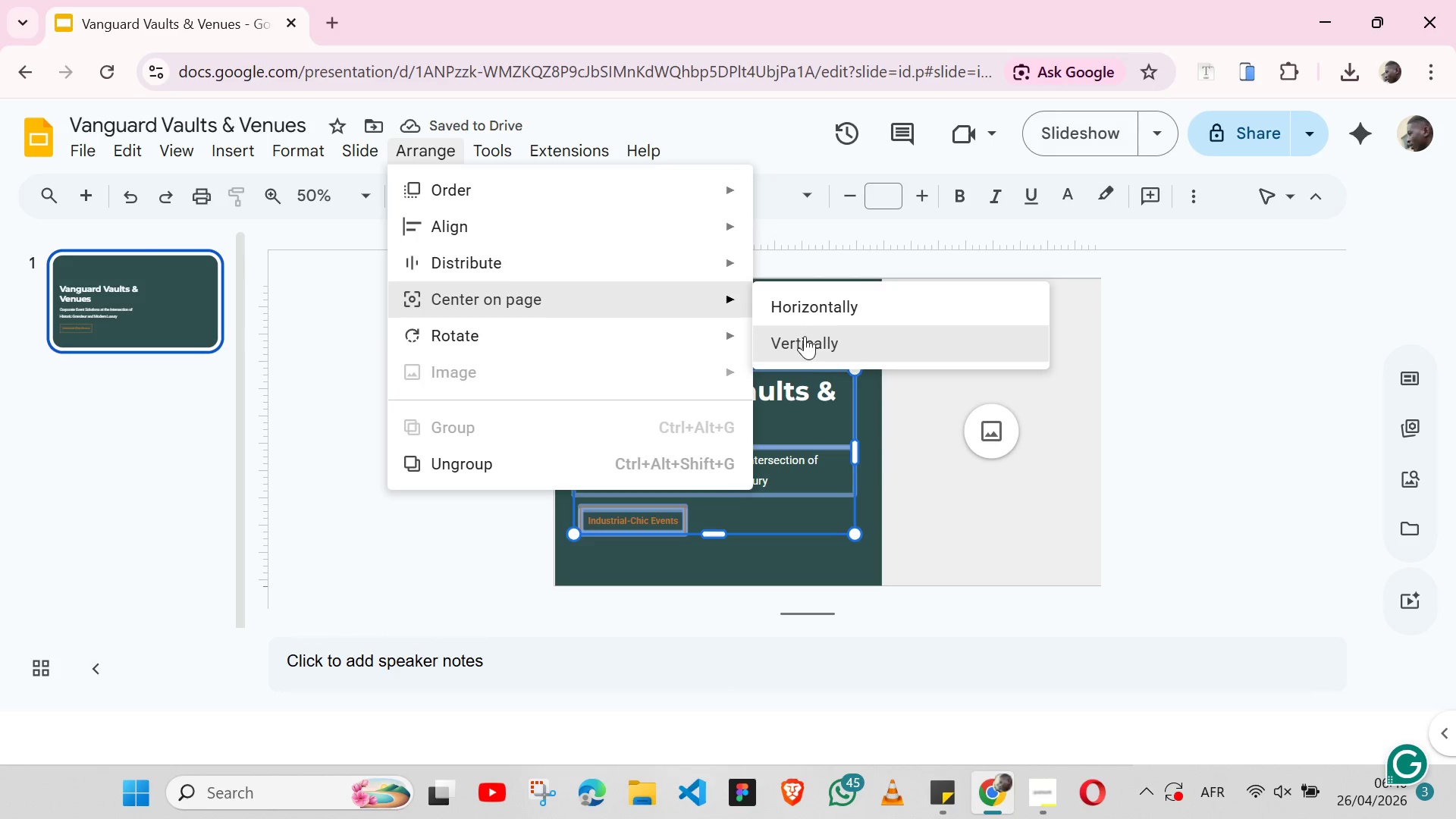 
left_click([805, 342])
 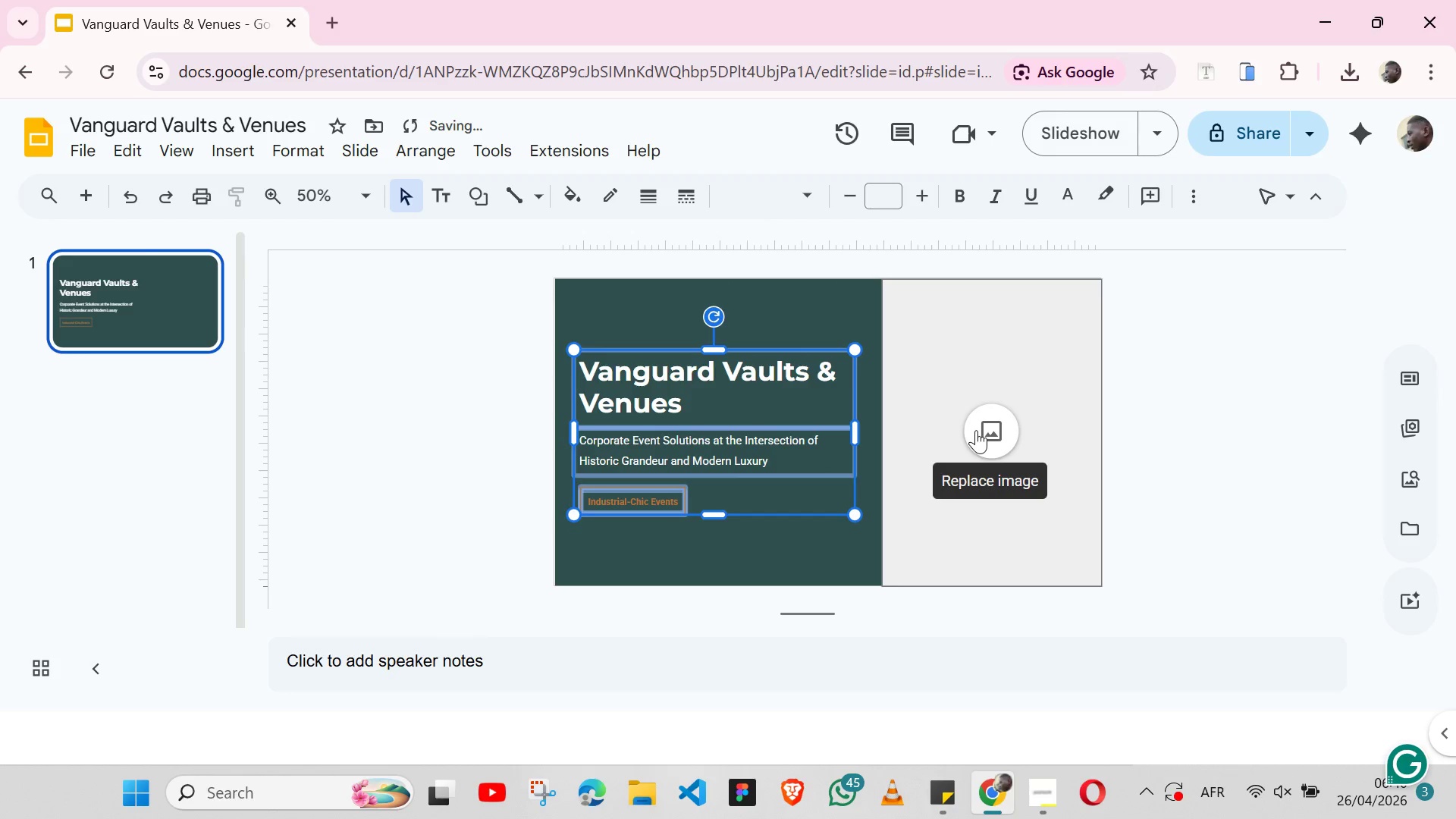 
left_click([976, 430])
 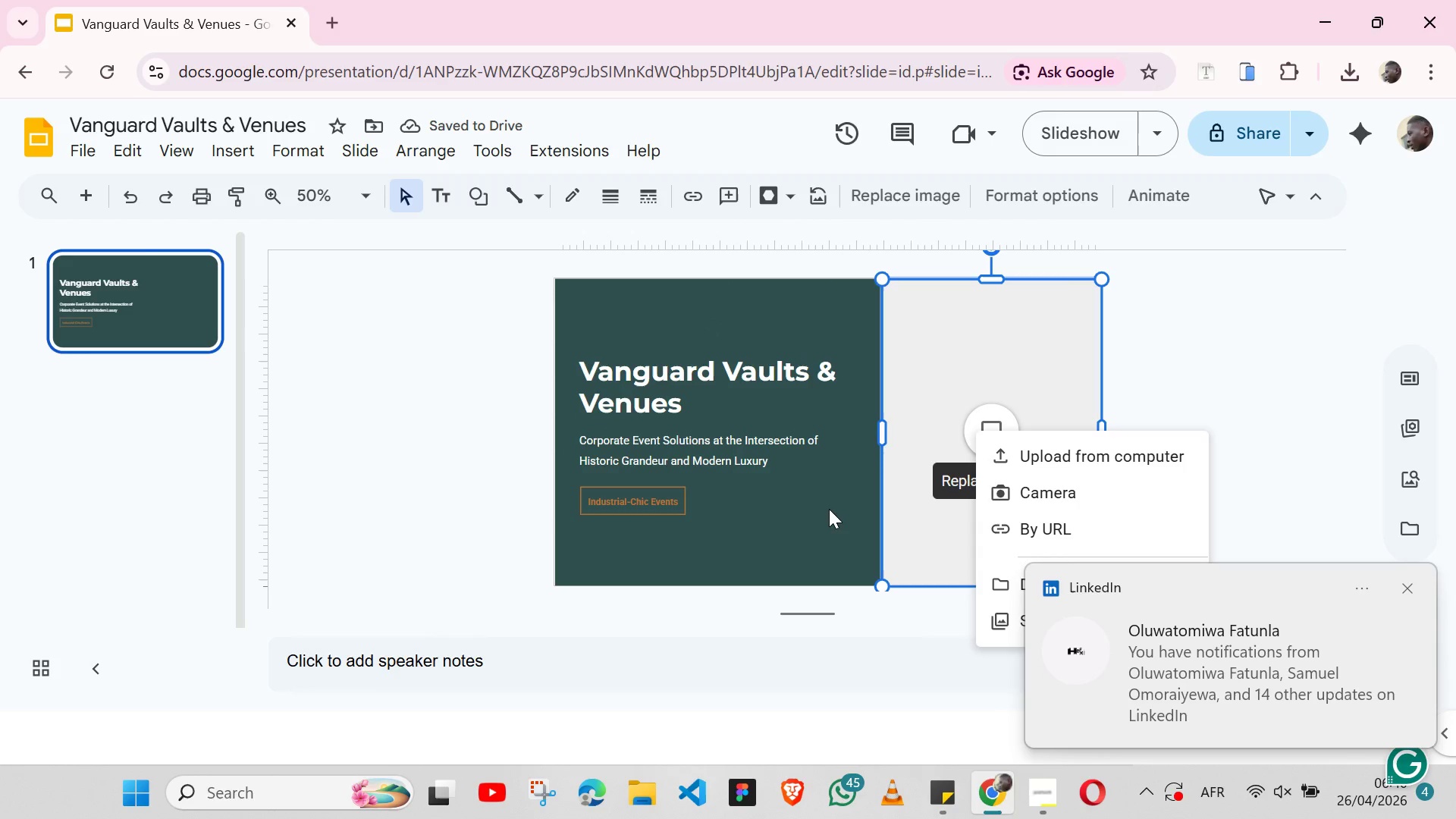 
left_click([824, 513])
 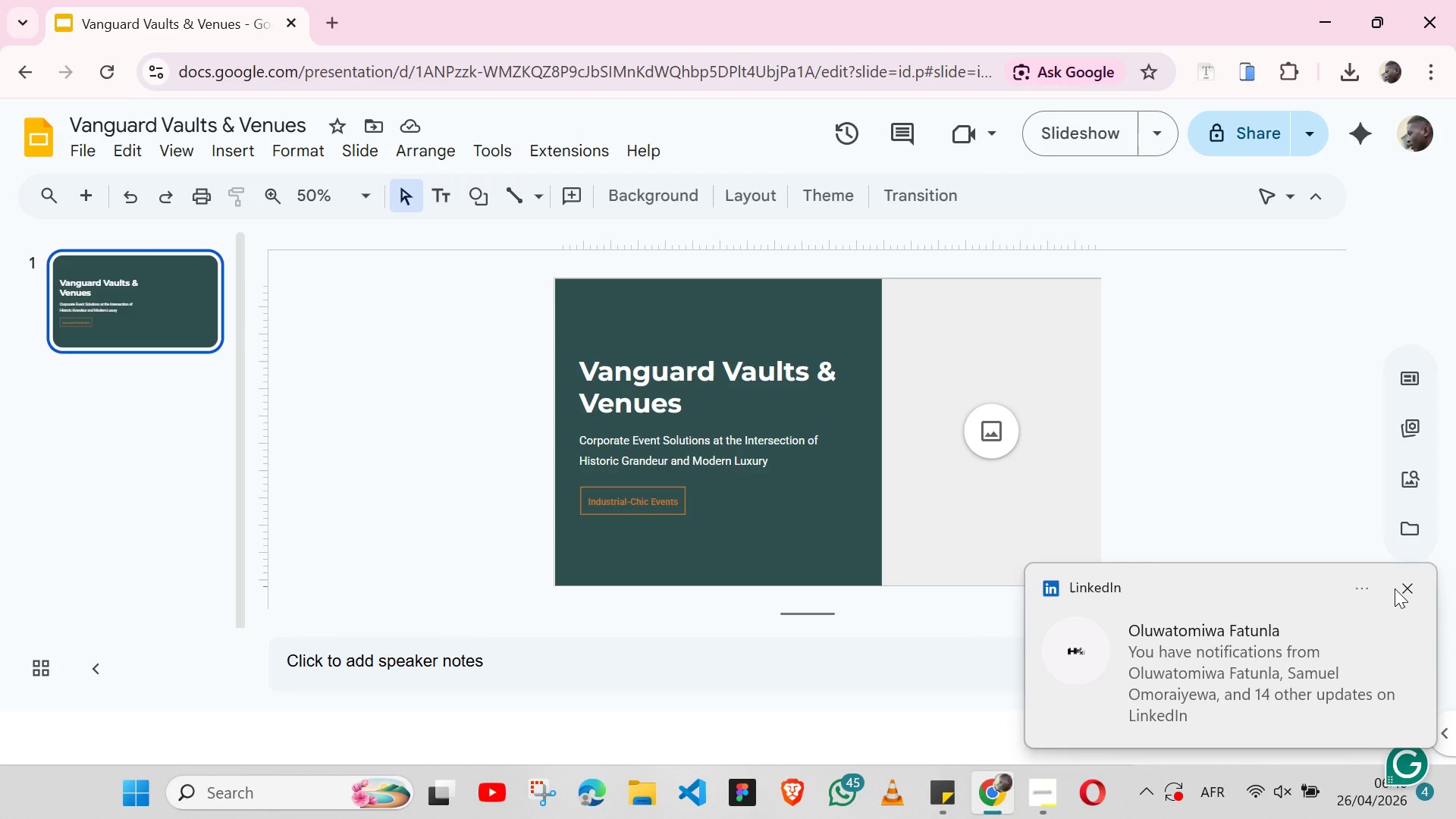 
left_click([1408, 588])
 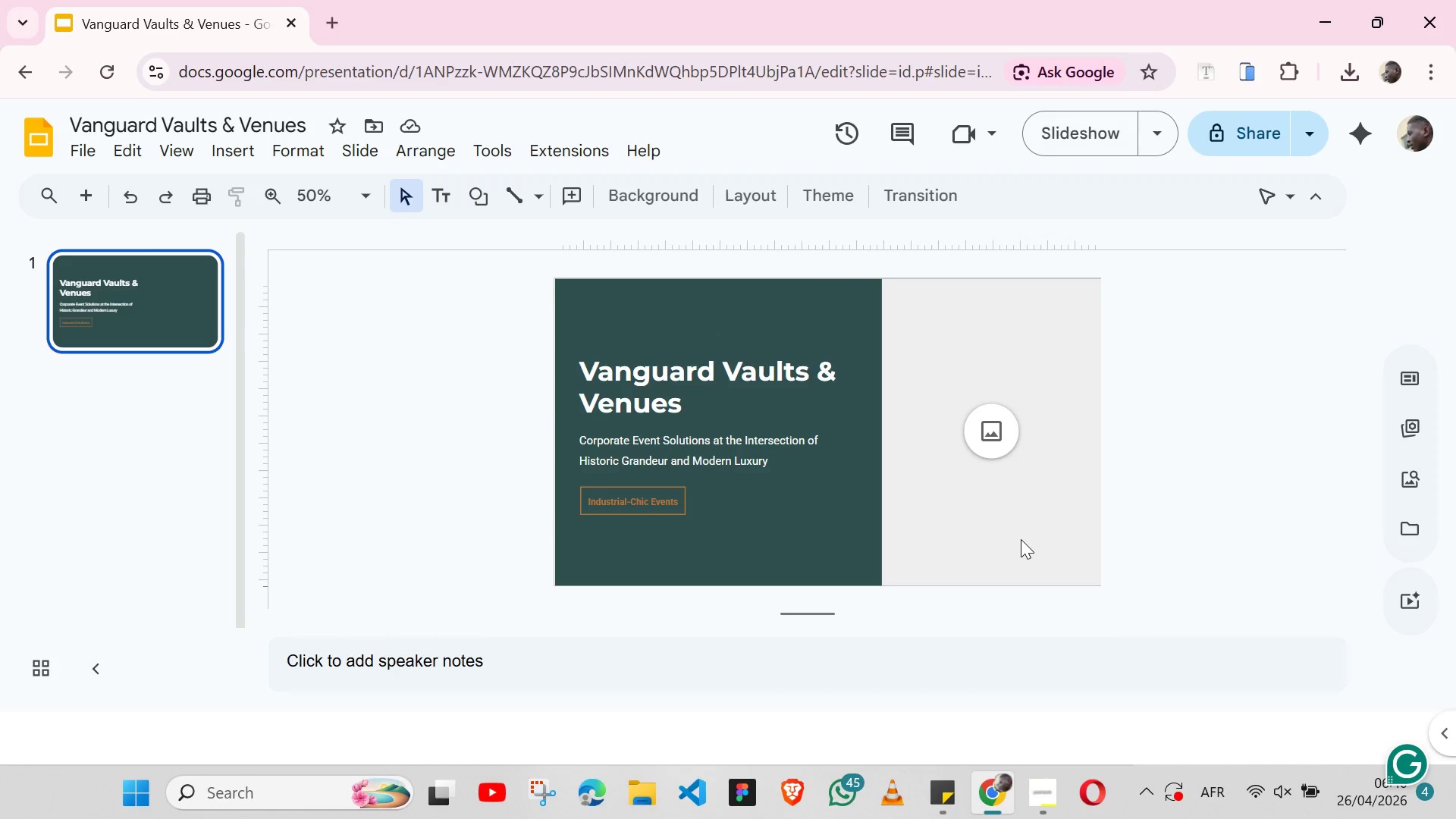 
left_click([1021, 539])
 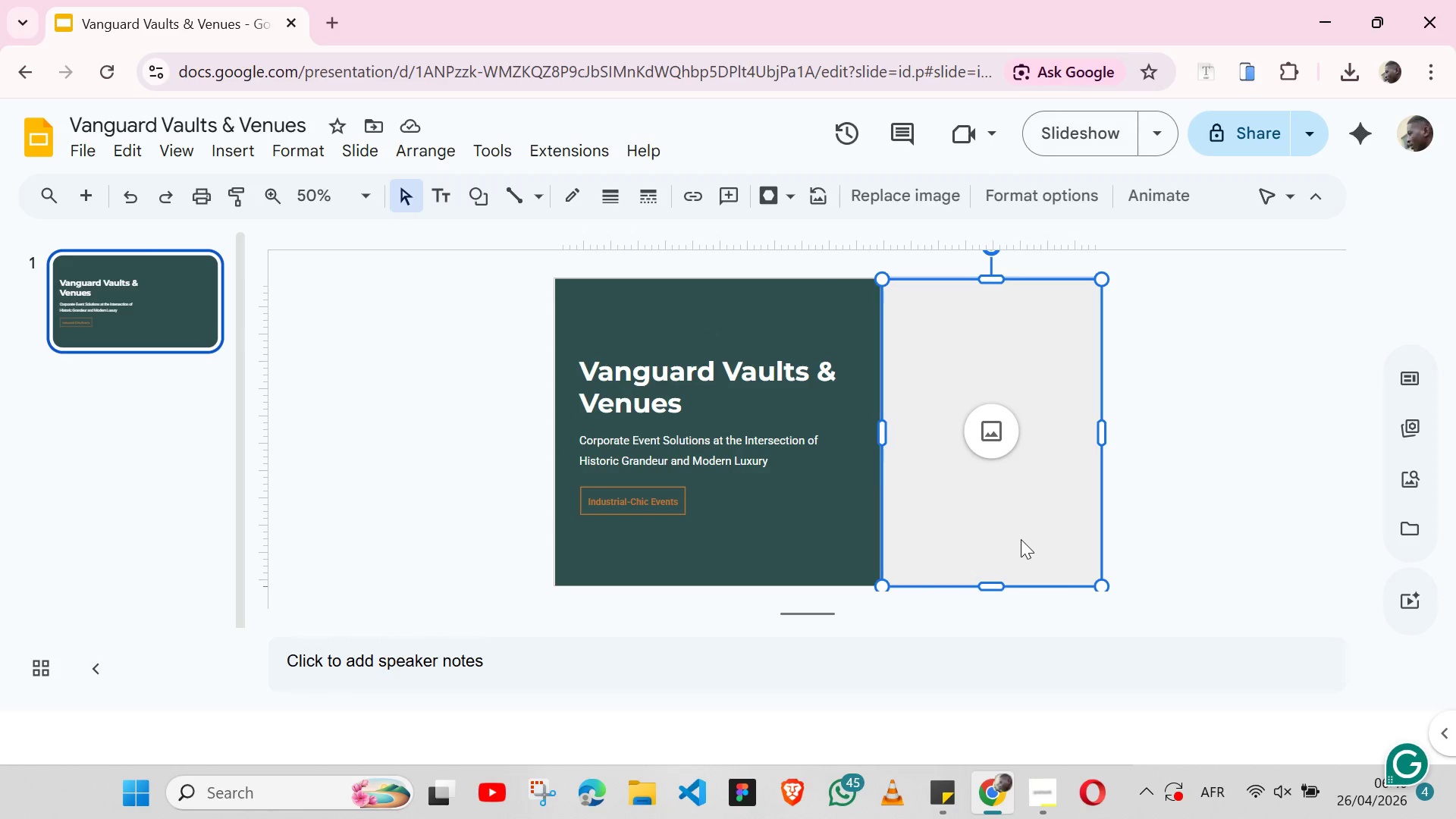 
key(Control+ArrowDown)
 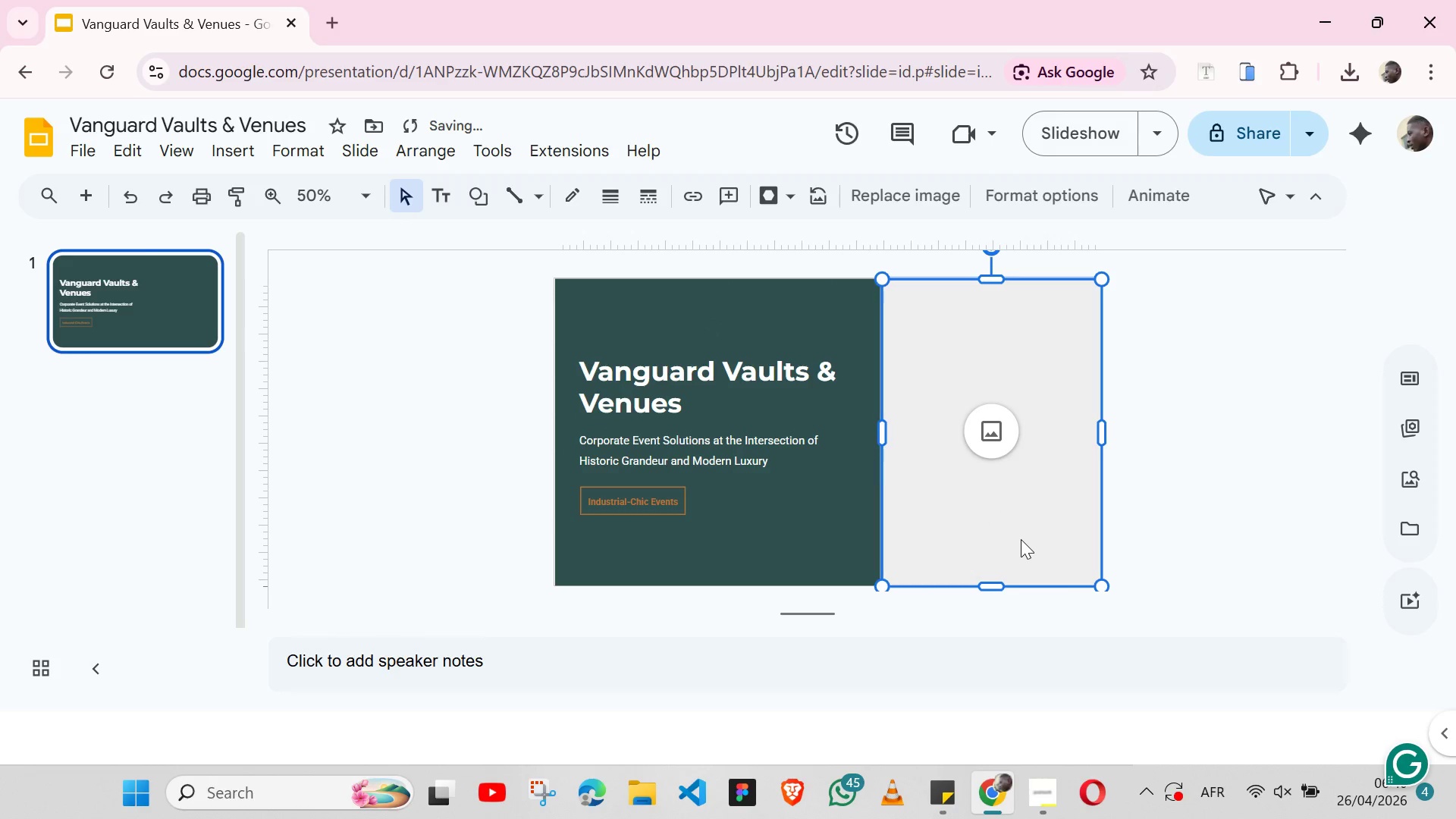 
key(Control+ArrowUp)
 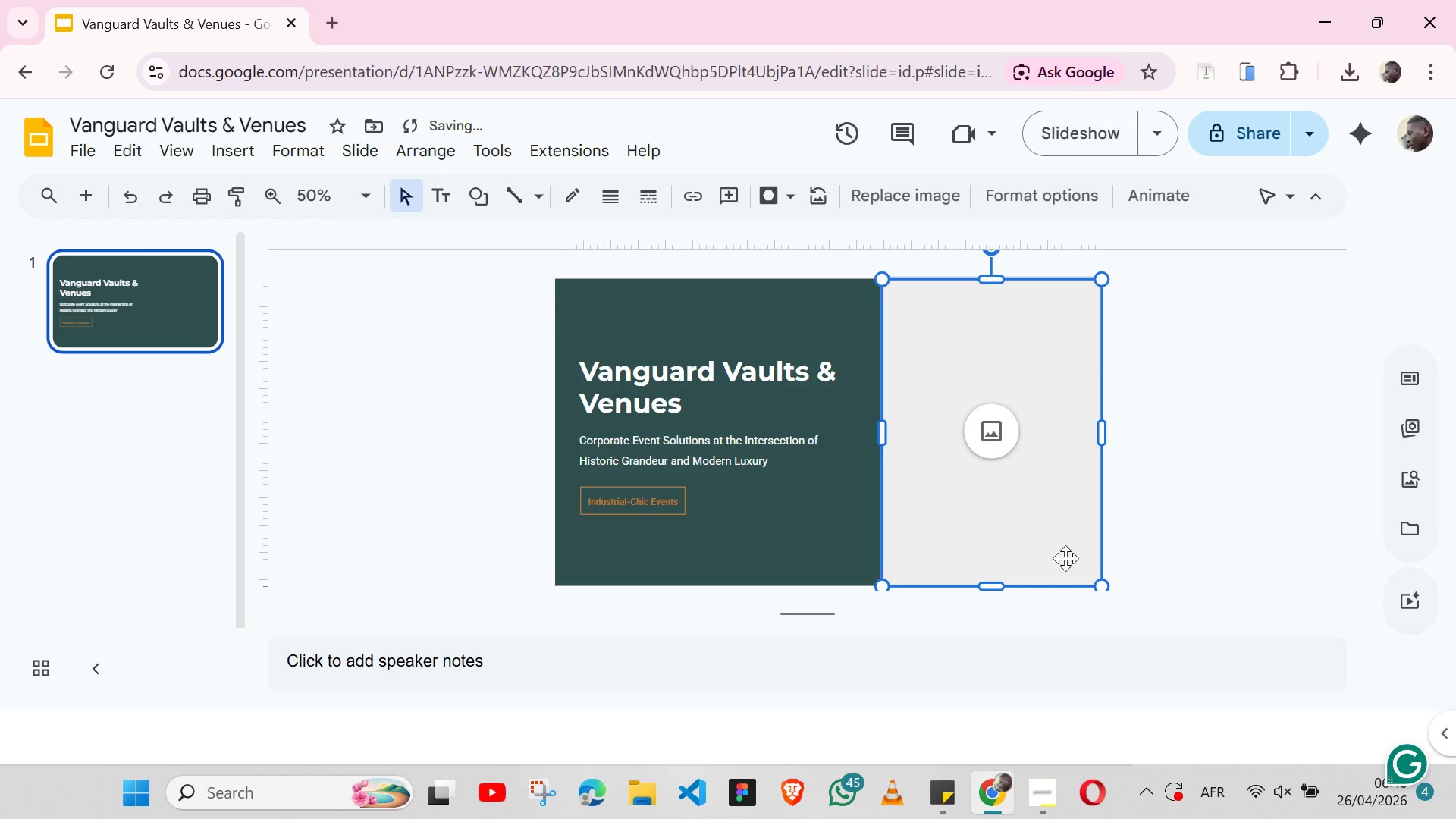 
key(Control+ArrowDown)
 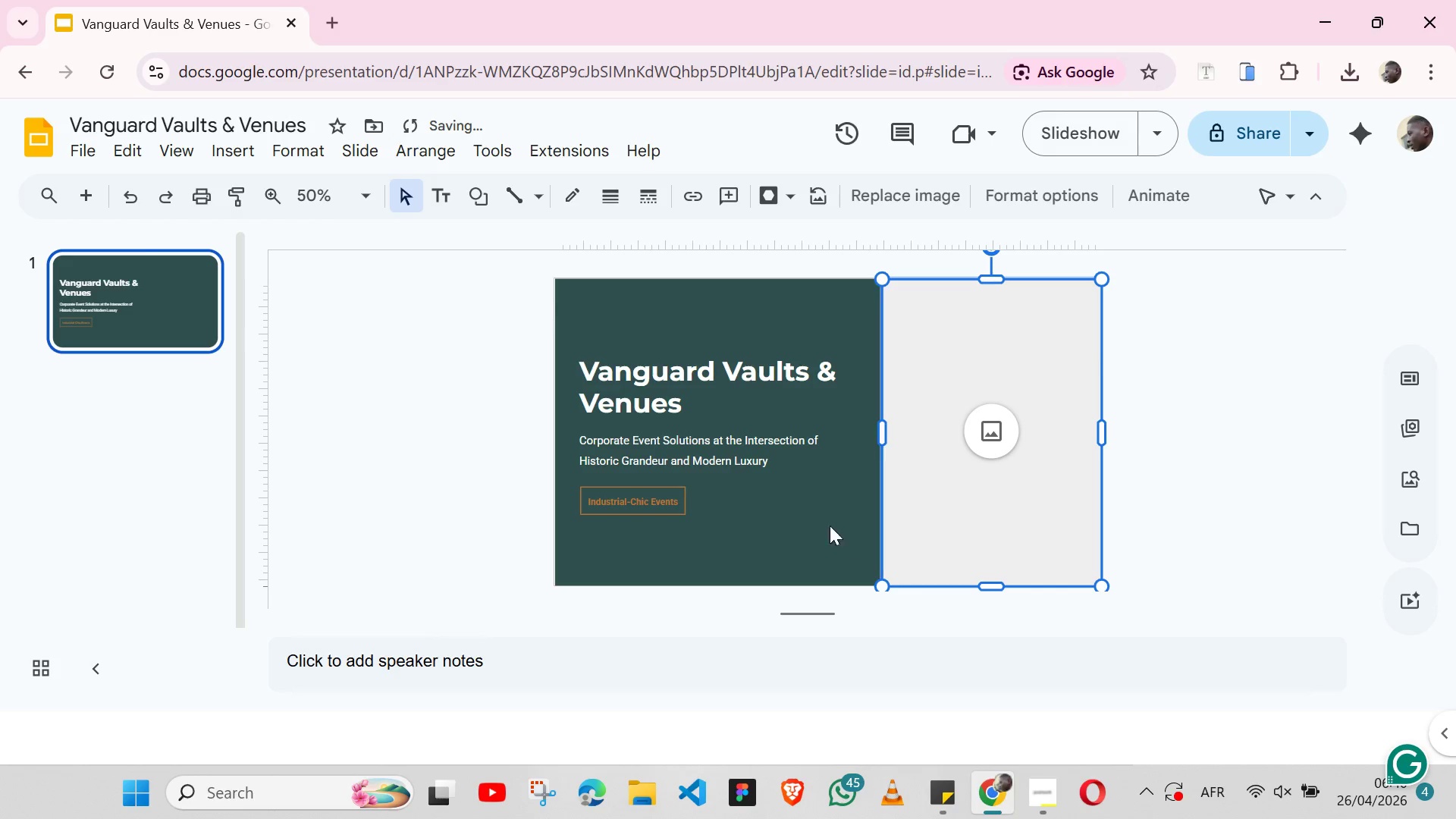 
left_click([803, 508])
 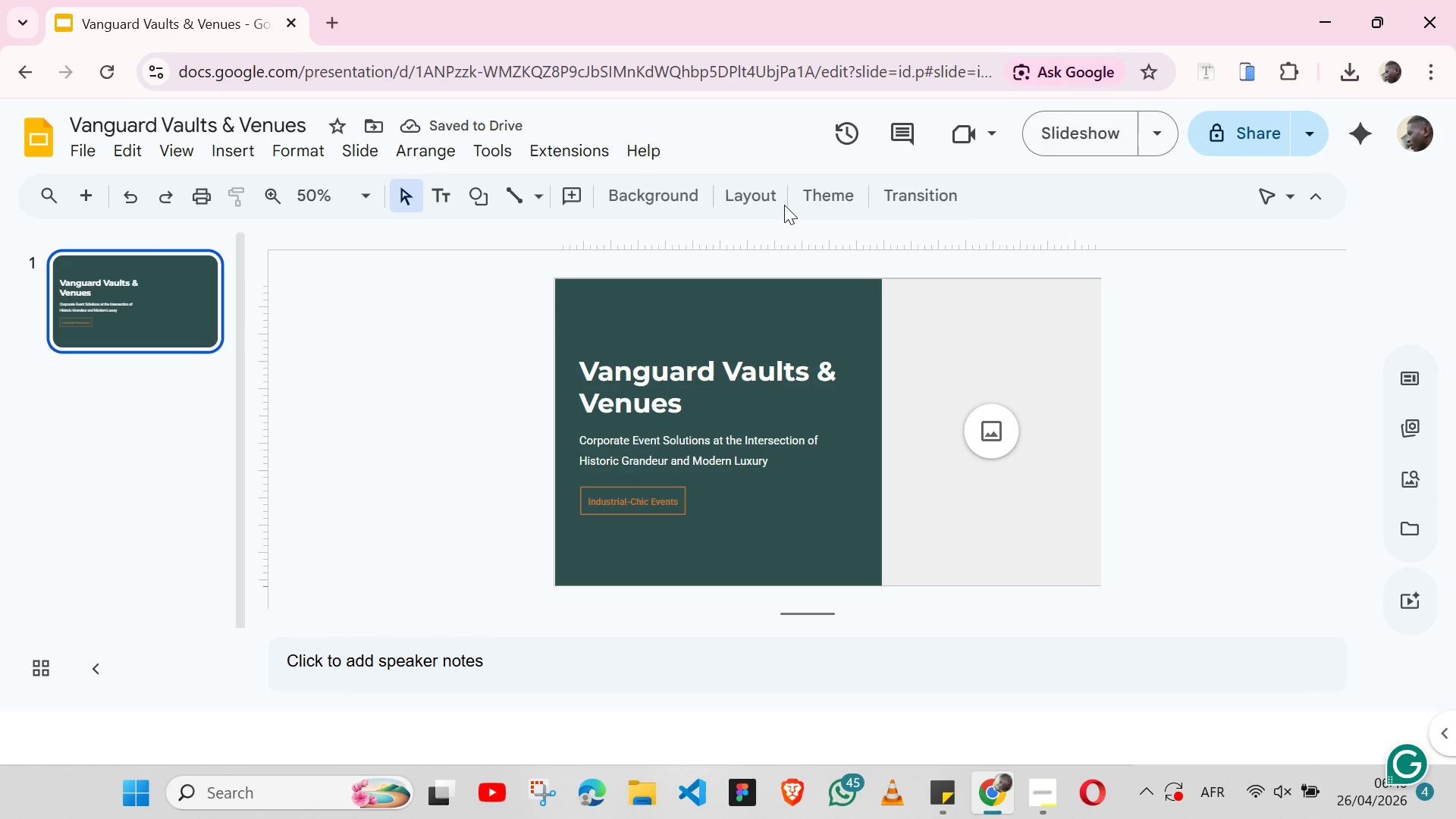 
left_click([739, 187])
 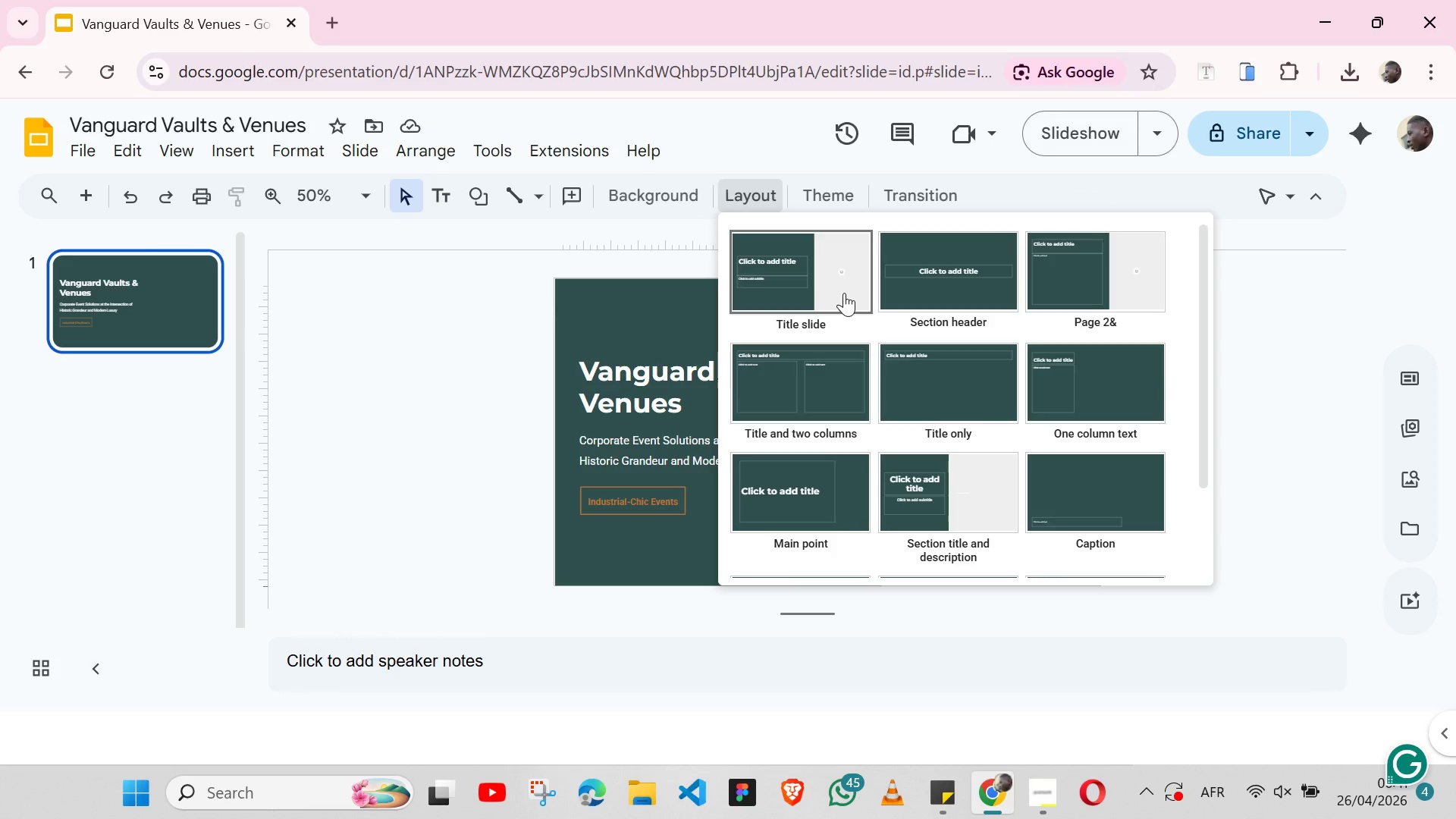 
left_click([844, 293])
 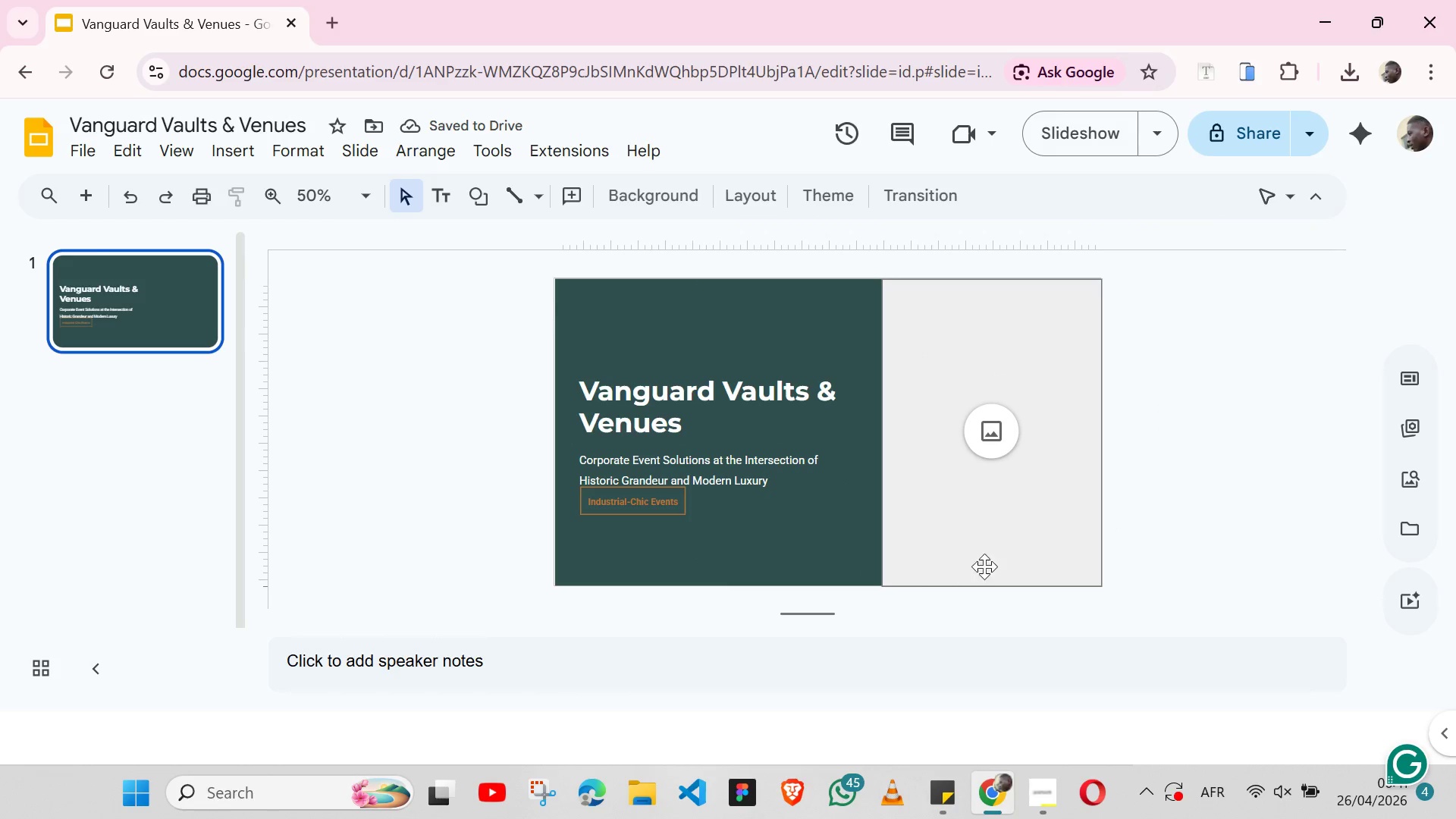 
left_click([1090, 563])
 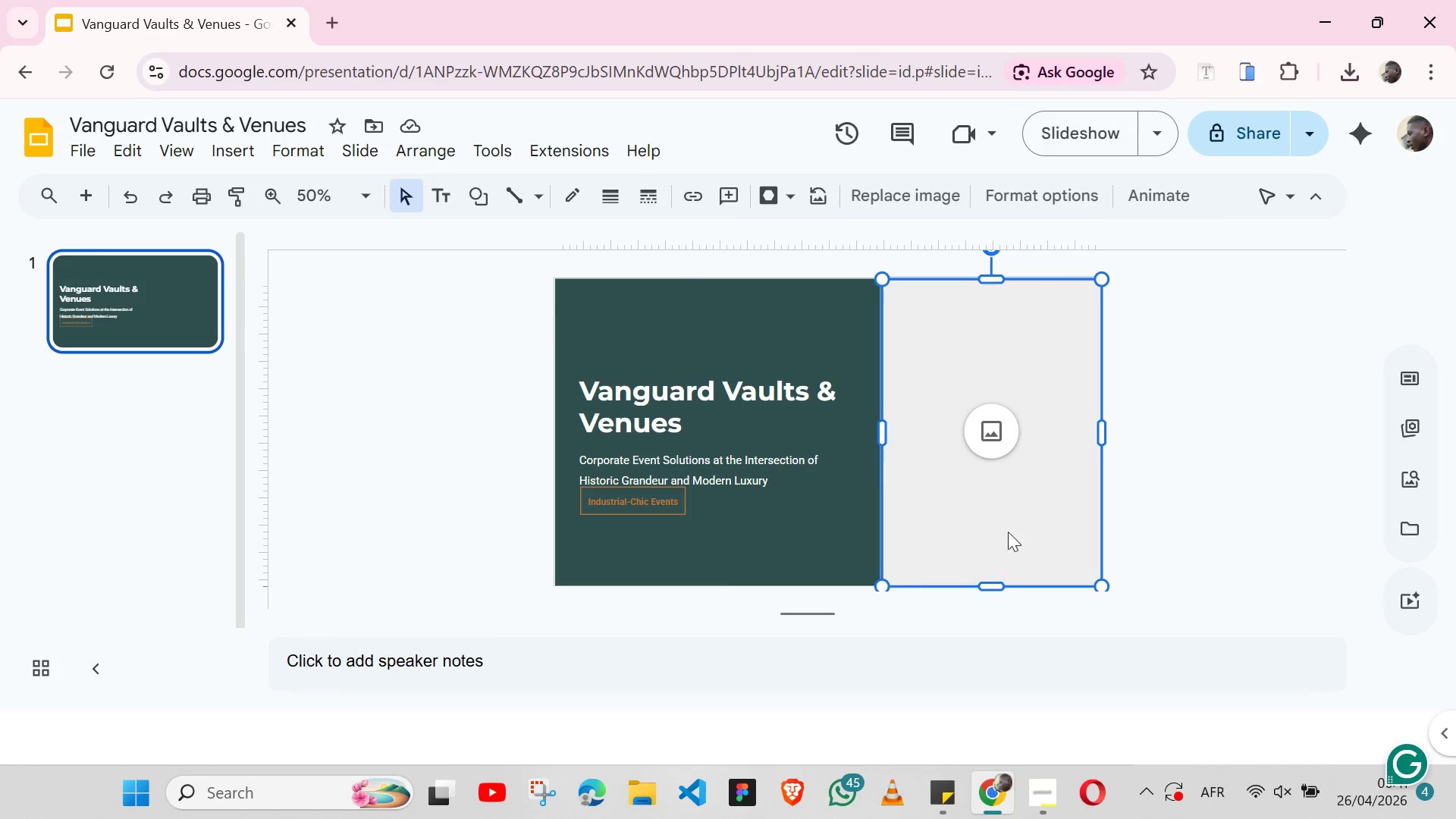 
left_click_drag(start_coordinate=[996, 492], to_coordinate=[342, 511])
 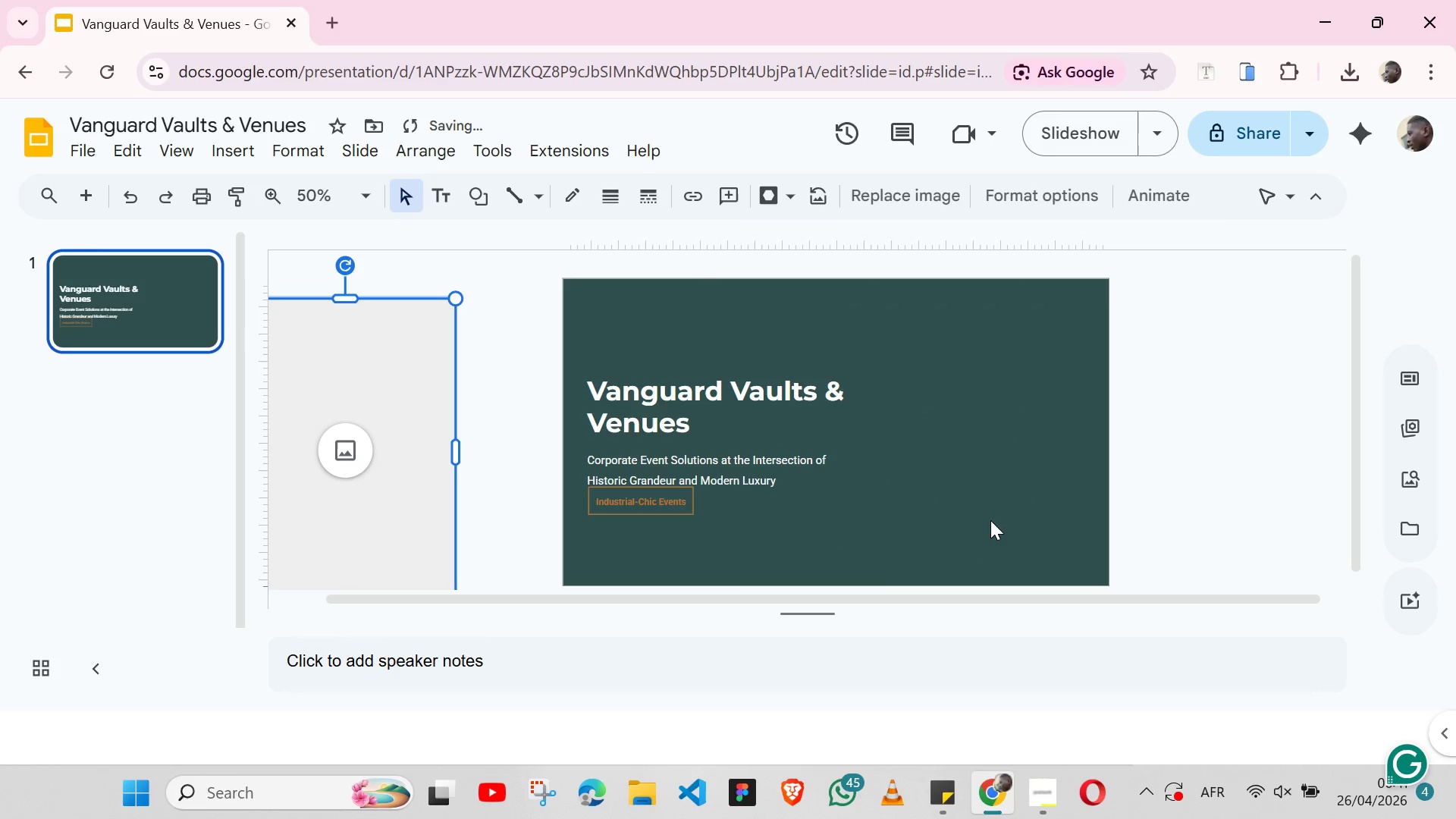 
key(Control+ControlLeft)
 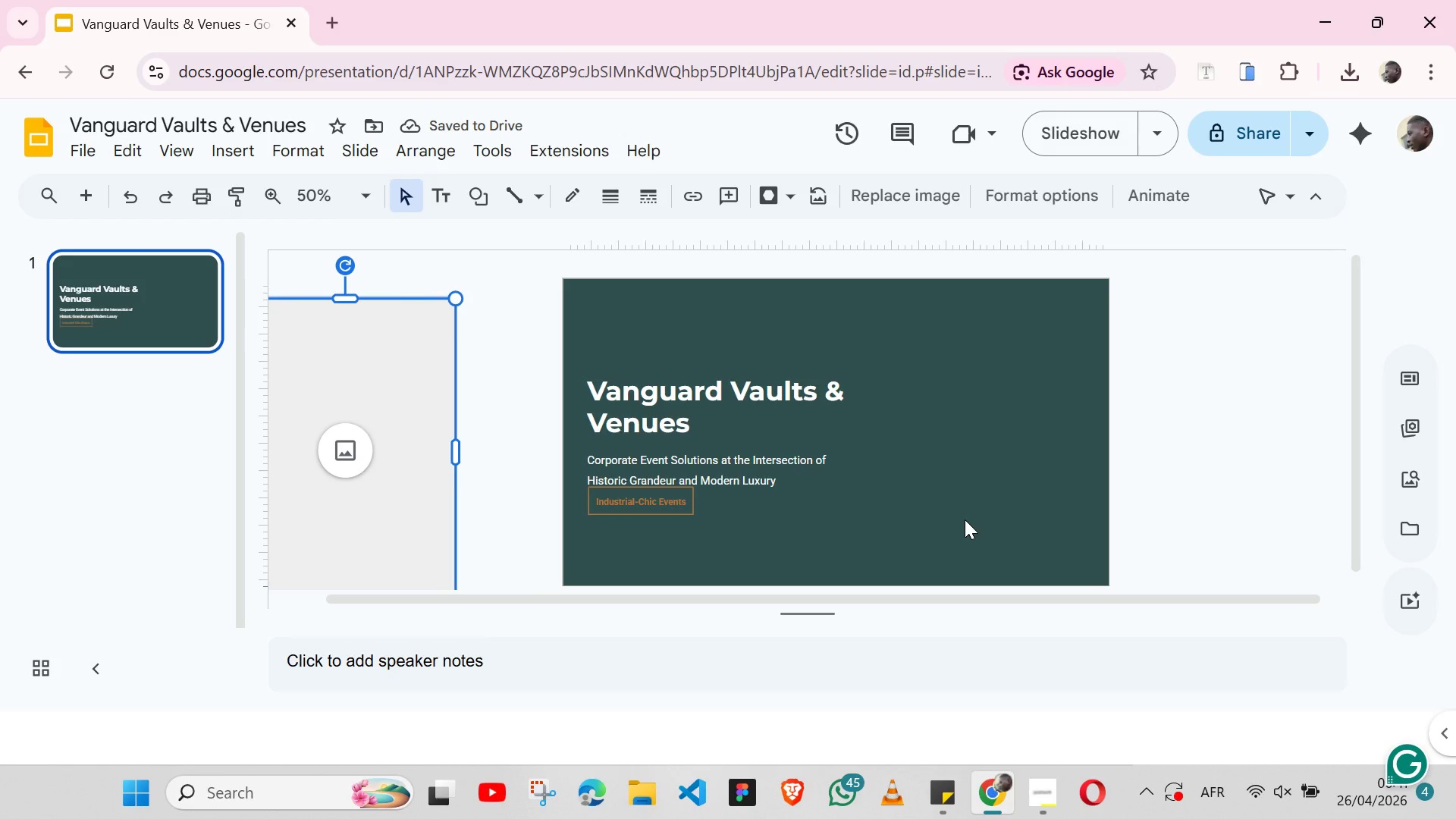 
key(Control+Z)
 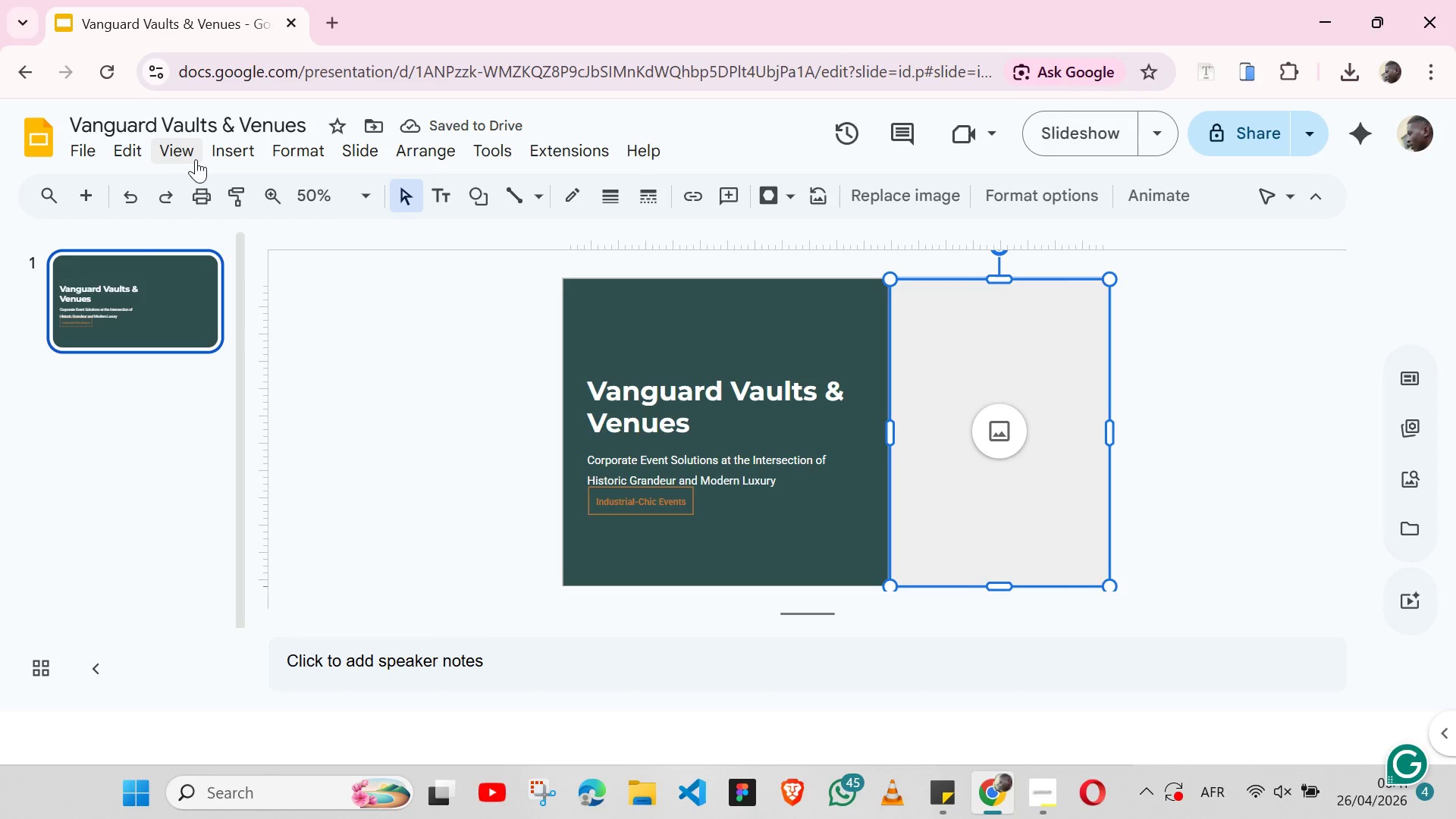 
left_click([239, 157])
 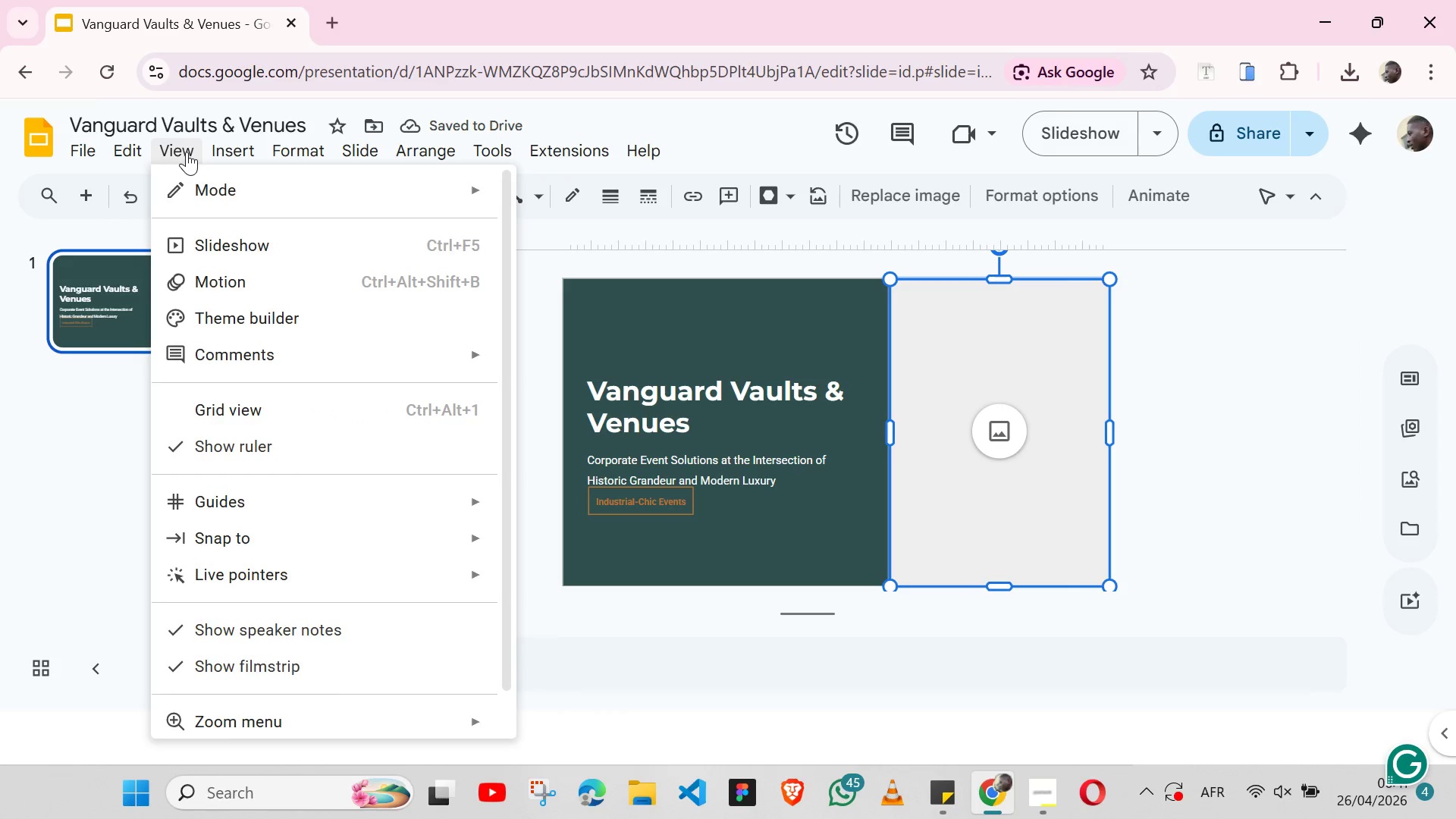 
left_click([187, 152])
 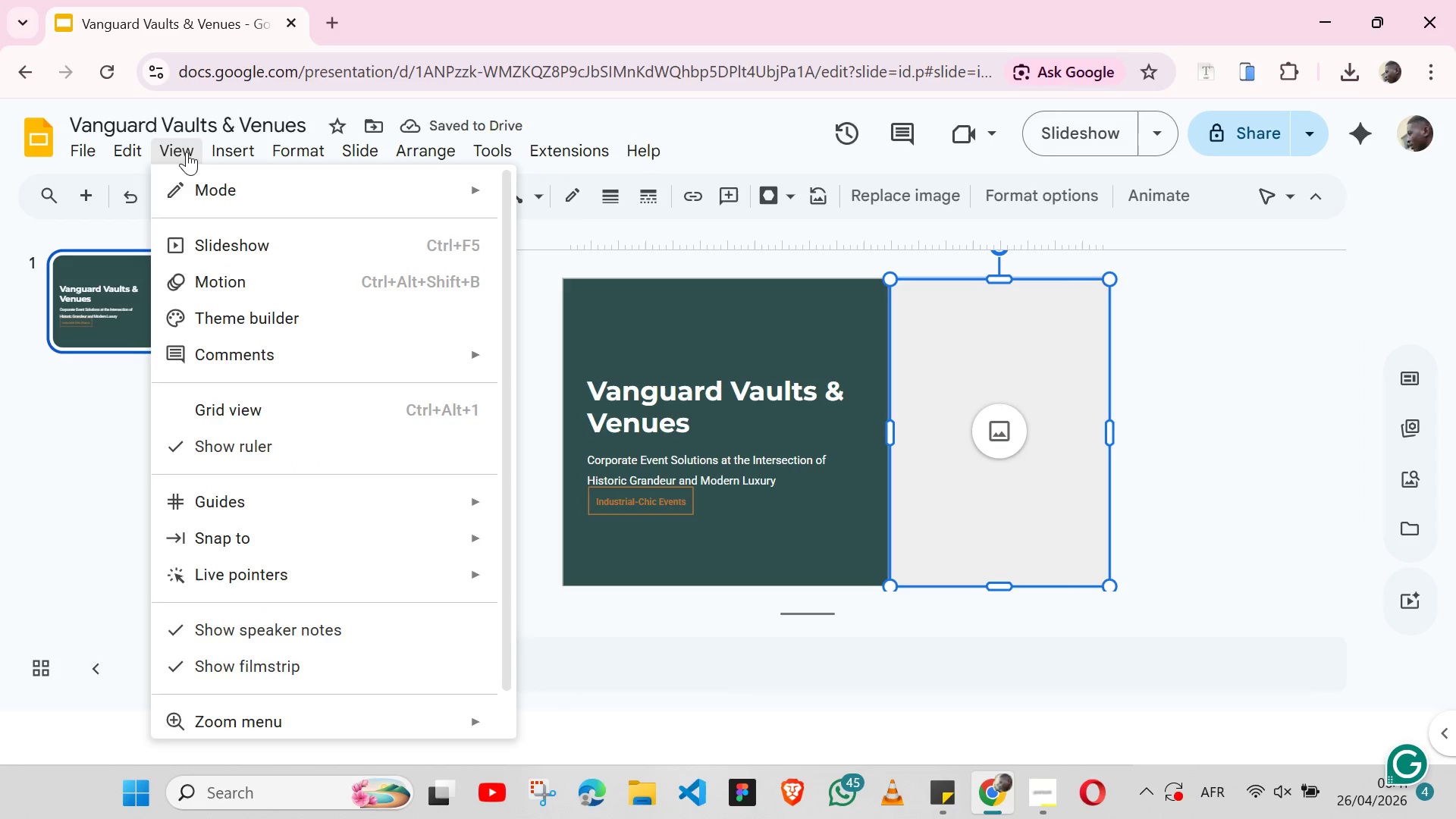 
left_click([187, 152])
 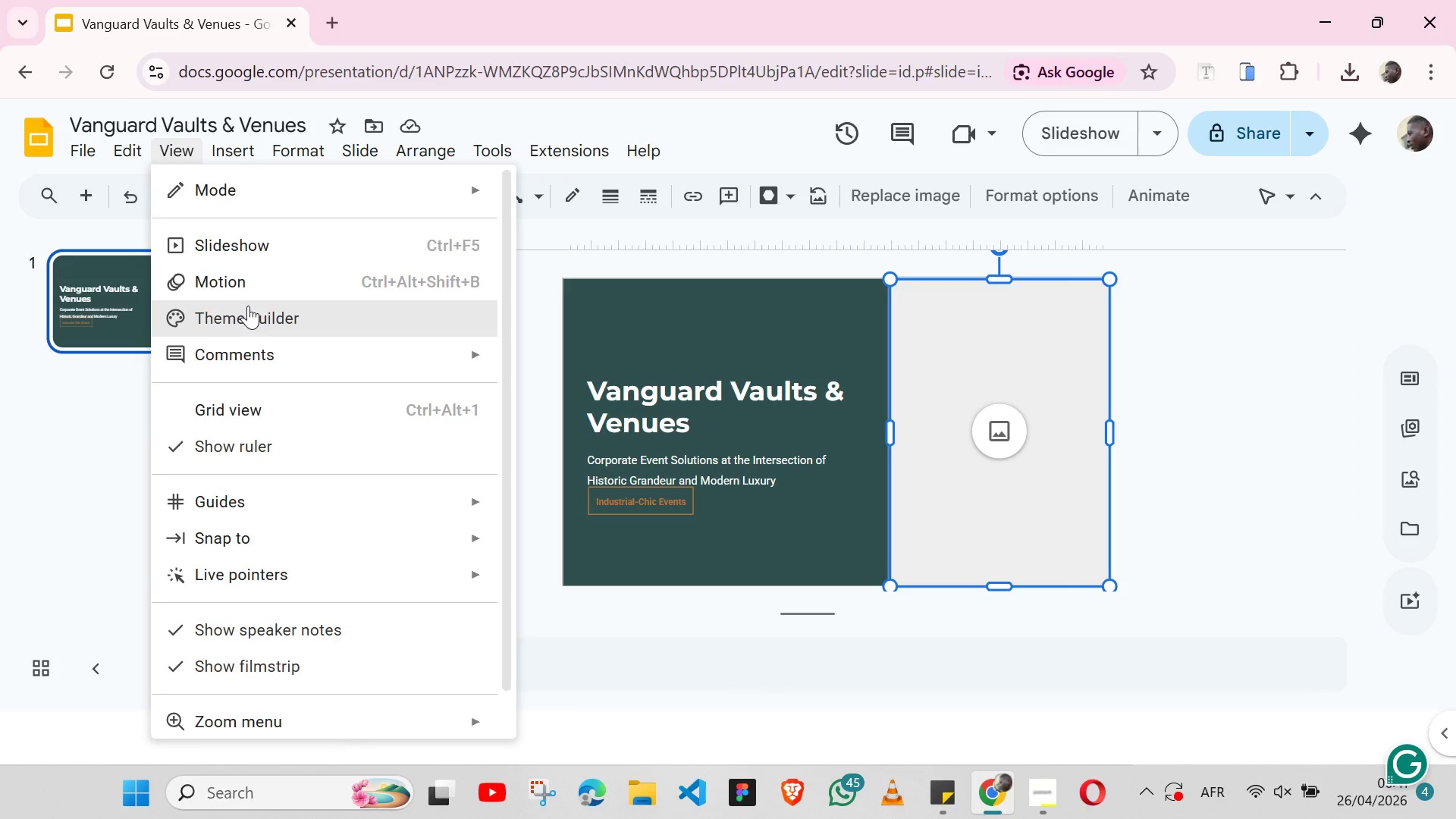 
left_click([248, 306])
 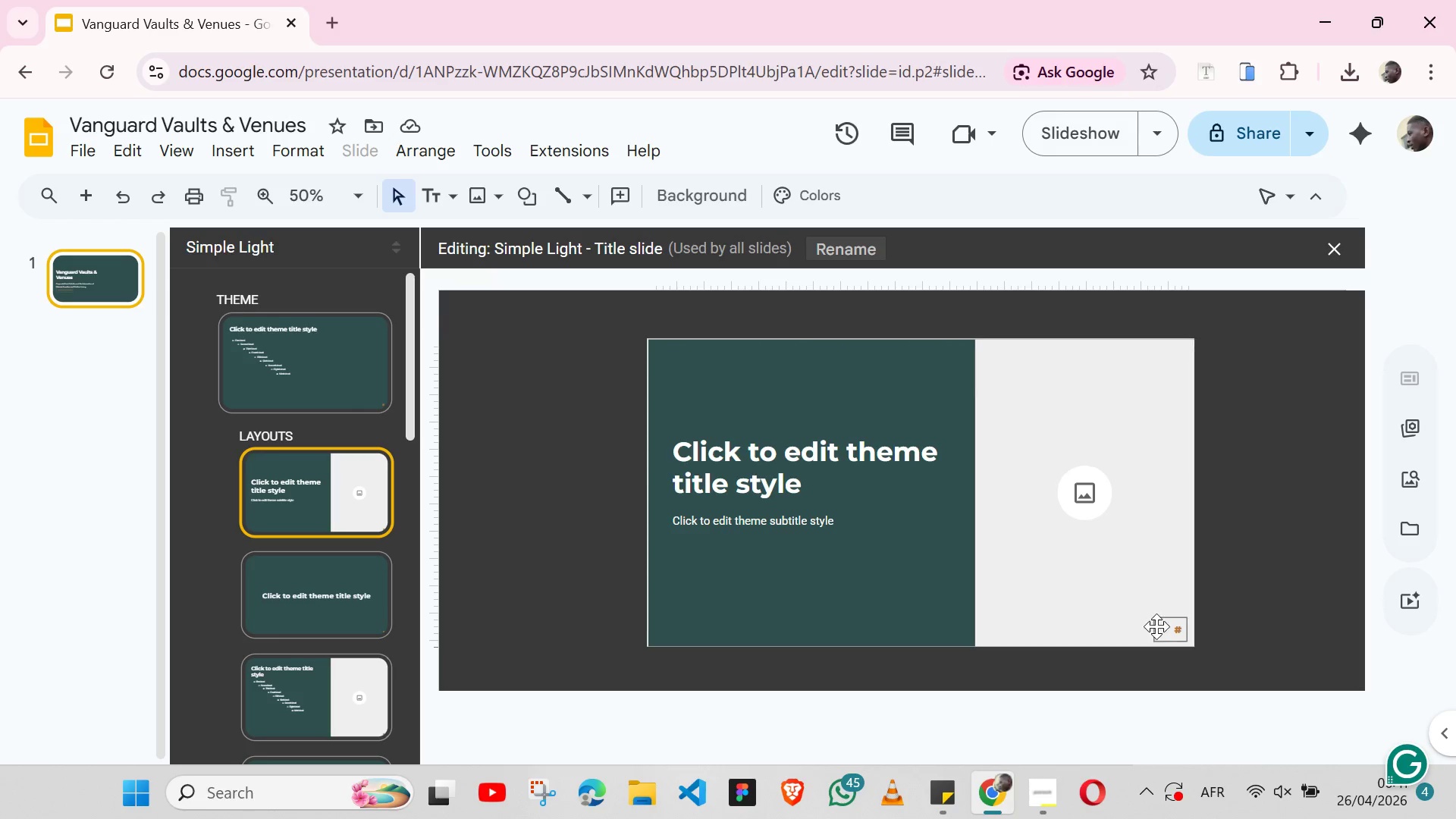 
left_click([1161, 626])
 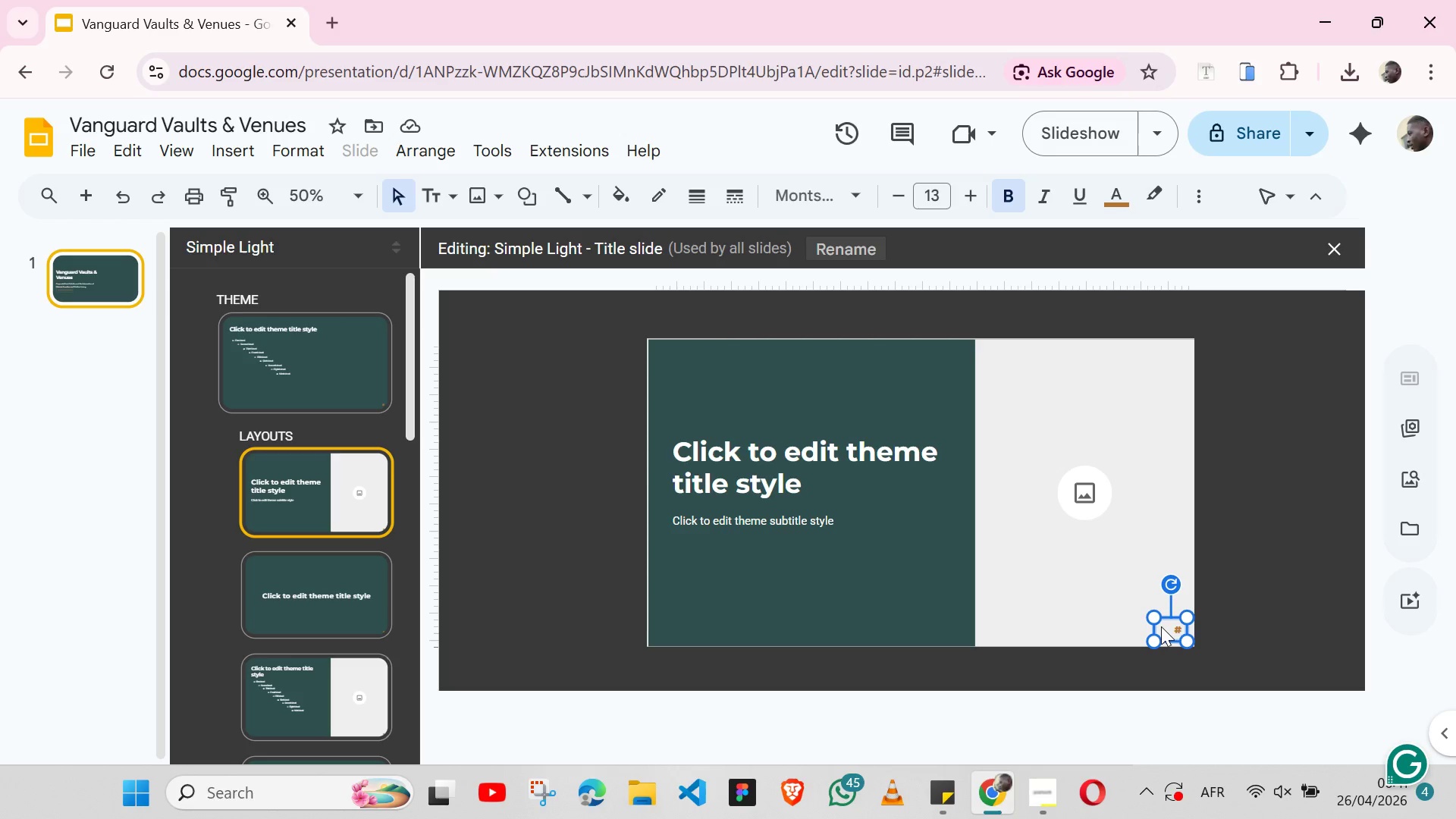 
key(Control+ArrowUp)
 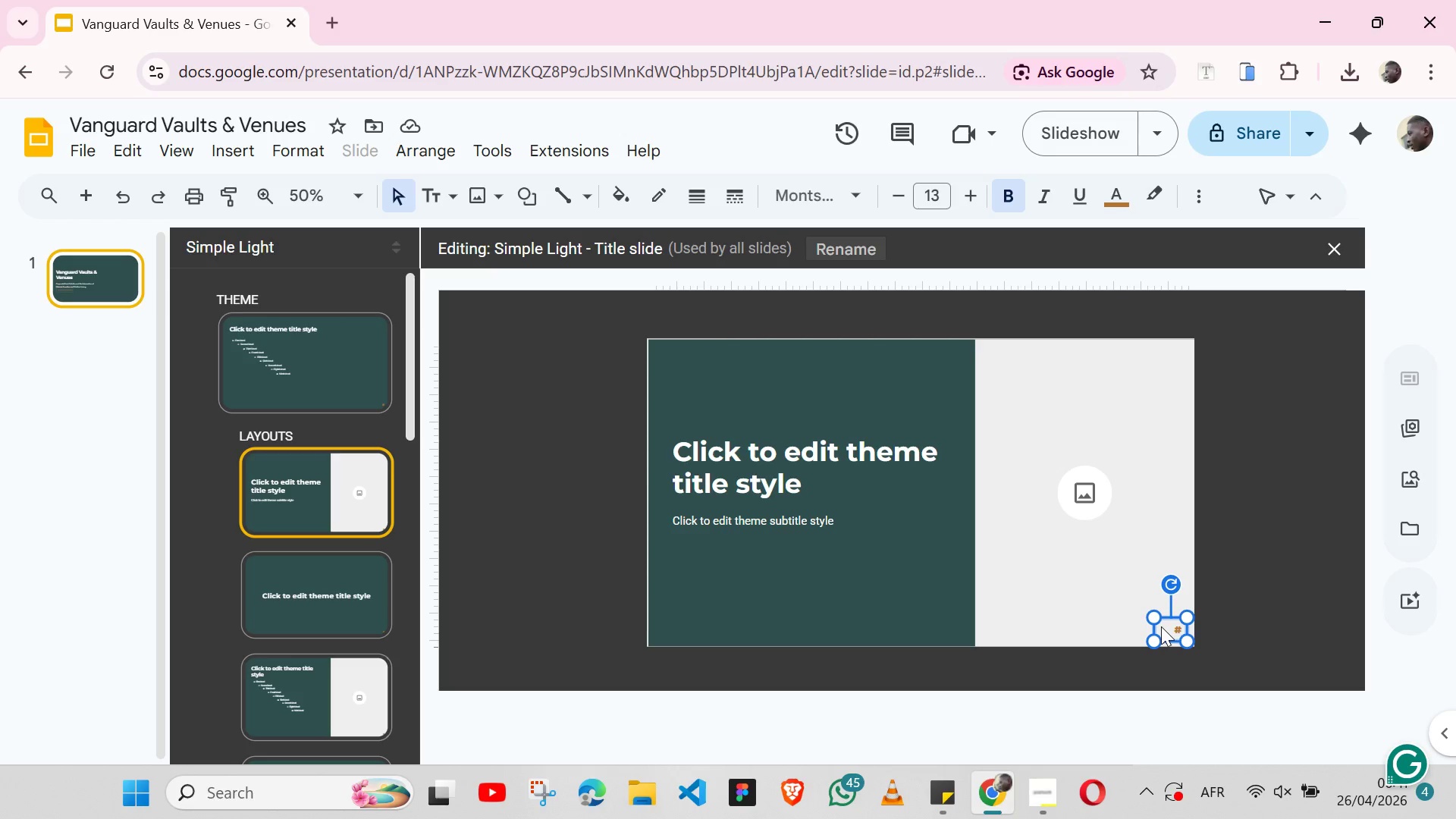 
key(Control+ArrowUp)
 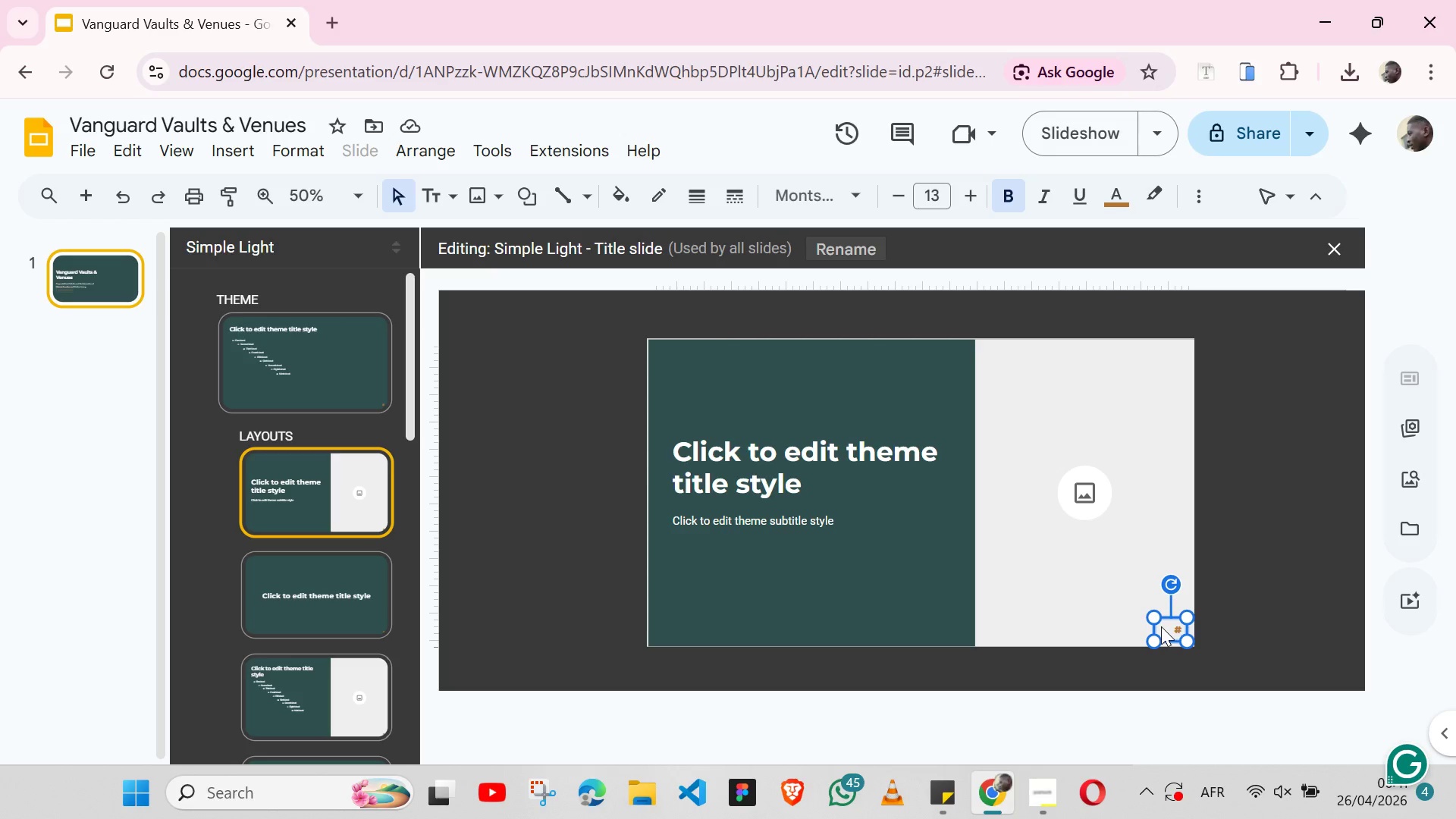 
key(Control+ArrowUp)
 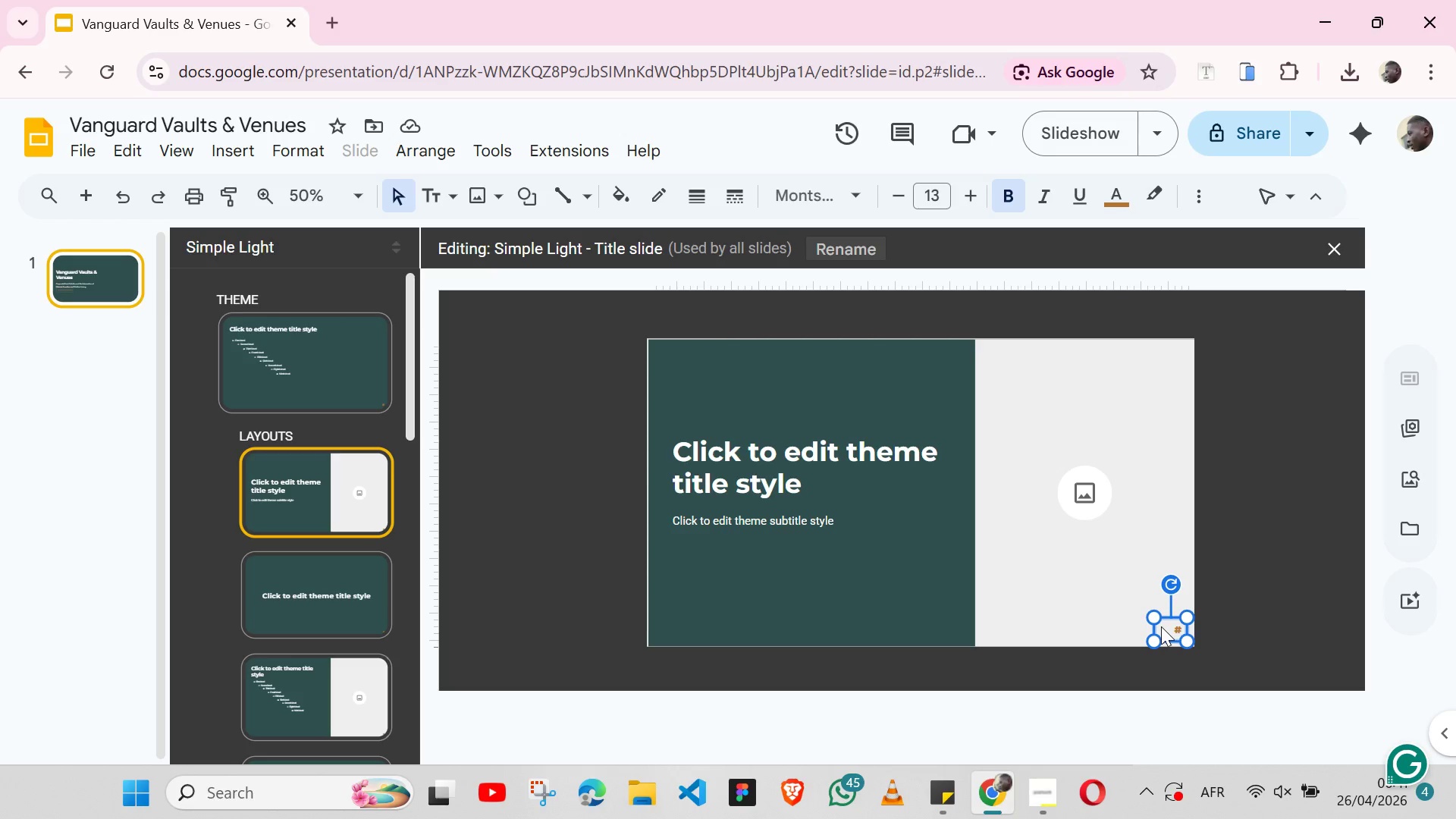 
key(Control+ArrowUp)
 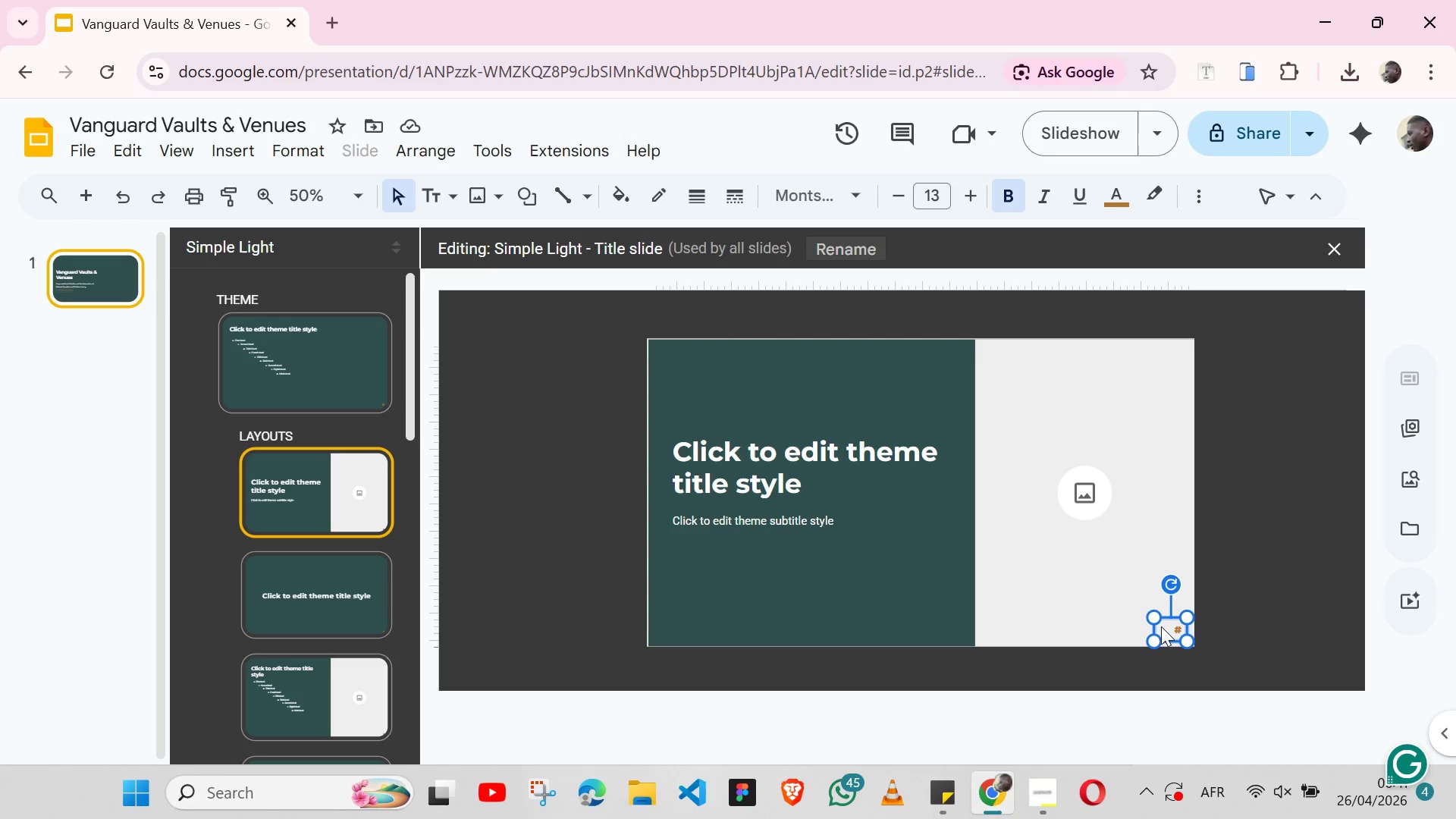 
key(Control+ArrowUp)
 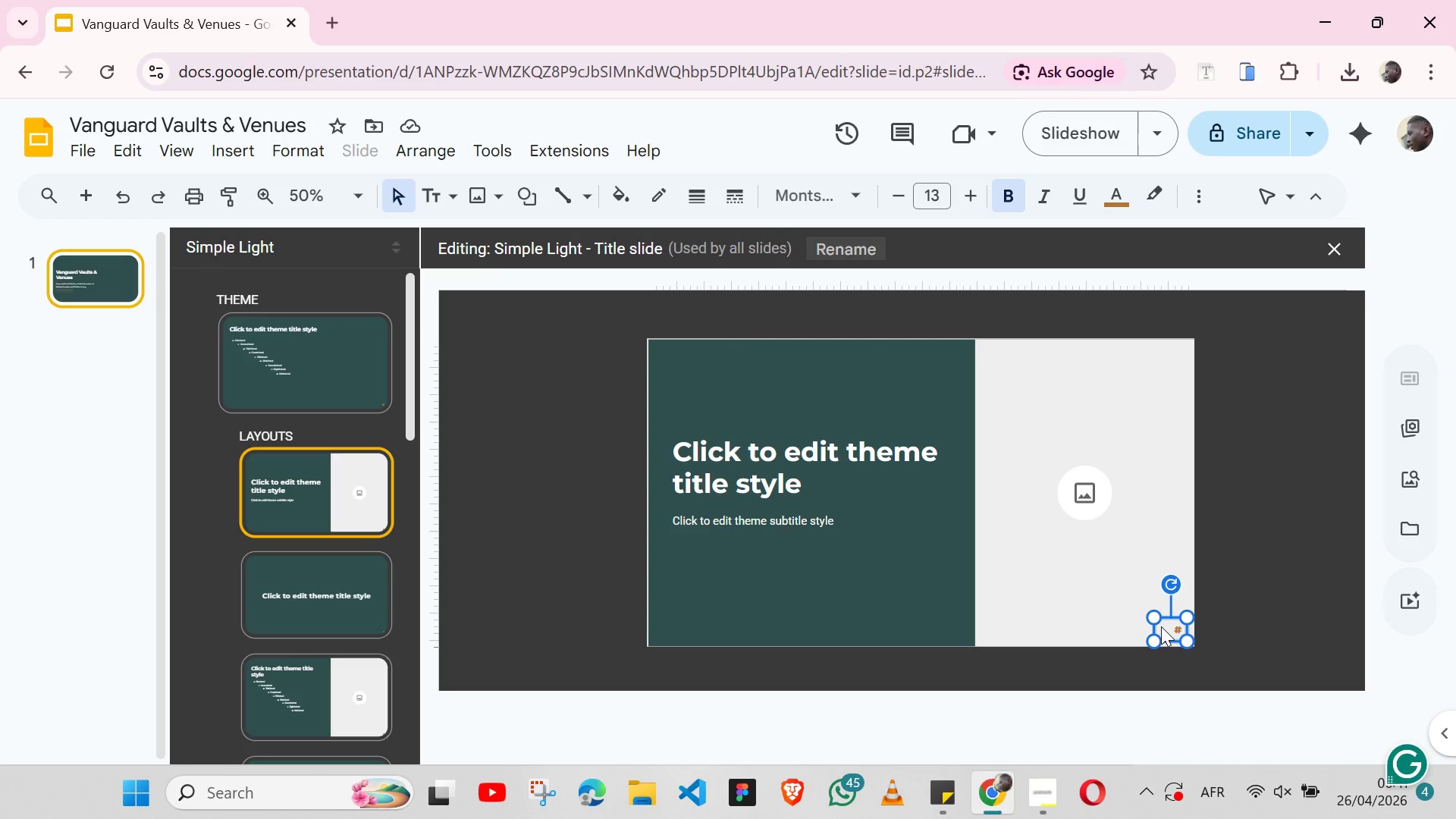 
key(Control+ArrowUp)
 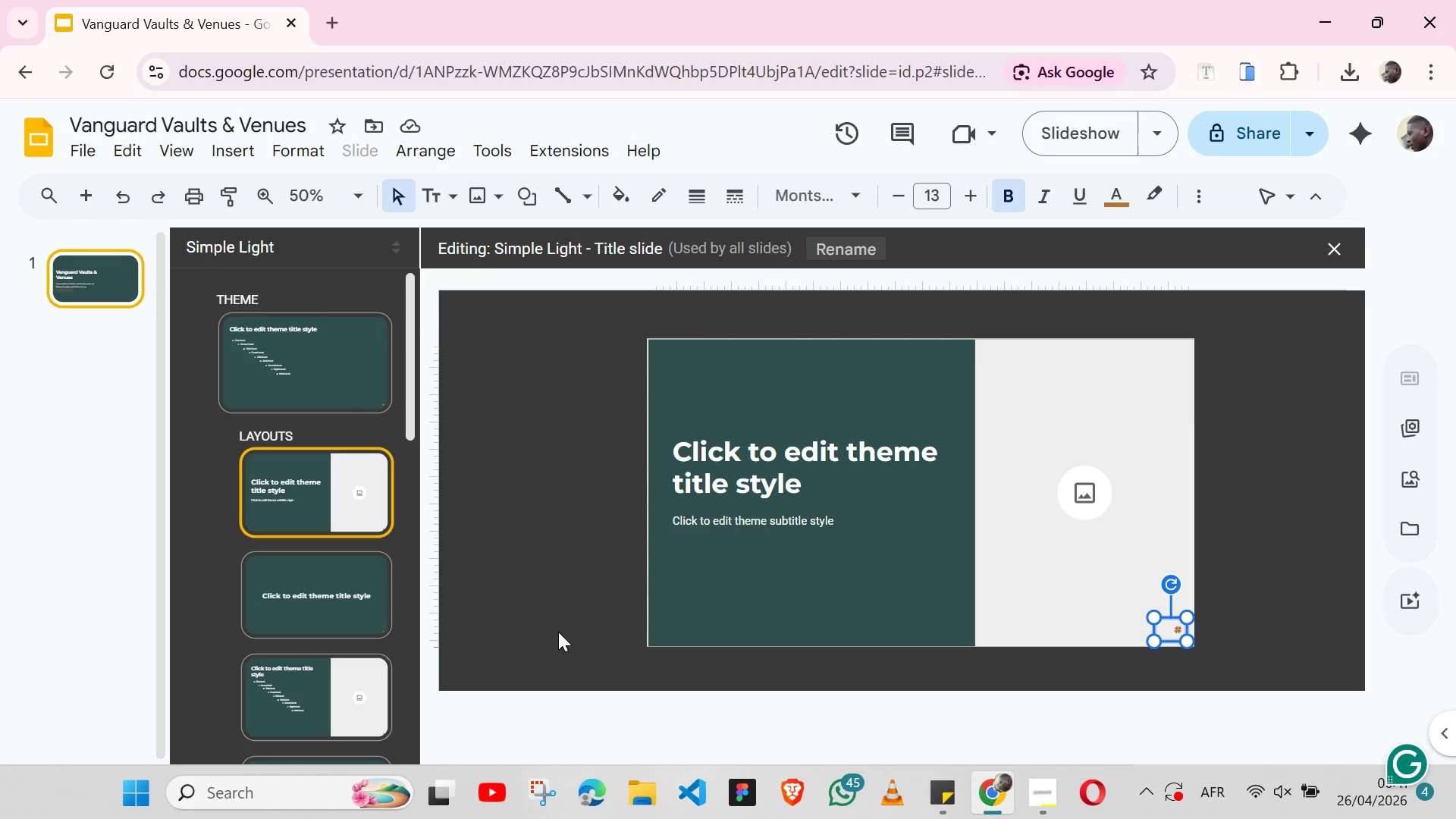 
left_click([554, 625])
 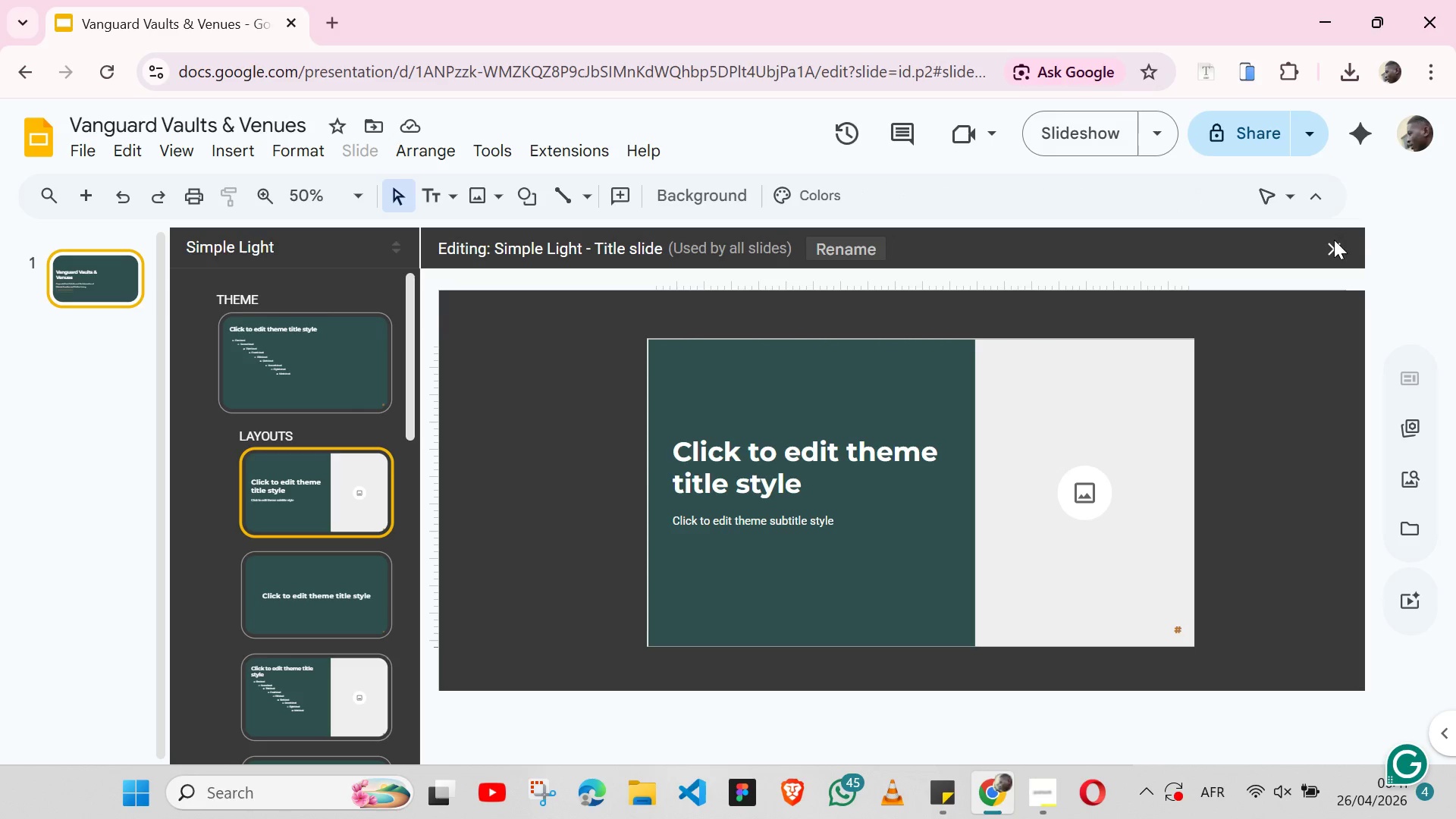 
mouse_move([1325, 251])
 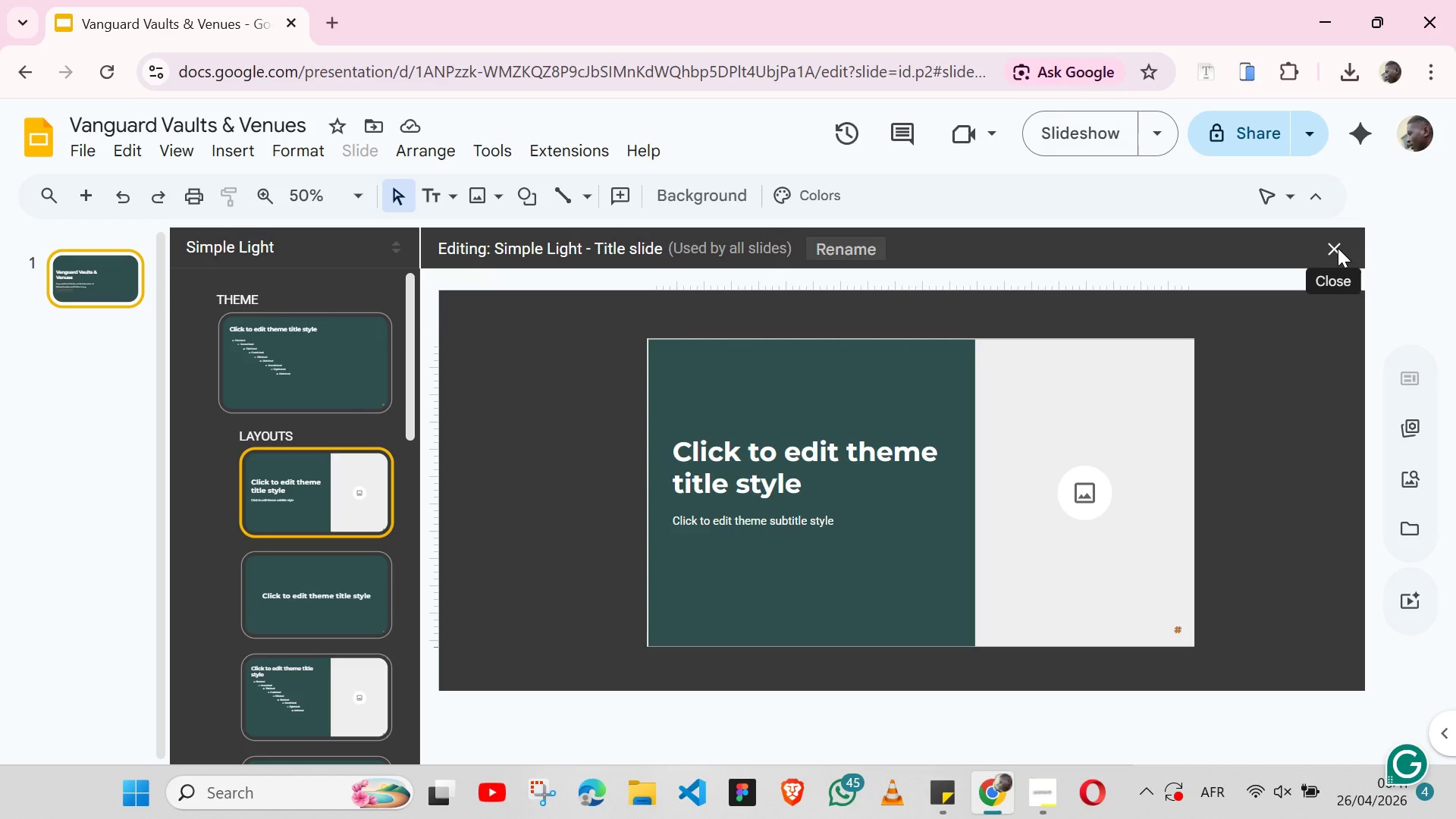 
left_click([1338, 248])
 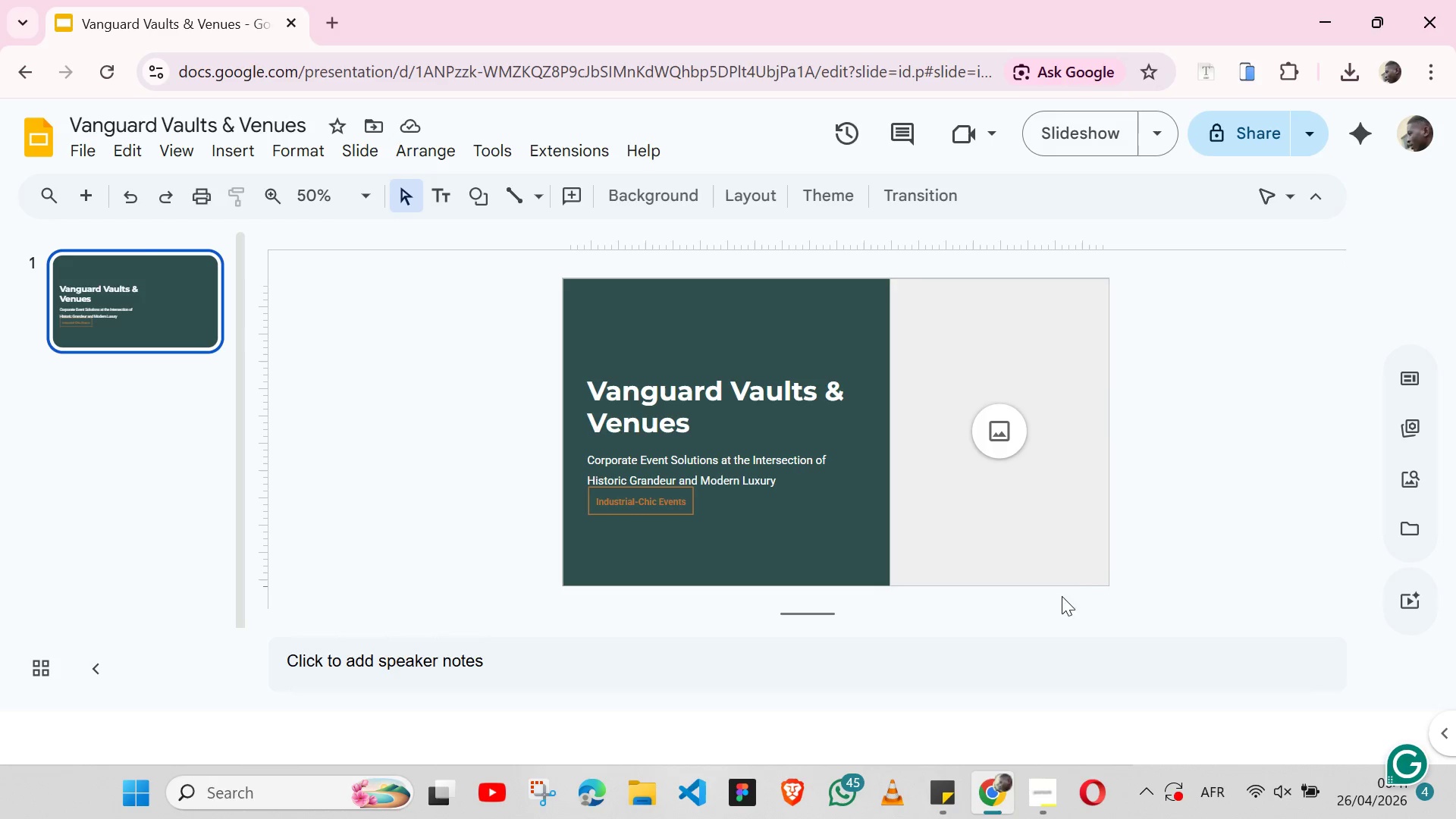 
left_click([1096, 564])
 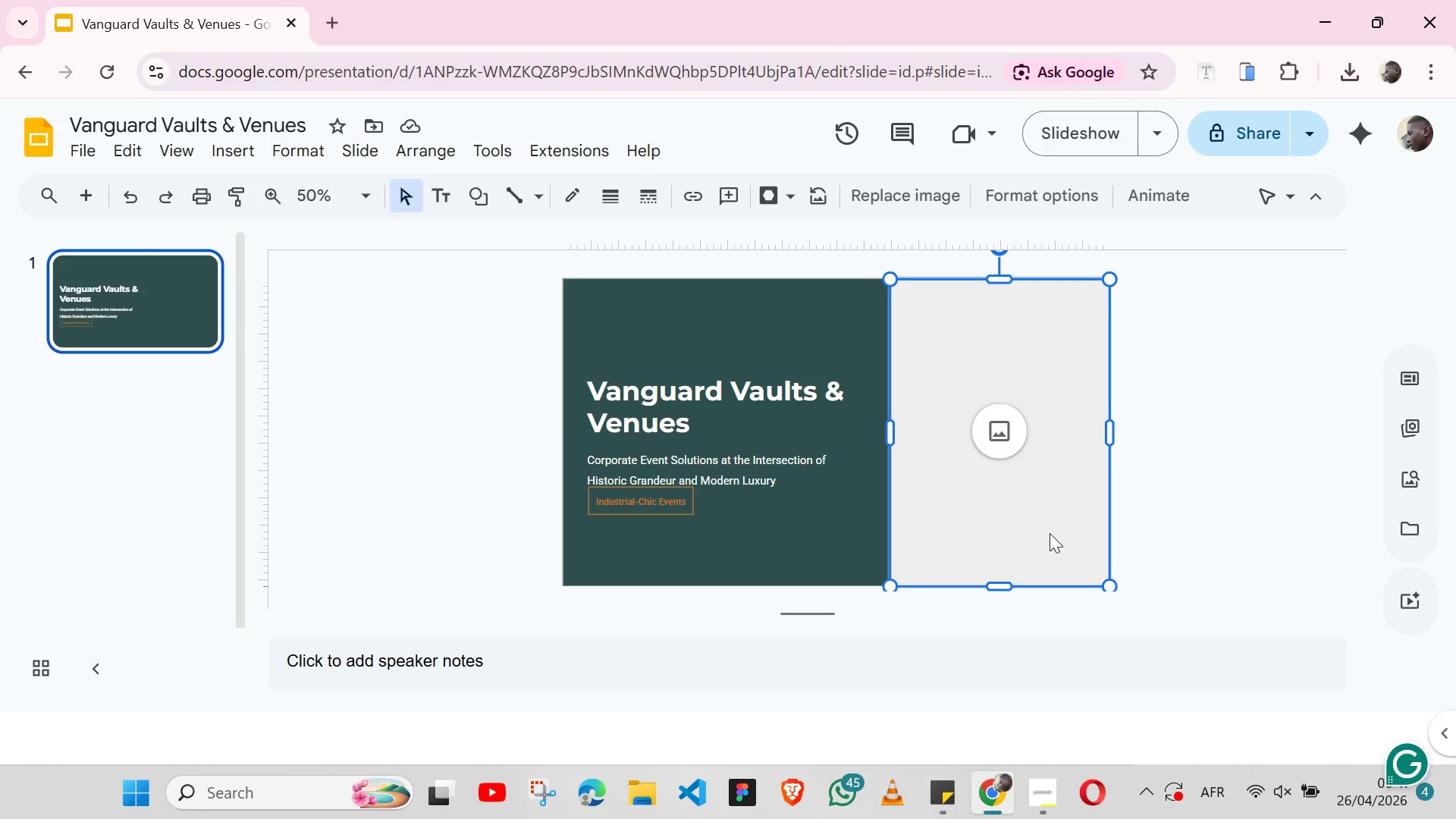 
key(Control+ArrowDown)
 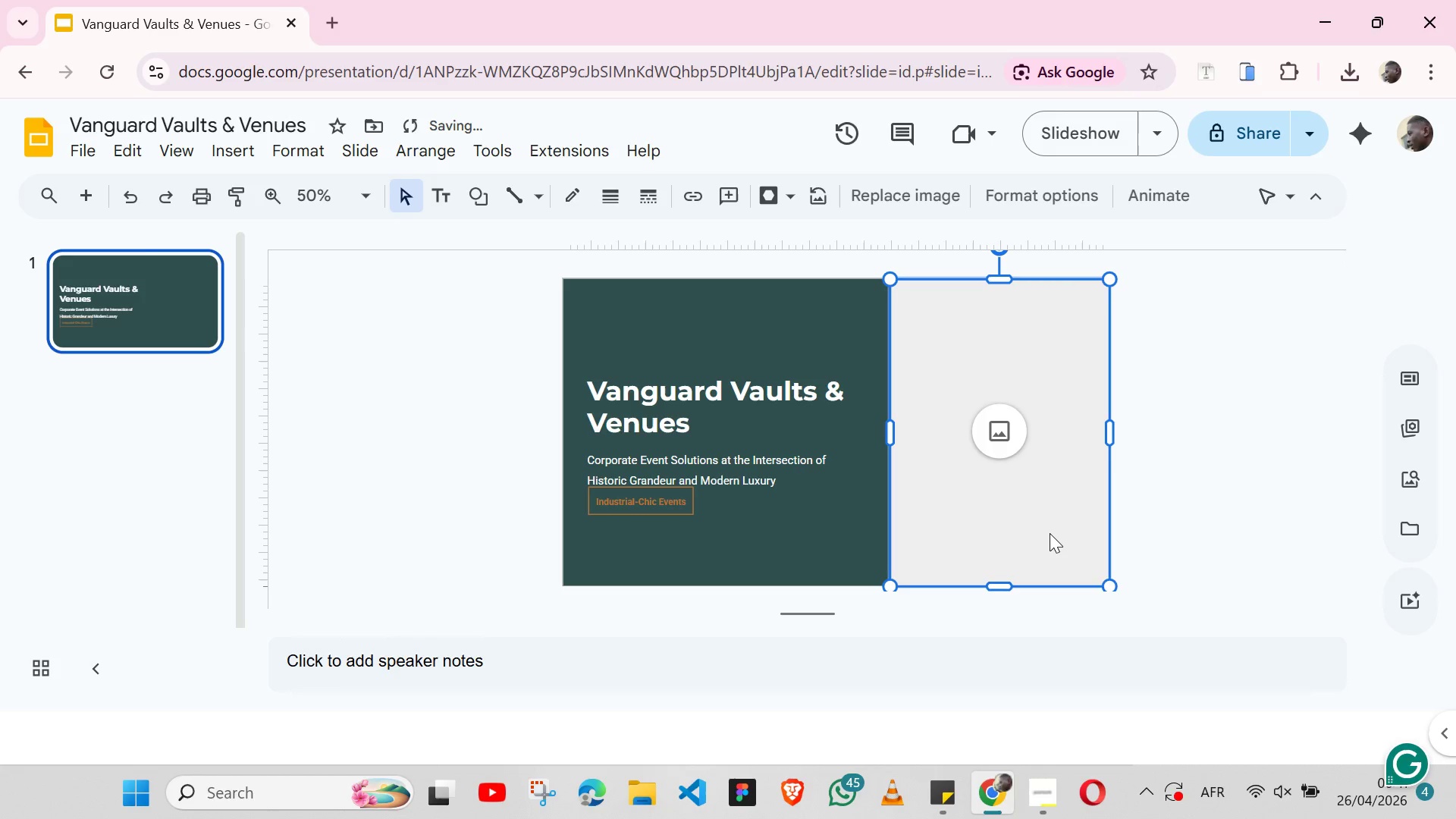 
key(Control+Z)
 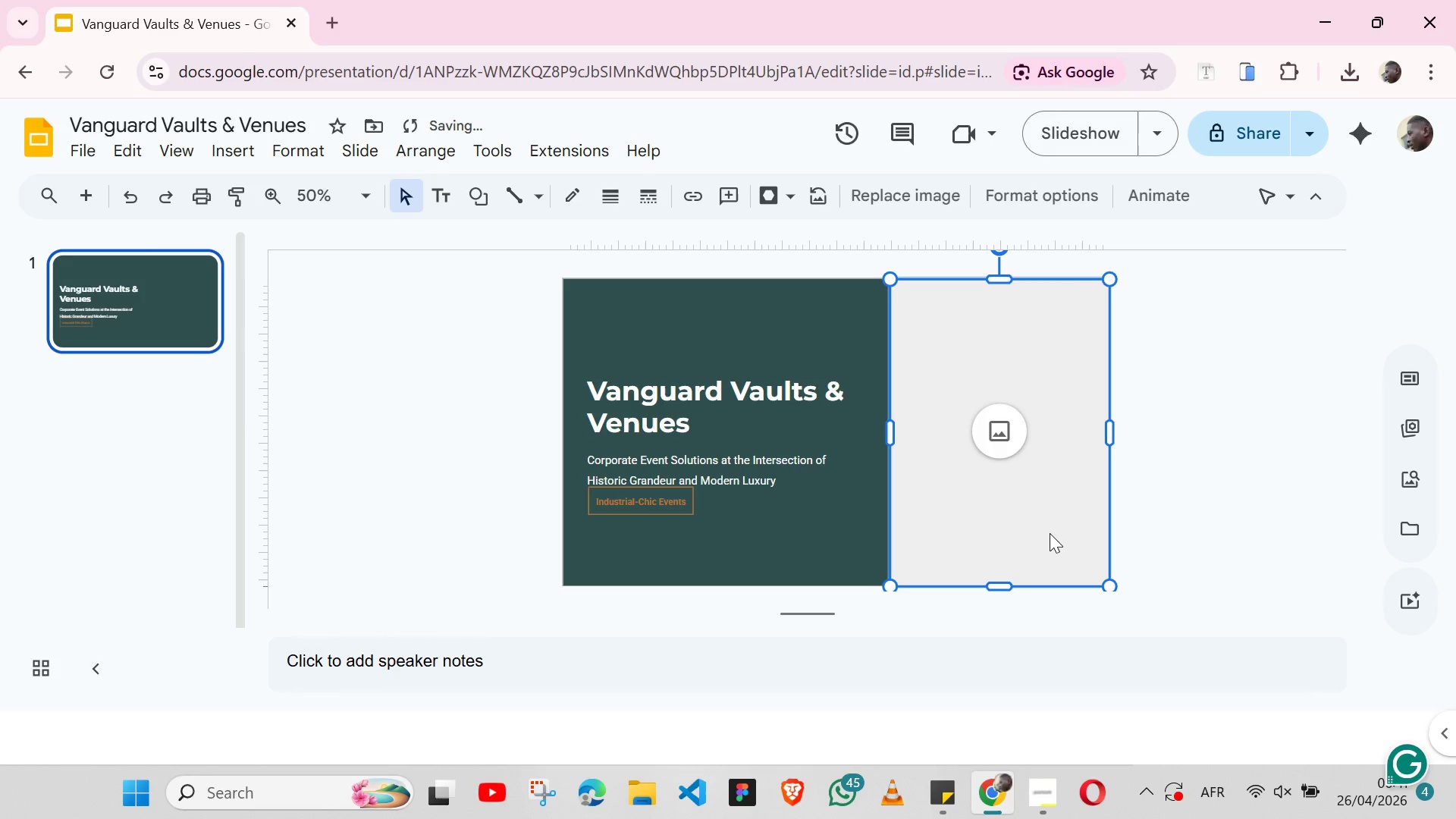 
left_click_drag(start_coordinate=[1050, 533], to_coordinate=[1211, 519])
 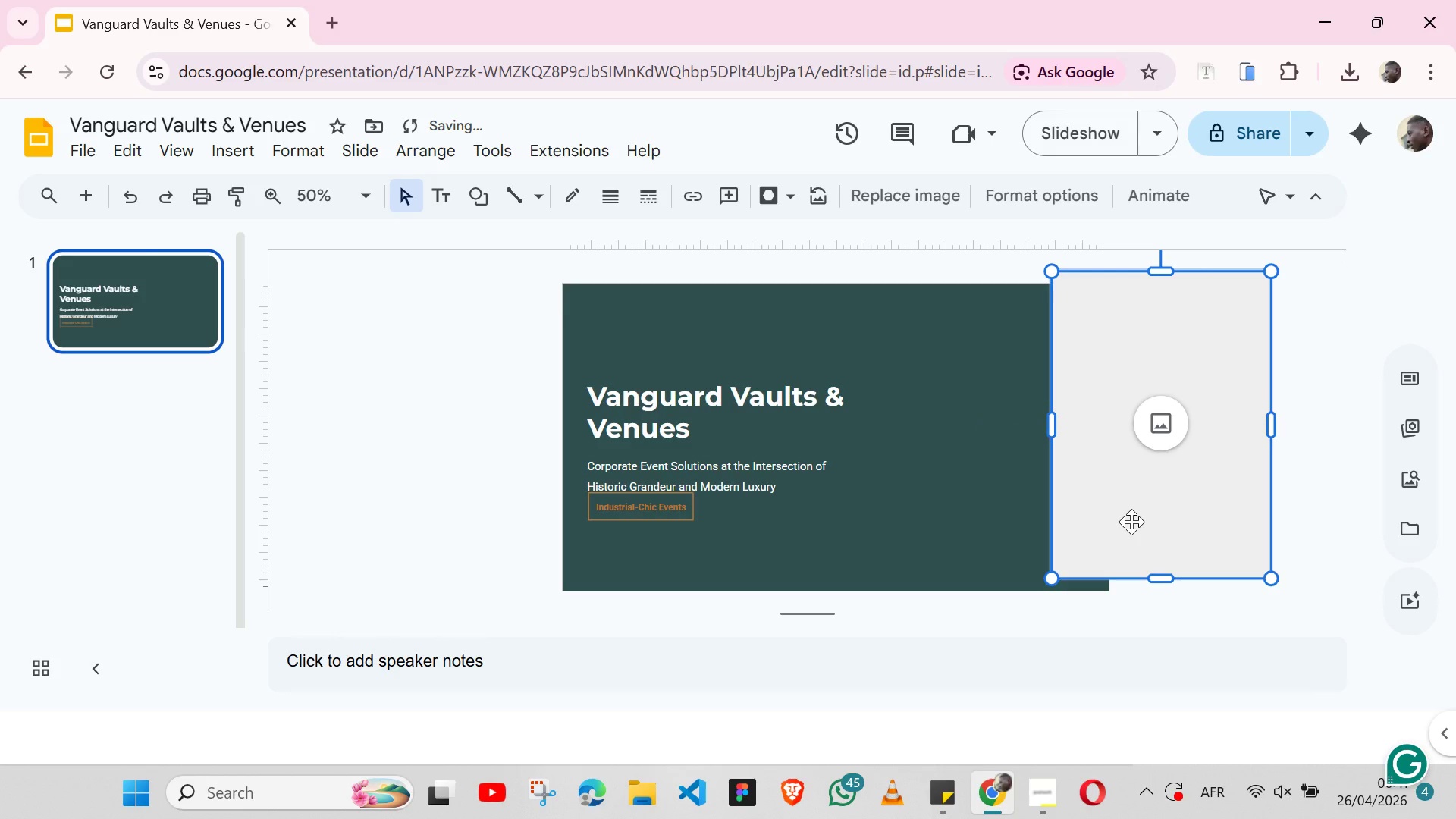 
hold_key(key=ControlLeft, duration=2.05)
 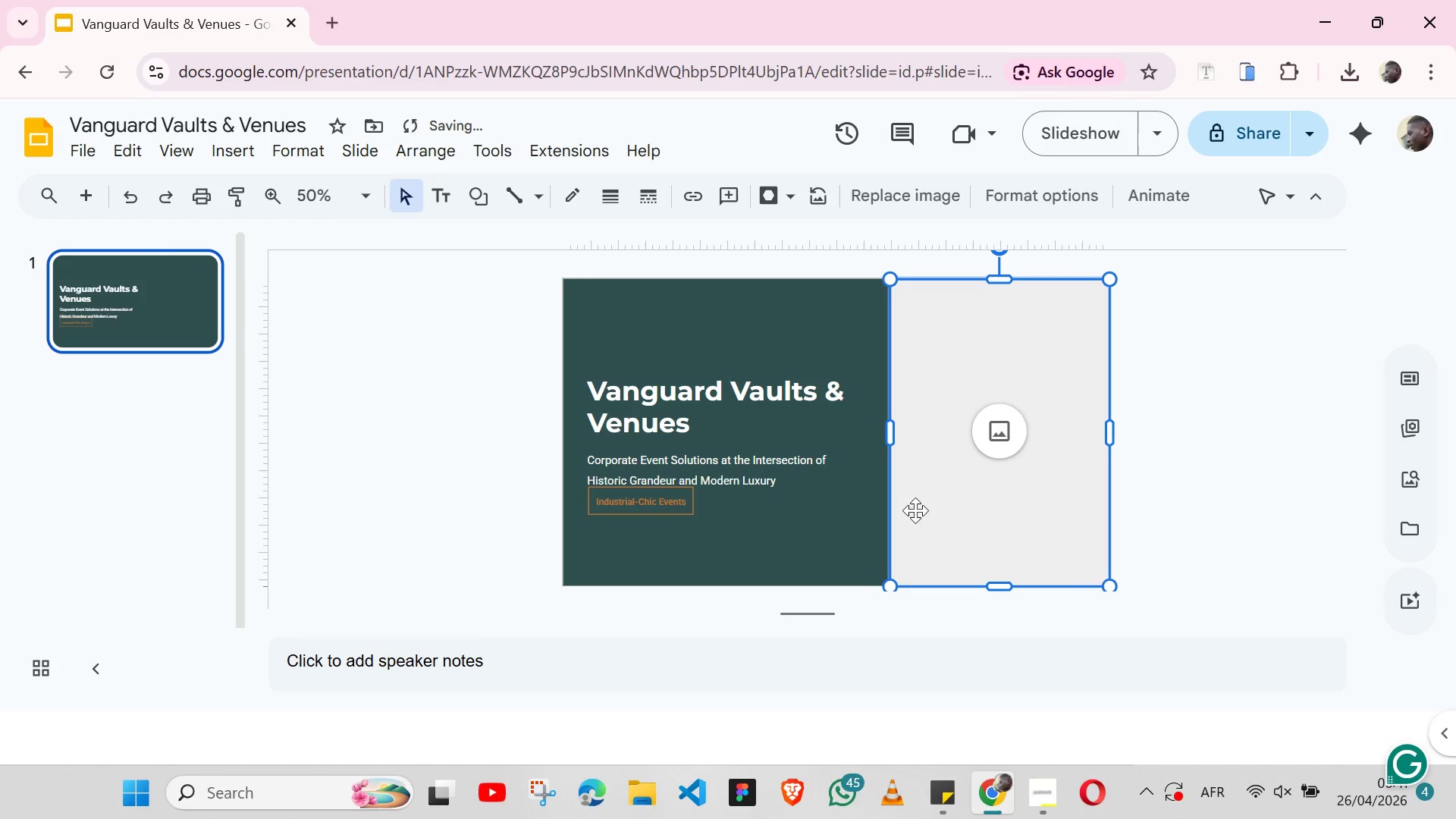 
hold_key(key=Z, duration=0.33)
 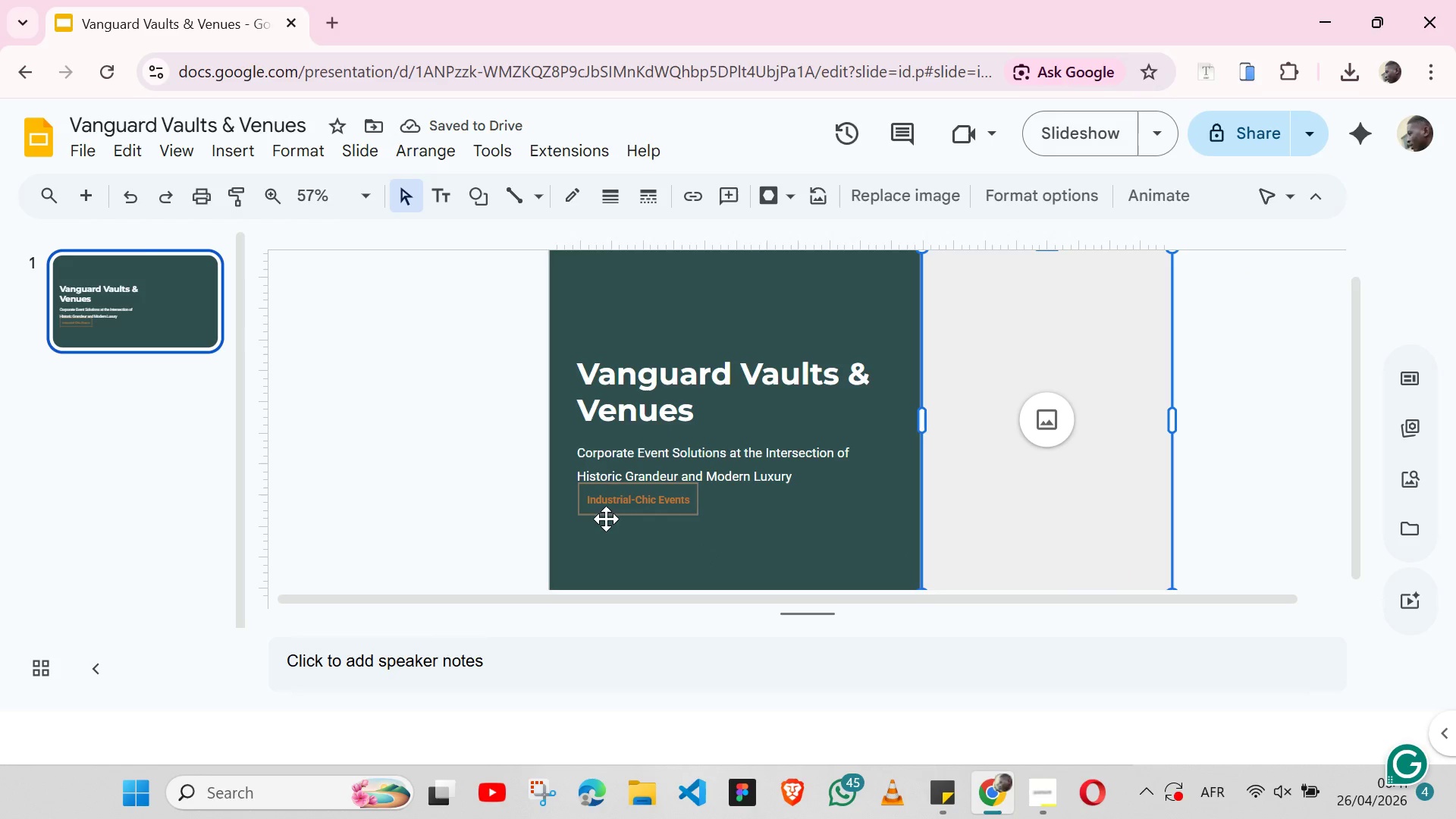 
left_click([603, 519])
 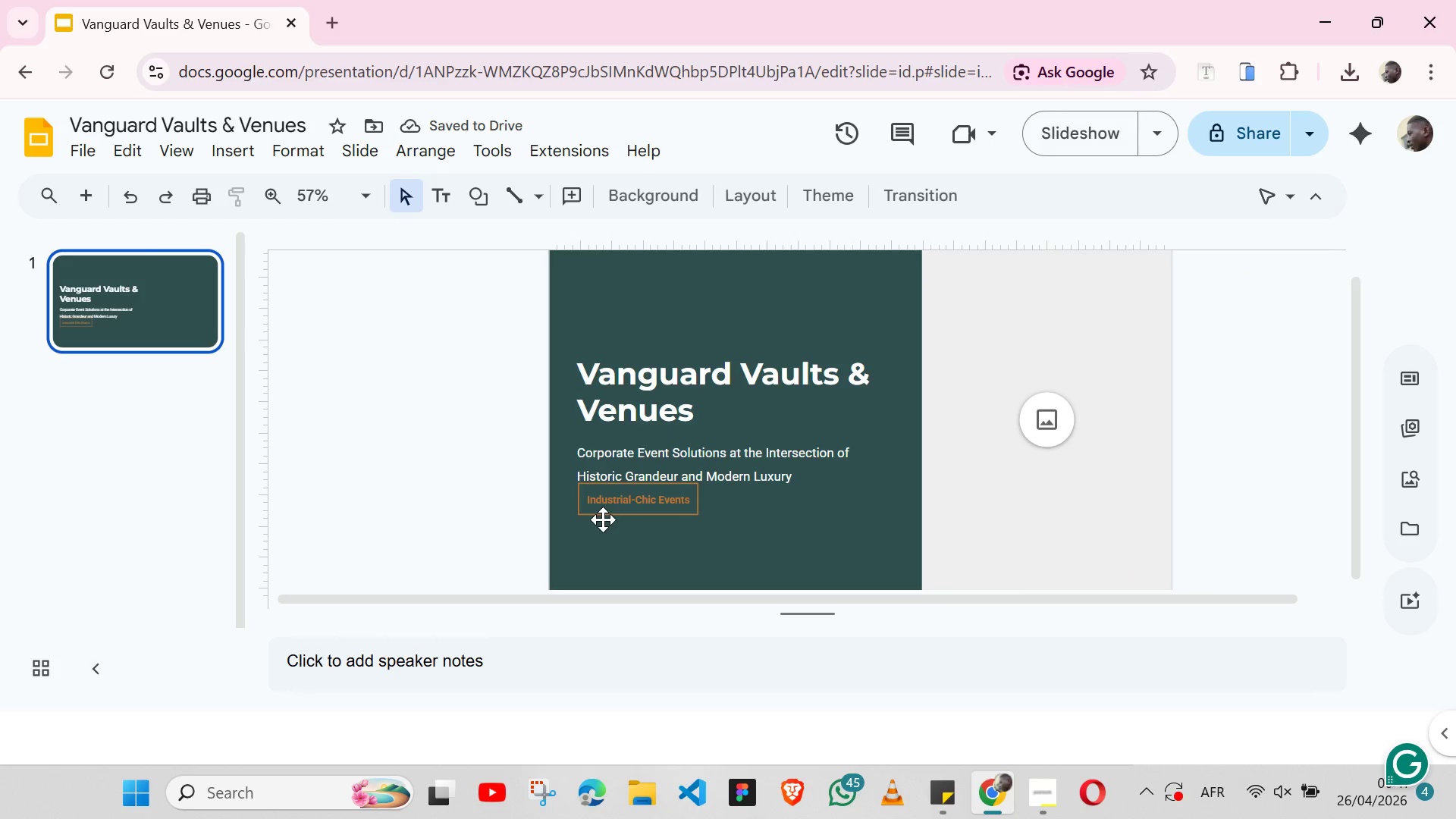 
hold_key(key=ShiftLeft, duration=0.38)
 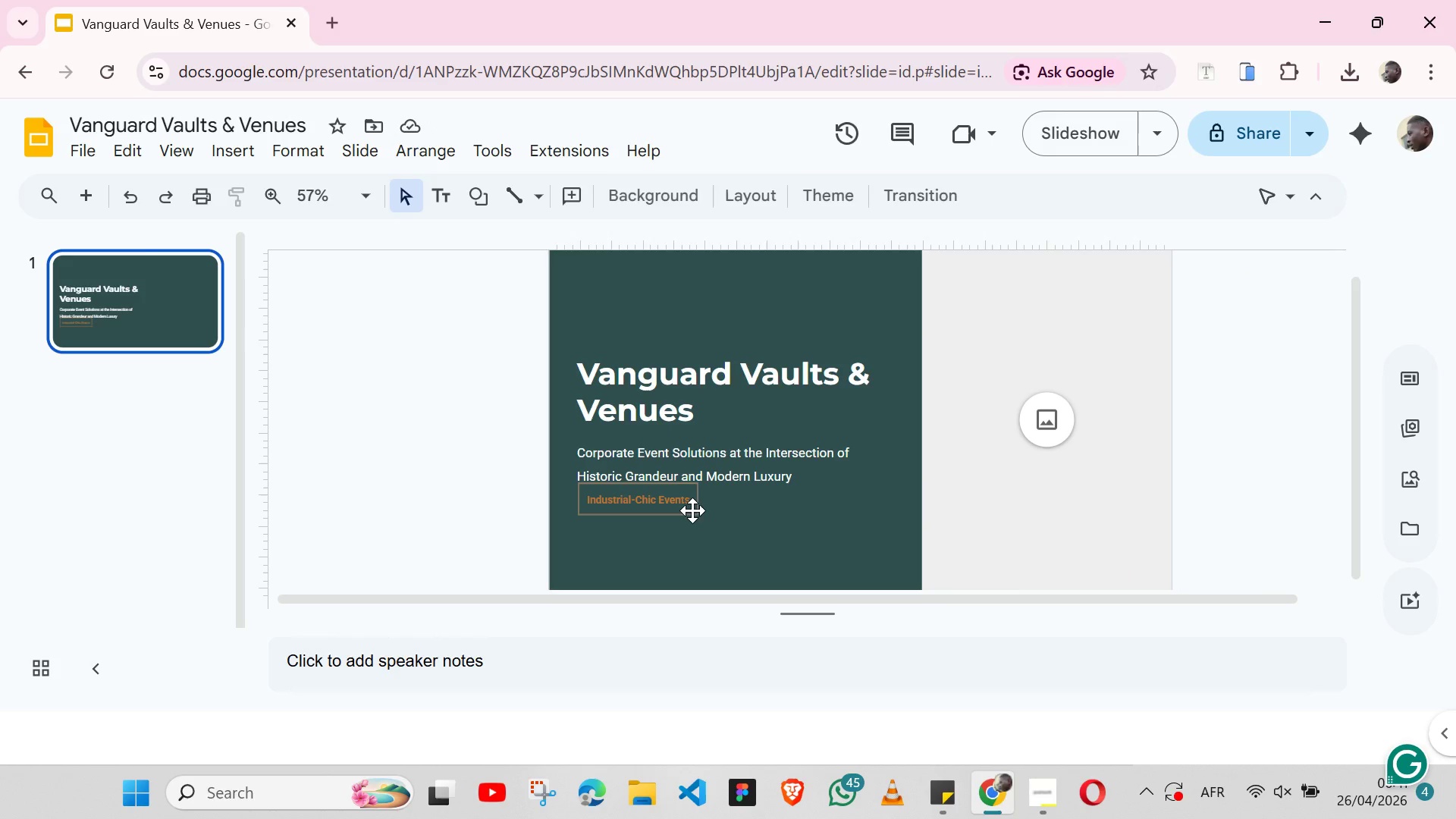 
left_click([692, 510])
 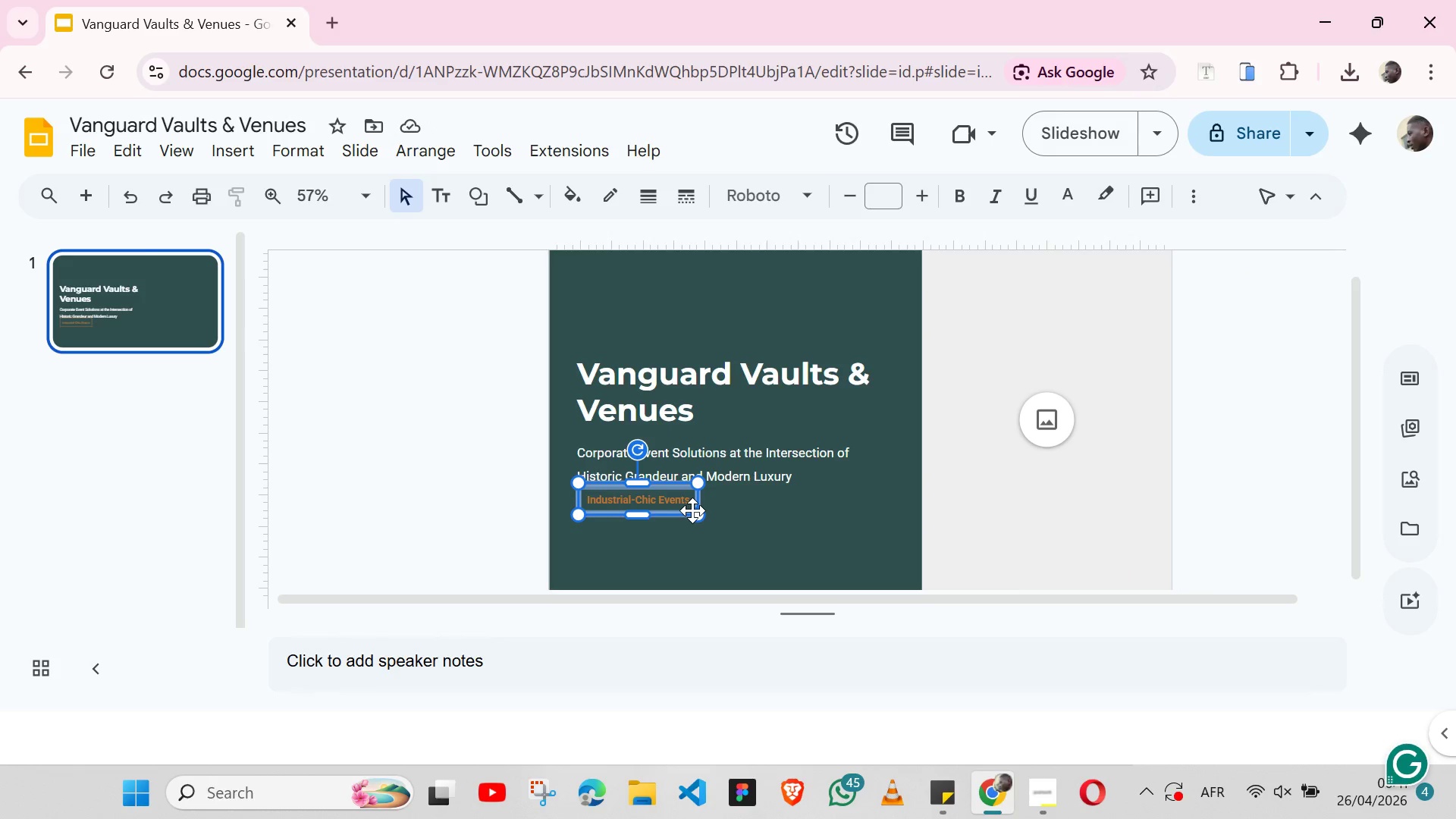 
hold_key(key=ShiftLeft, duration=1.12)
 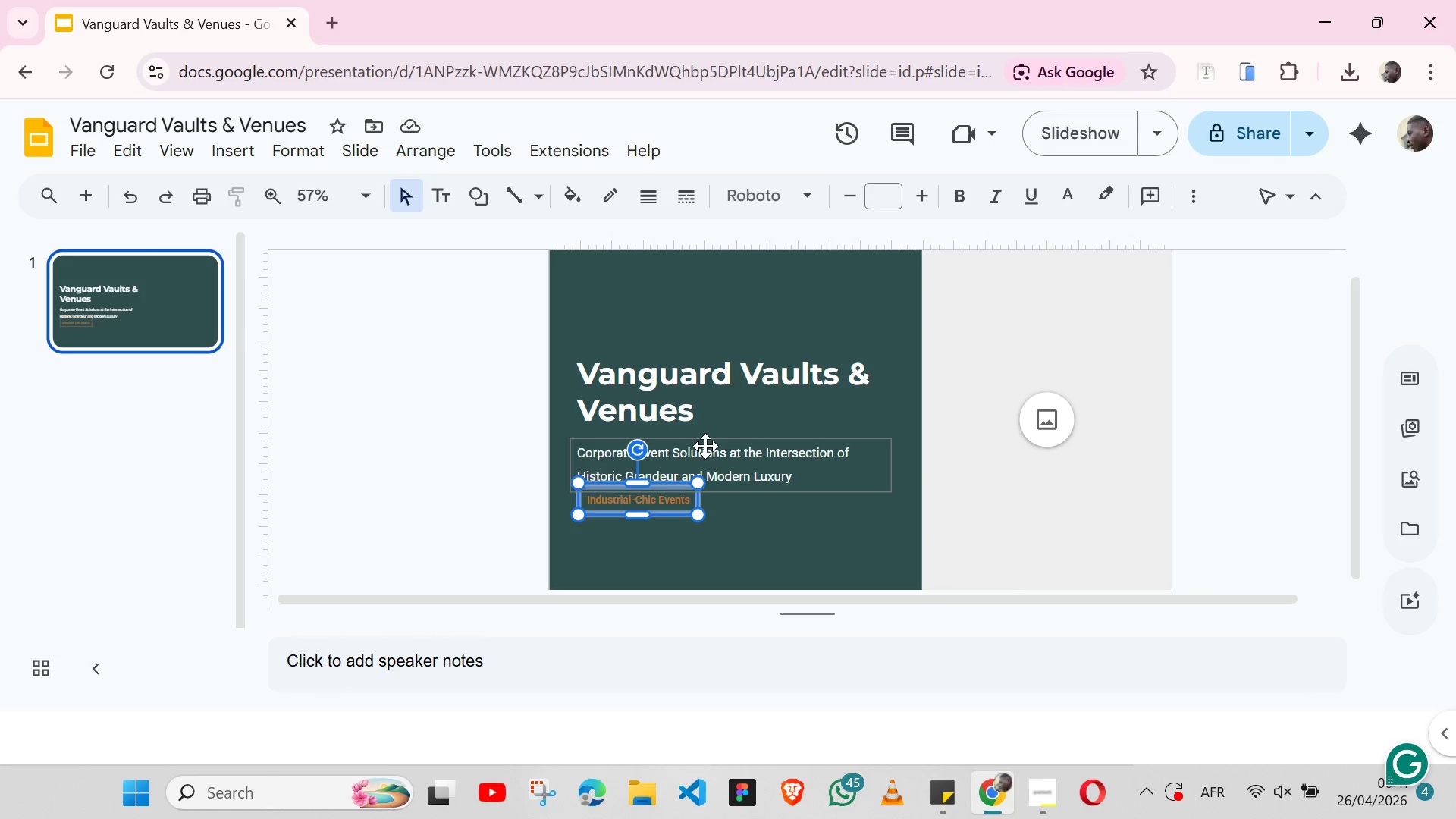 
key(ArrowDown)
 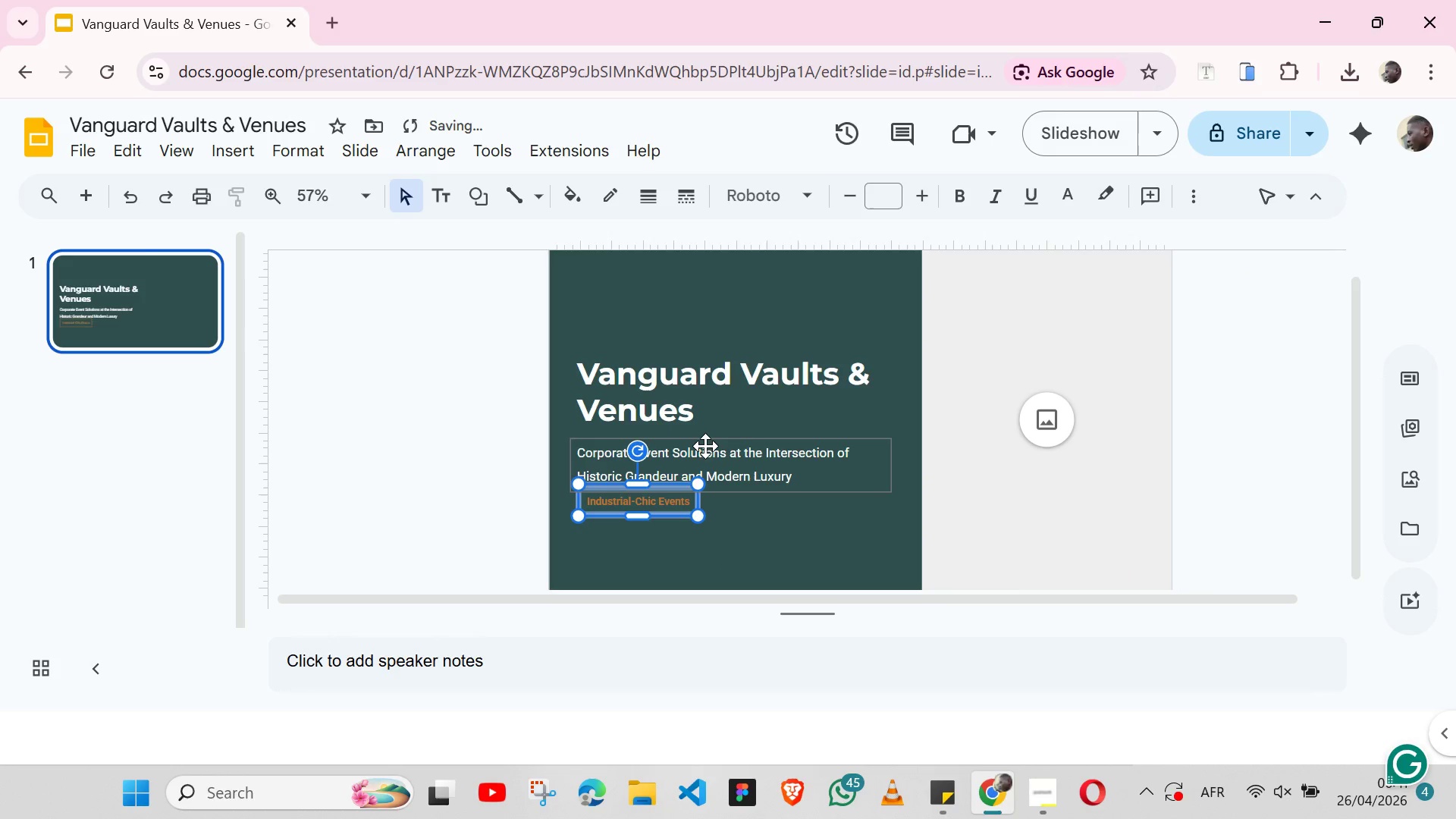 
key(ArrowDown)
 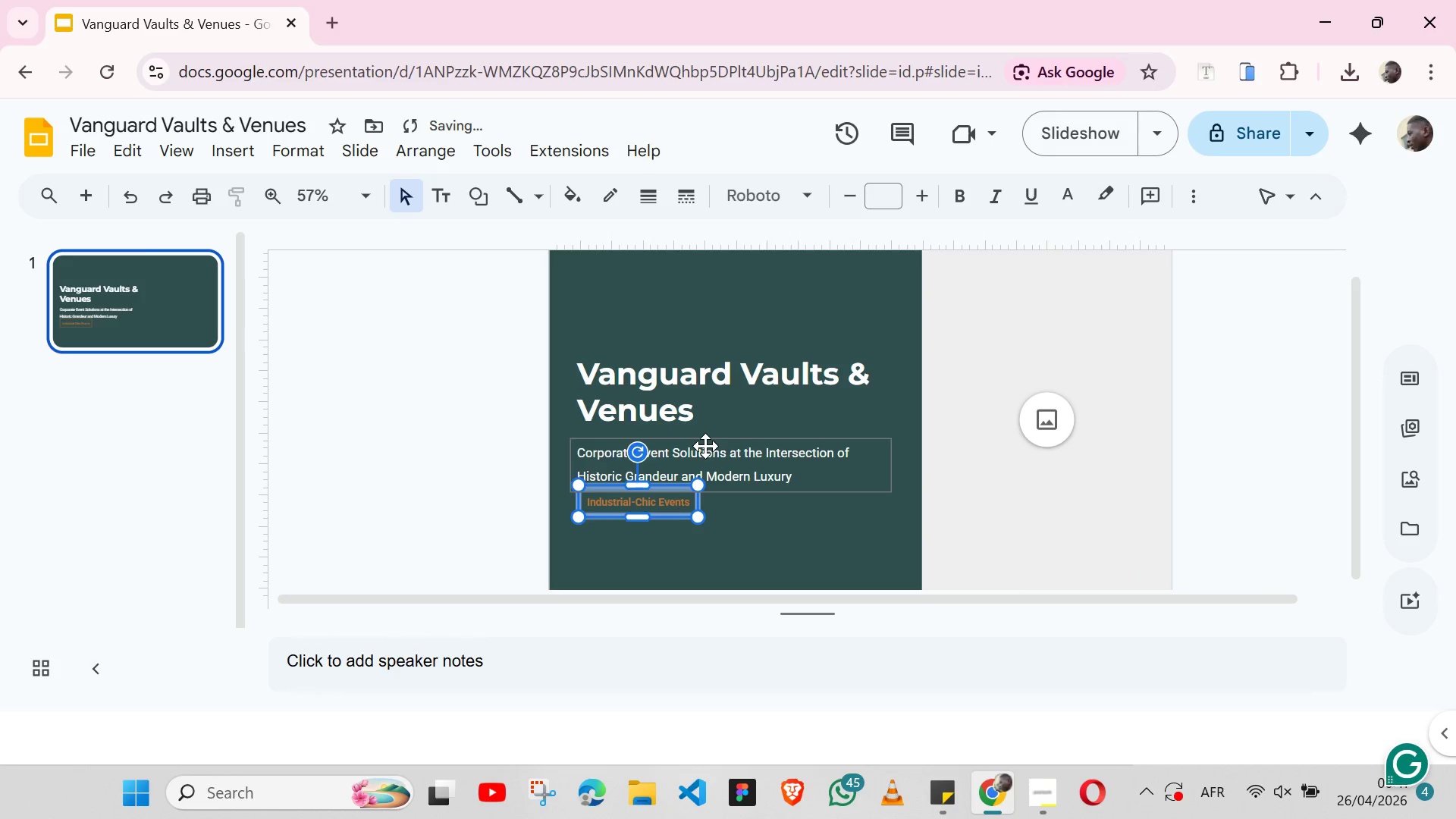 
key(ArrowDown)
 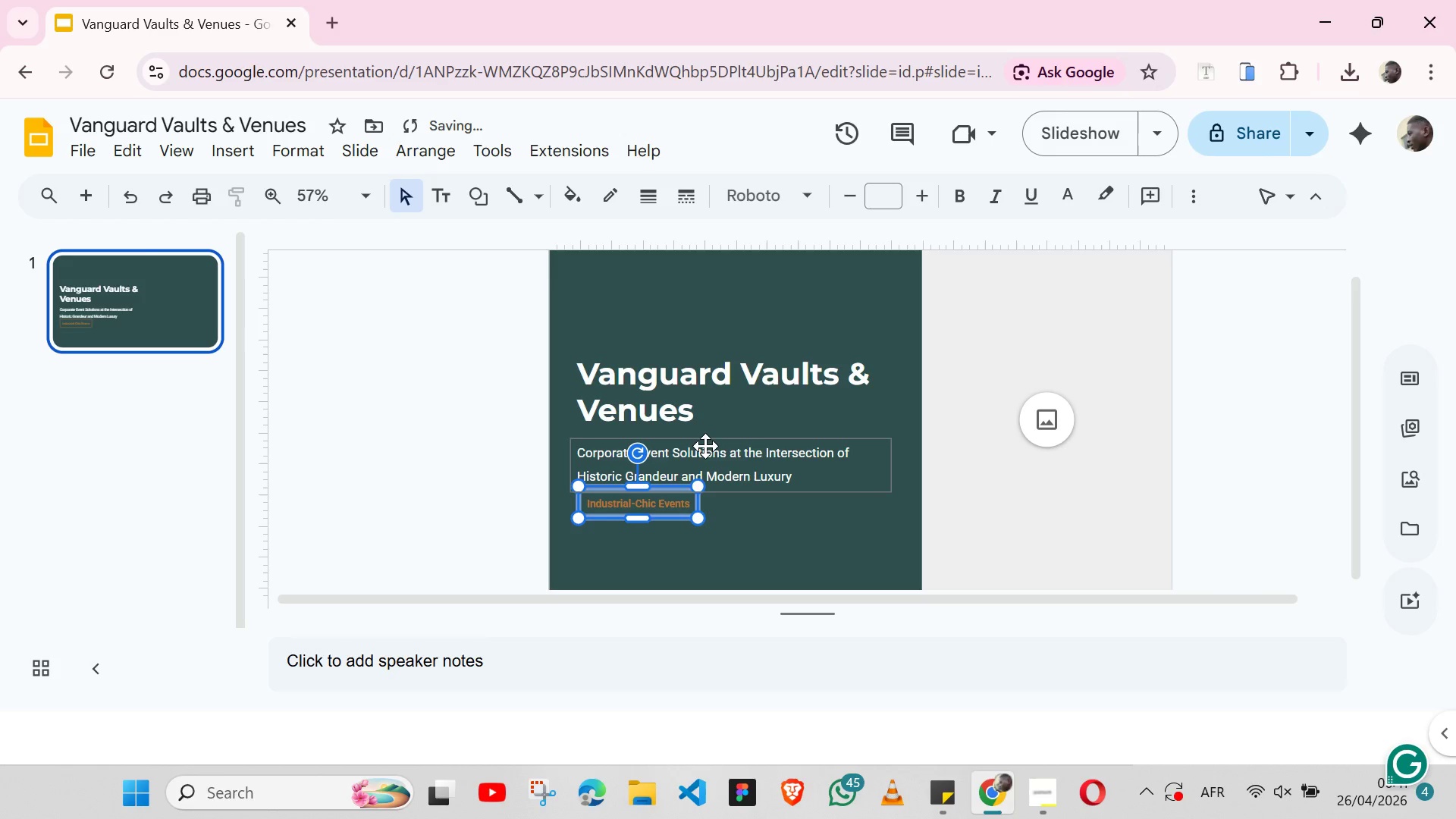 
hold_key(key=ShiftLeft, duration=1.51)
left_click([703, 435])
 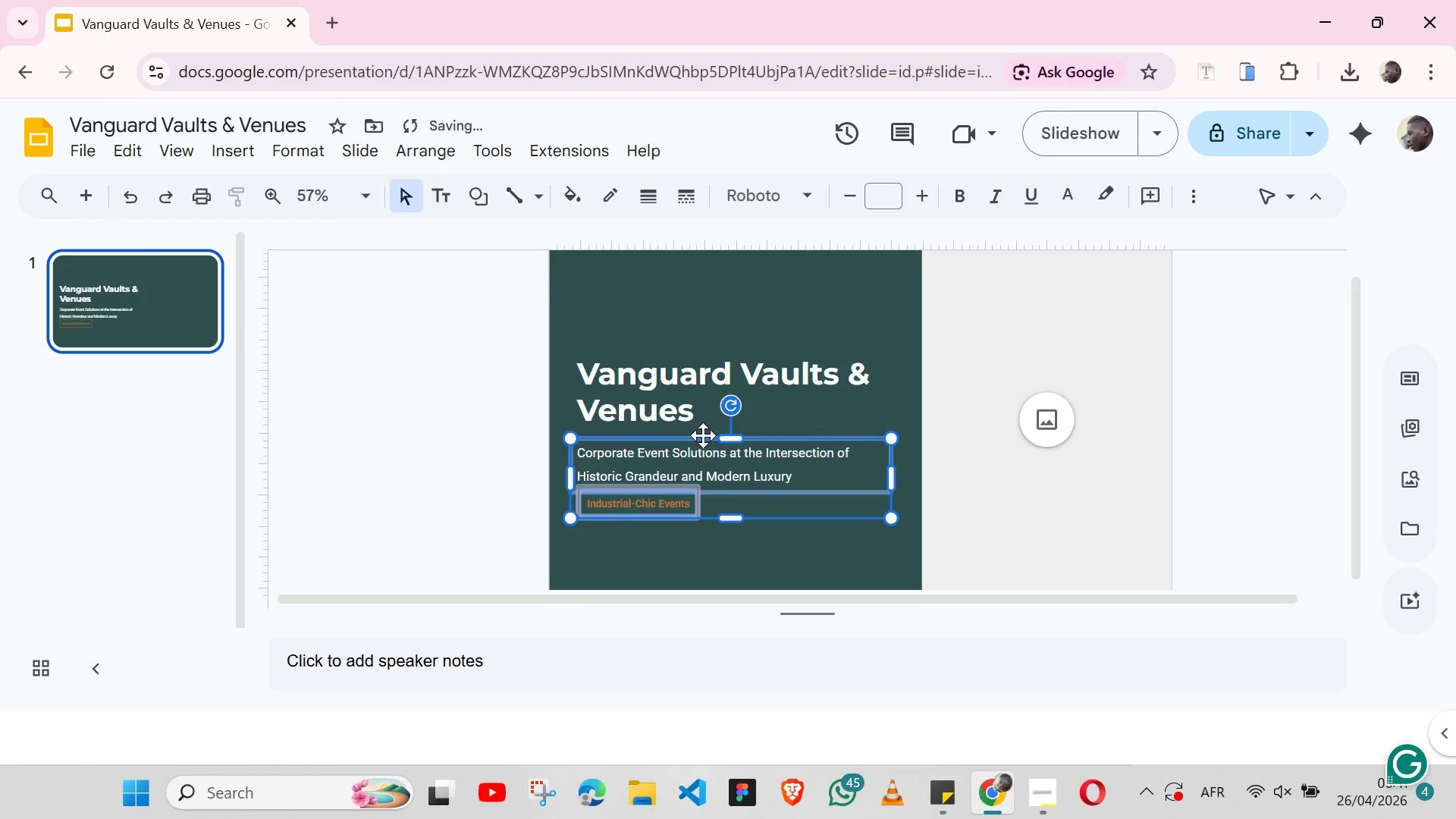 
hold_key(key=ShiftLeft, duration=1.5)
left_click([651, 356])
 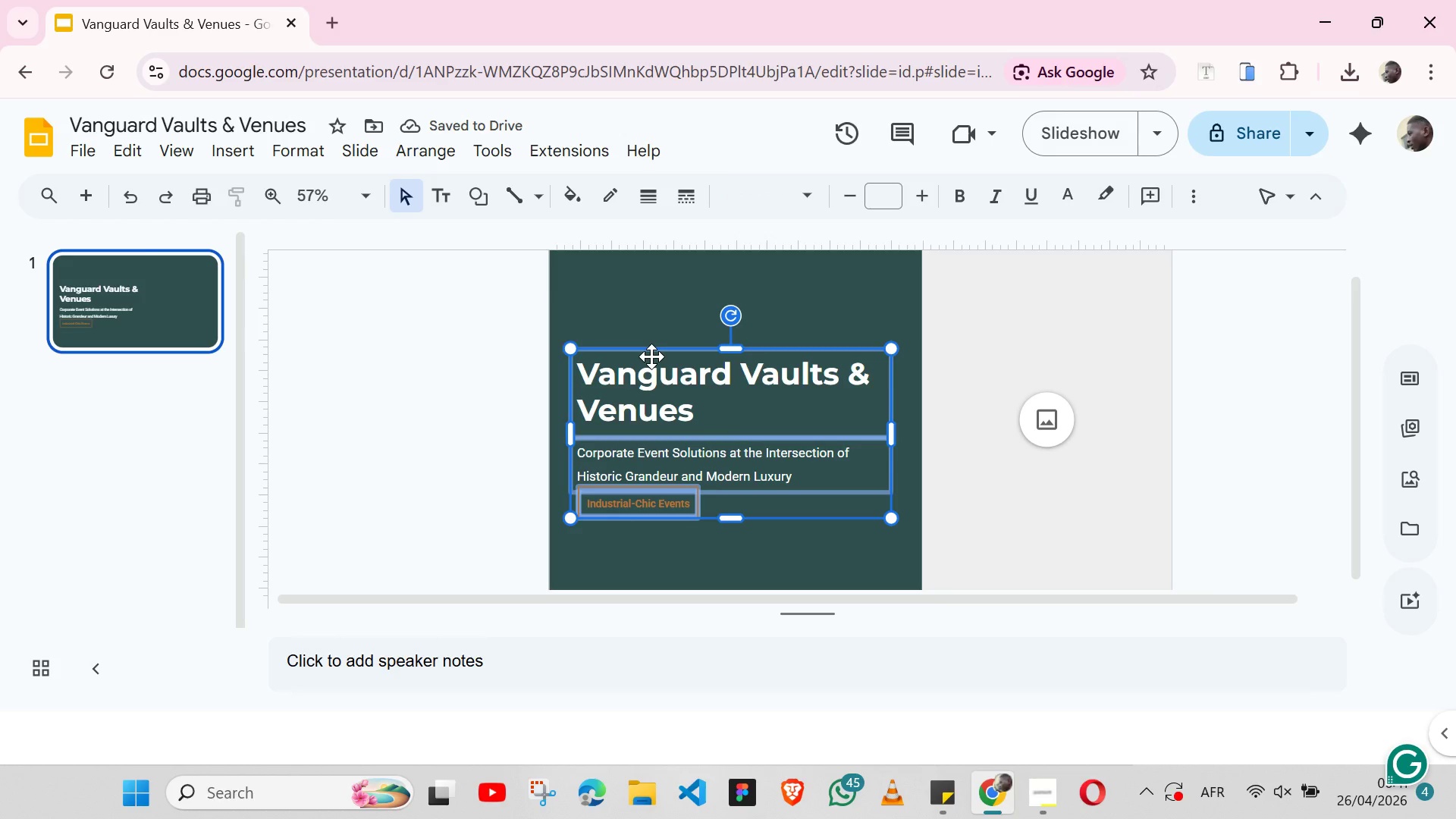 
hold_key(key=ShiftLeft, duration=0.67)
 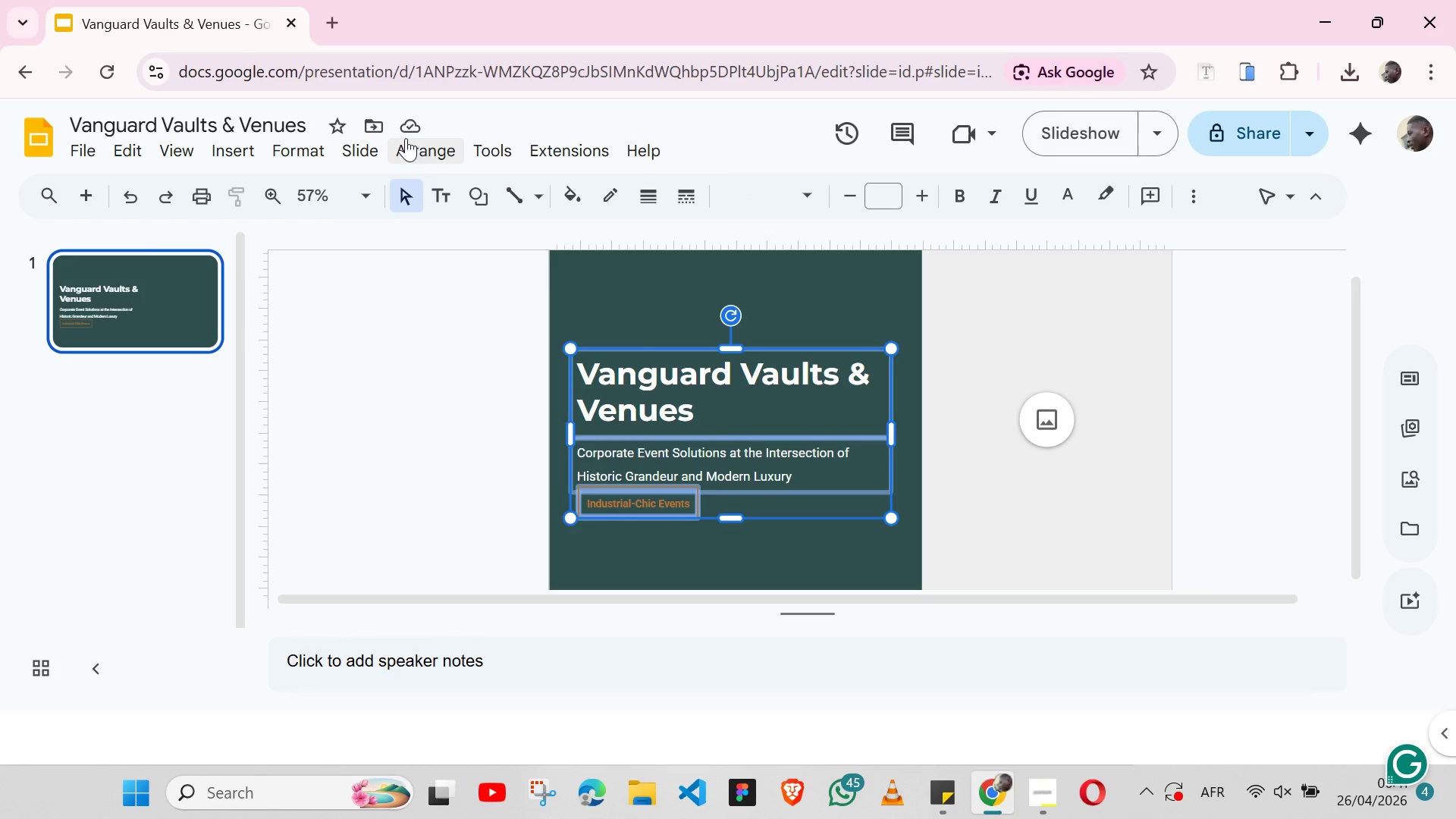 
left_click([430, 143])
 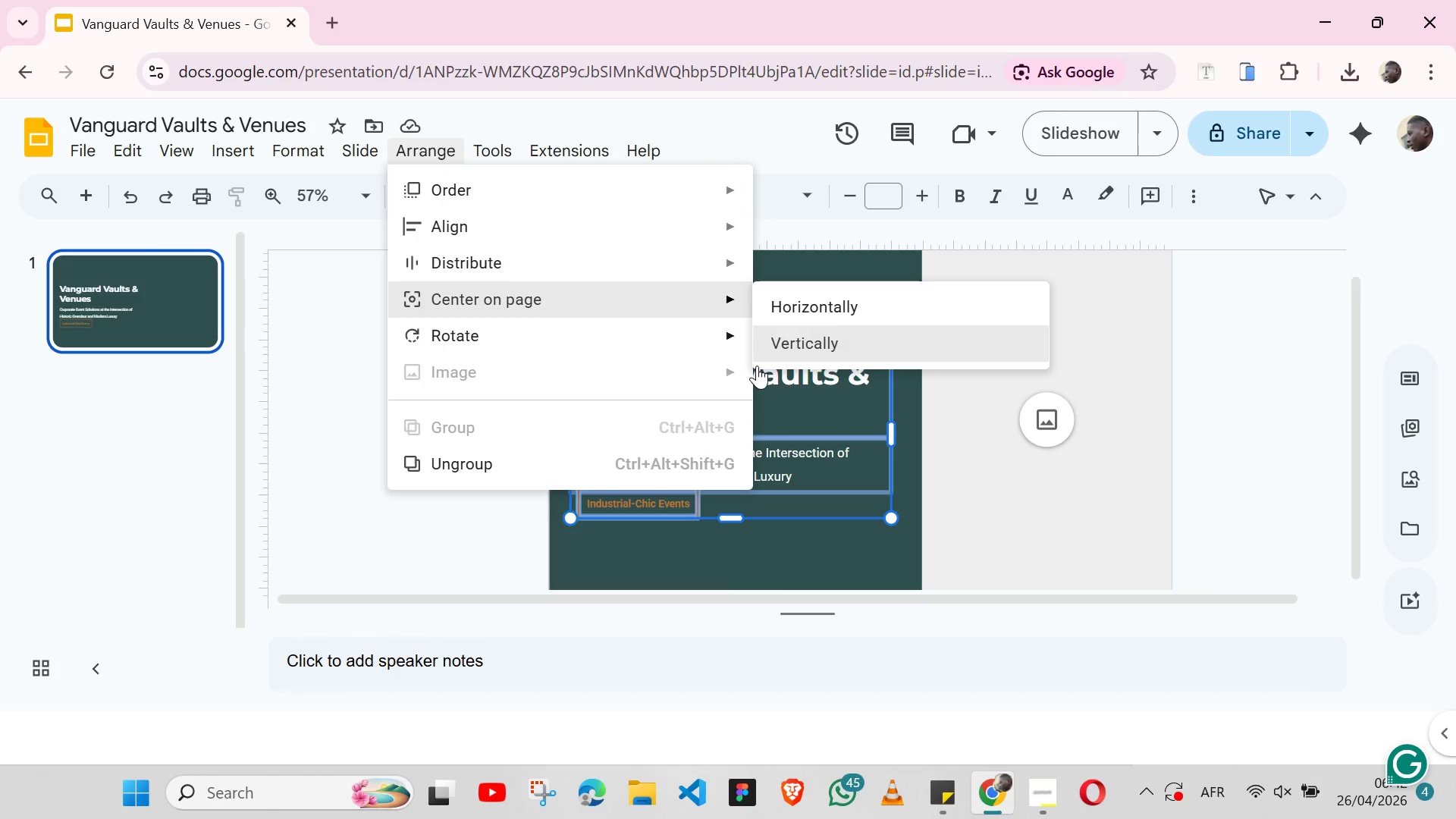 
left_click([786, 351])
 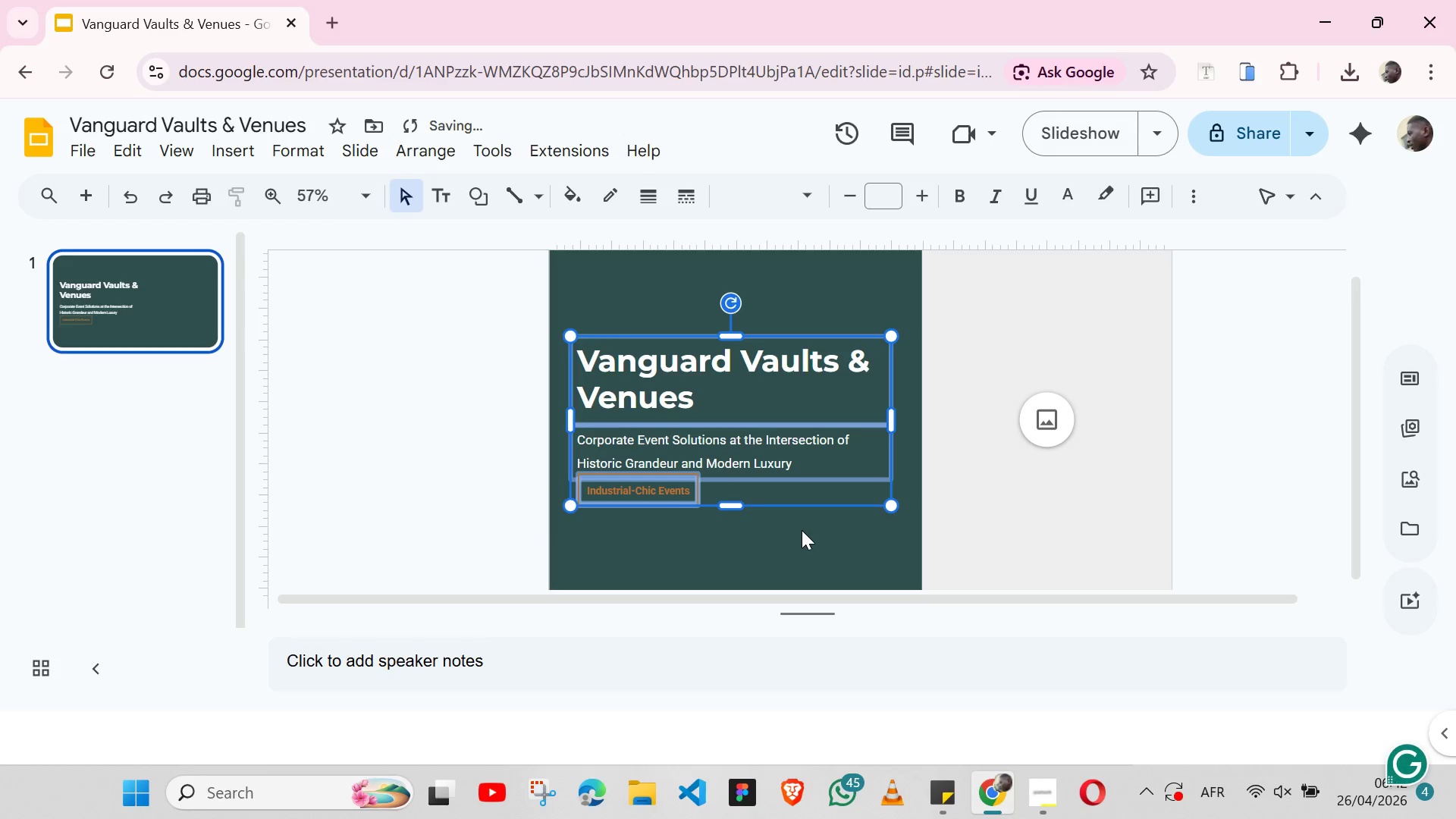 
left_click([802, 530])
 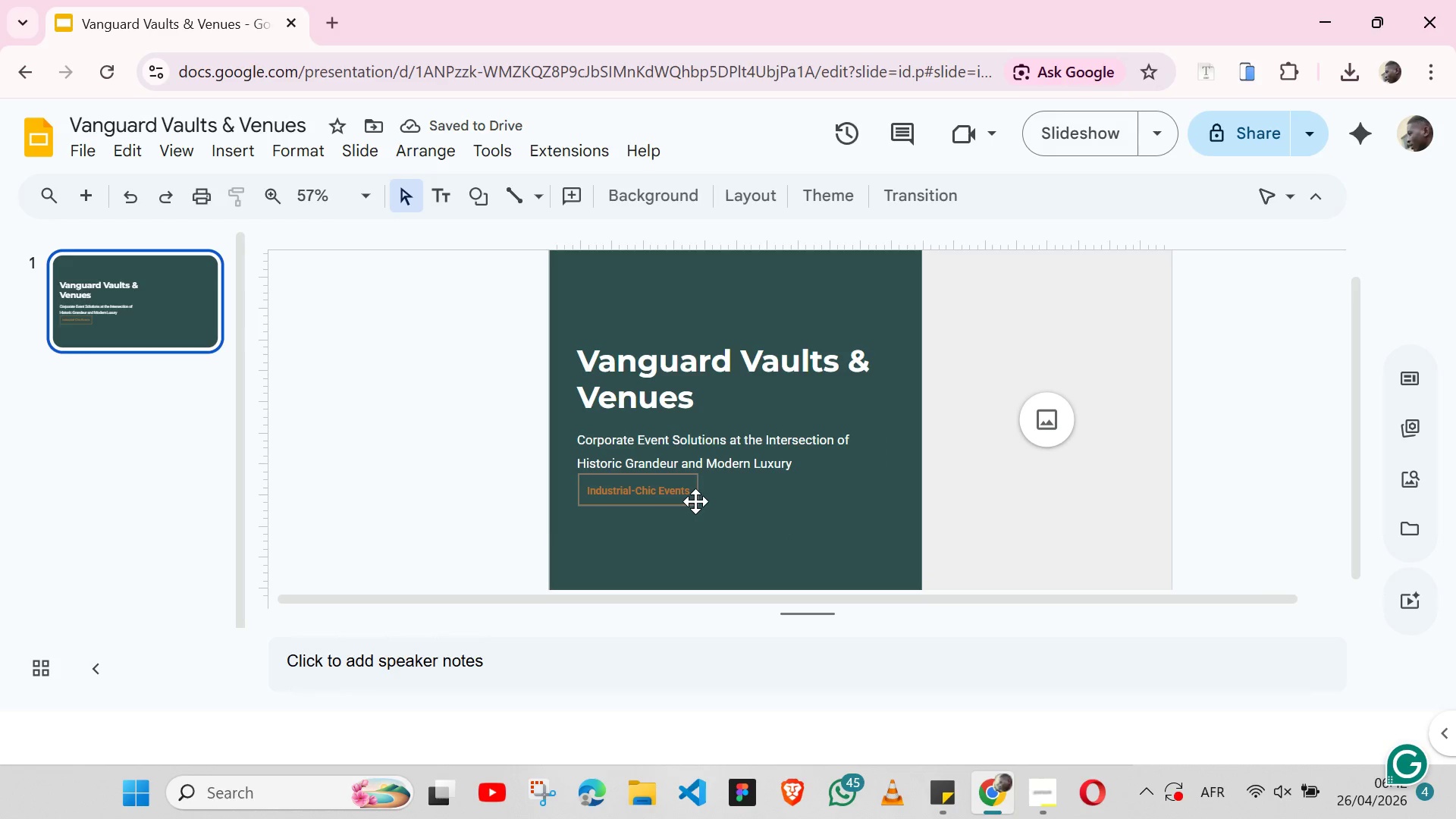 
left_click([695, 501])
 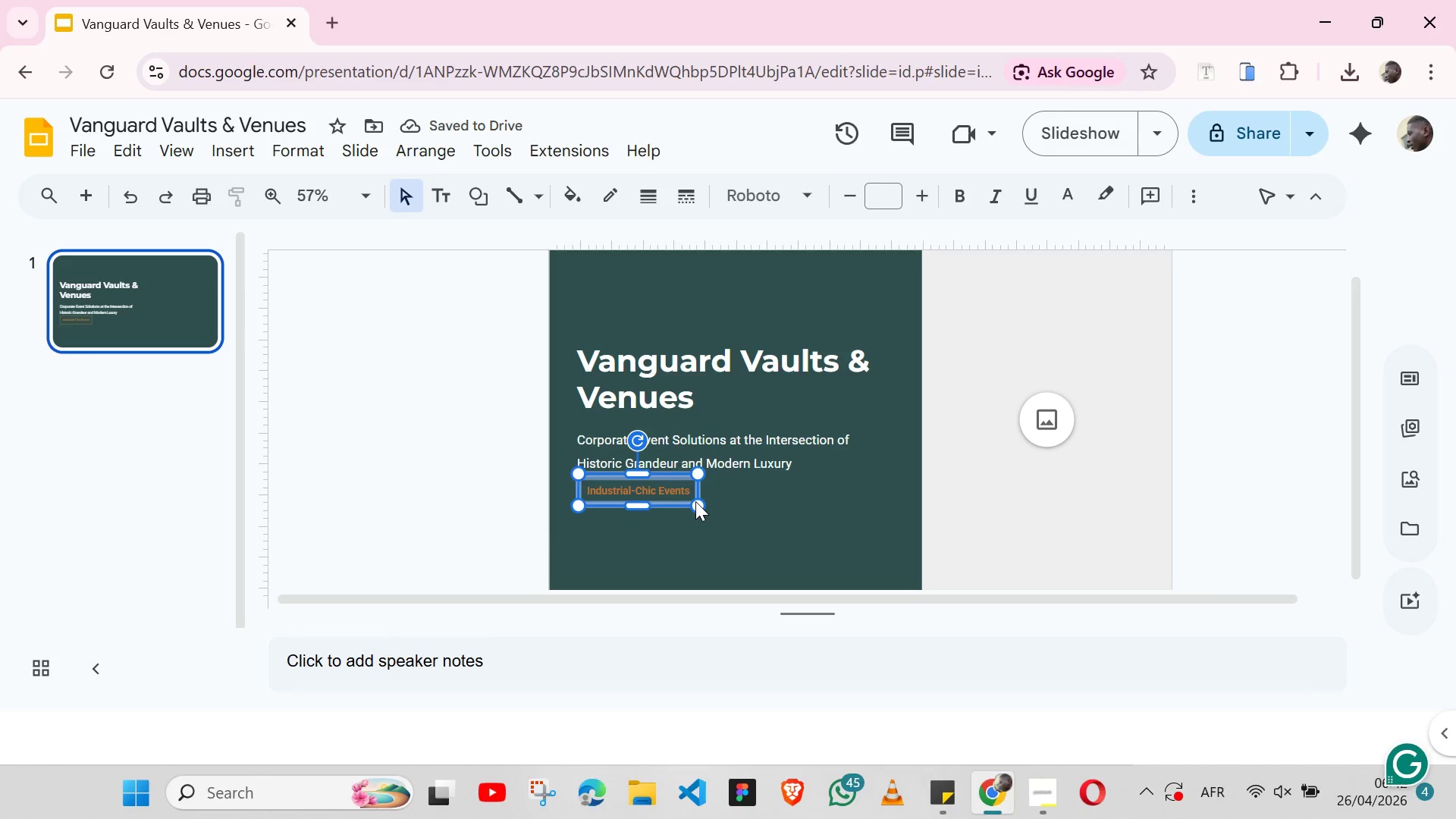 
key(ArrowDown)
 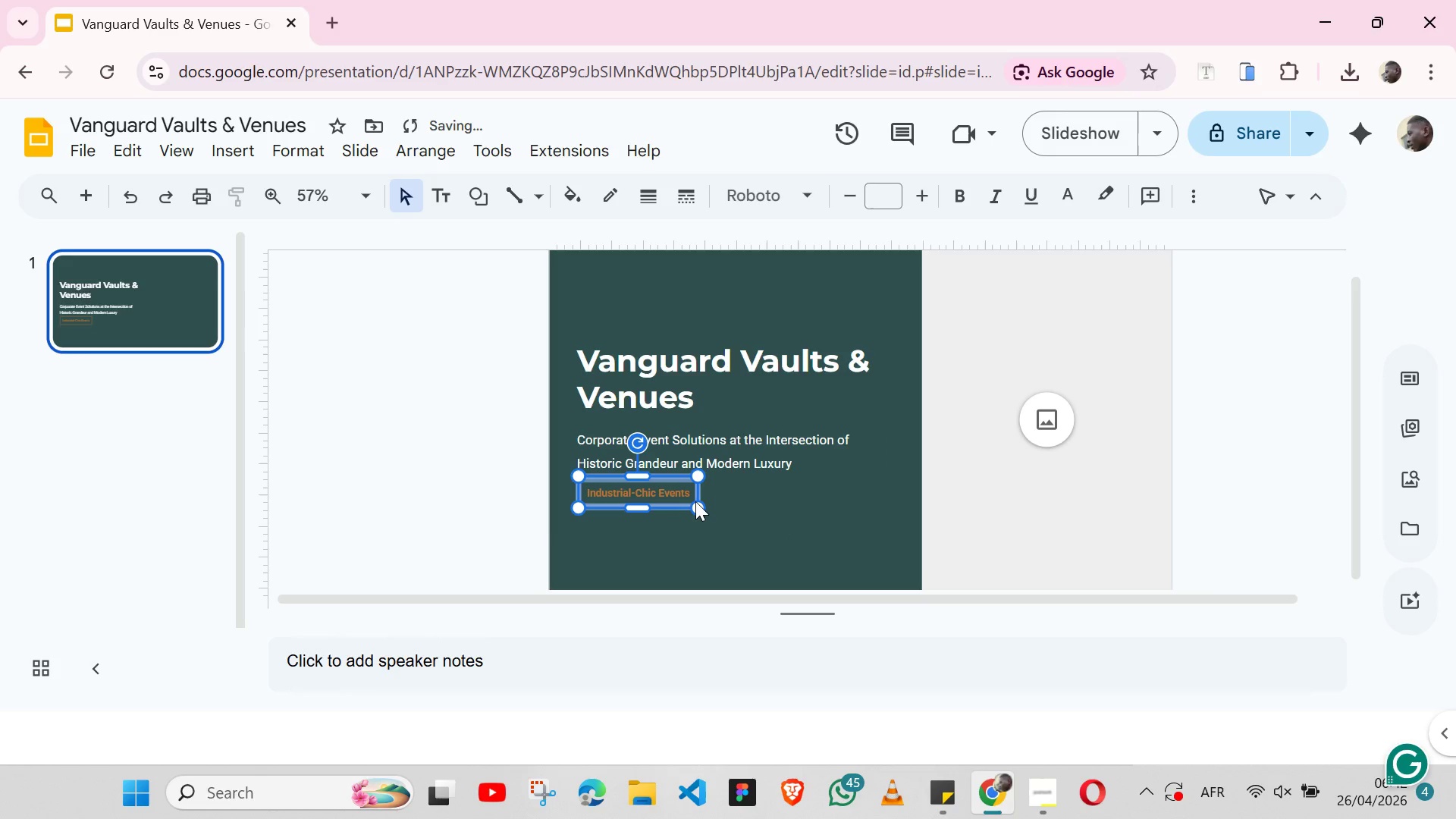 
key(ArrowDown)
 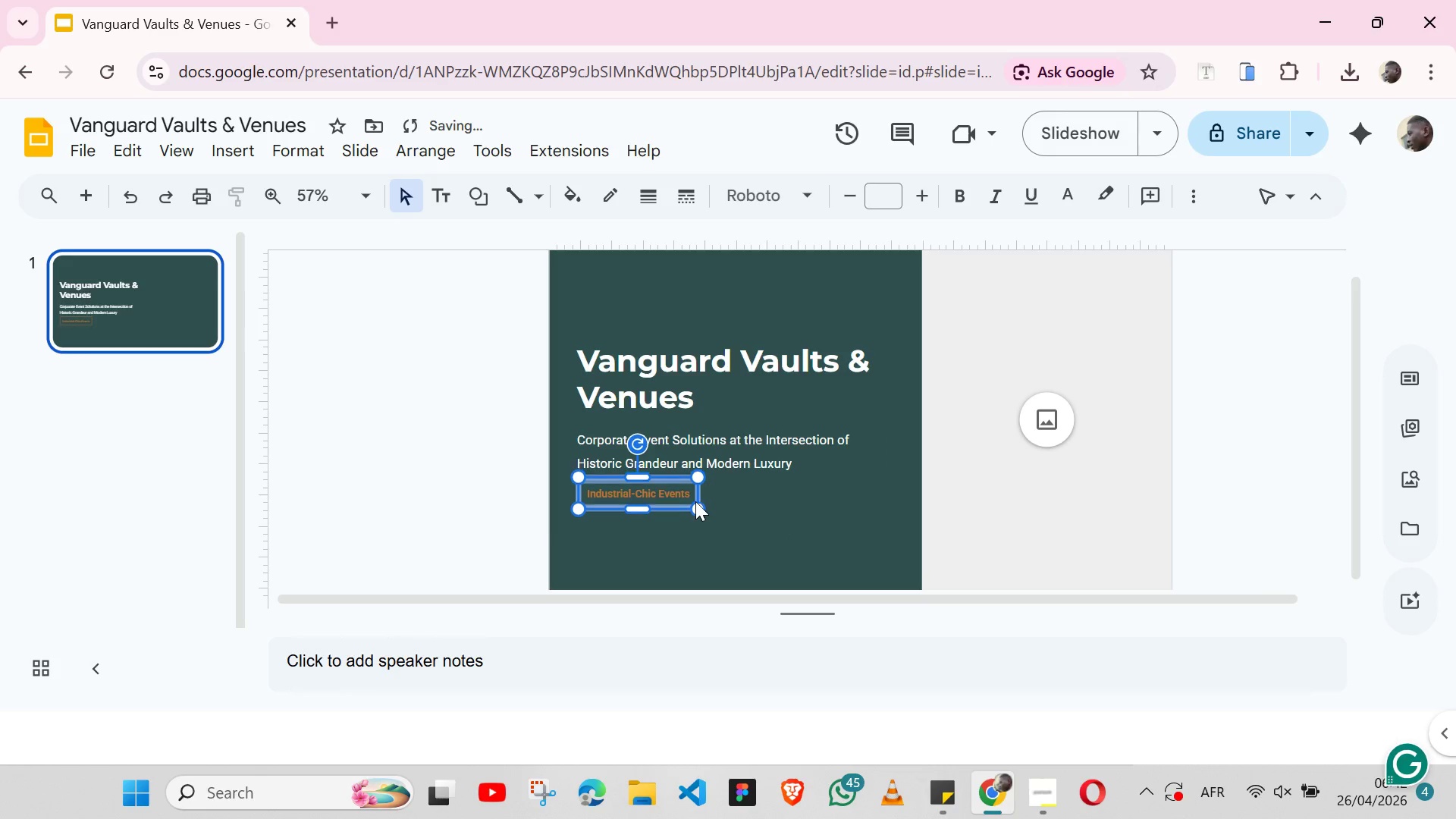 
key(ArrowDown)
 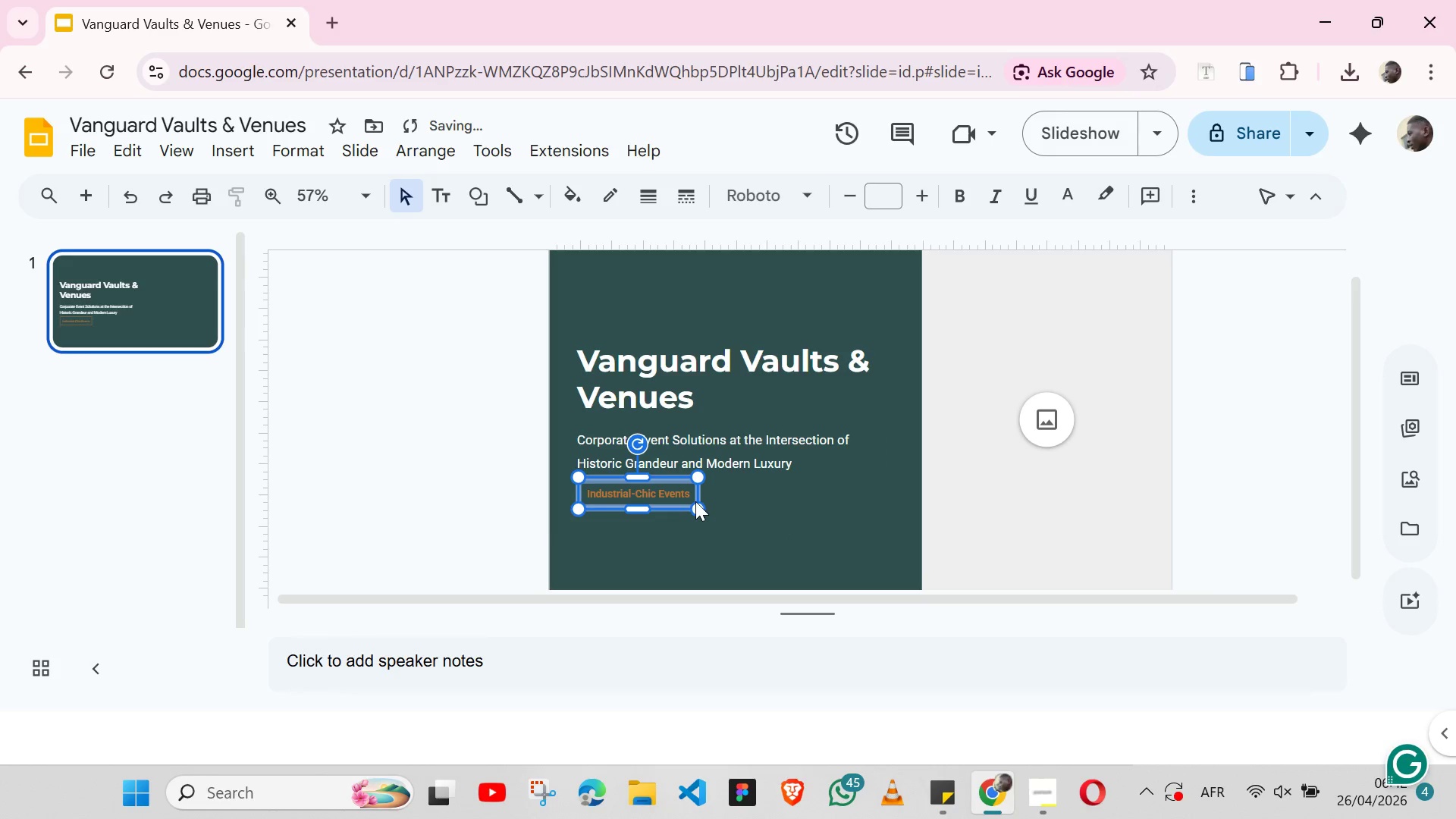 
key(ArrowDown)
 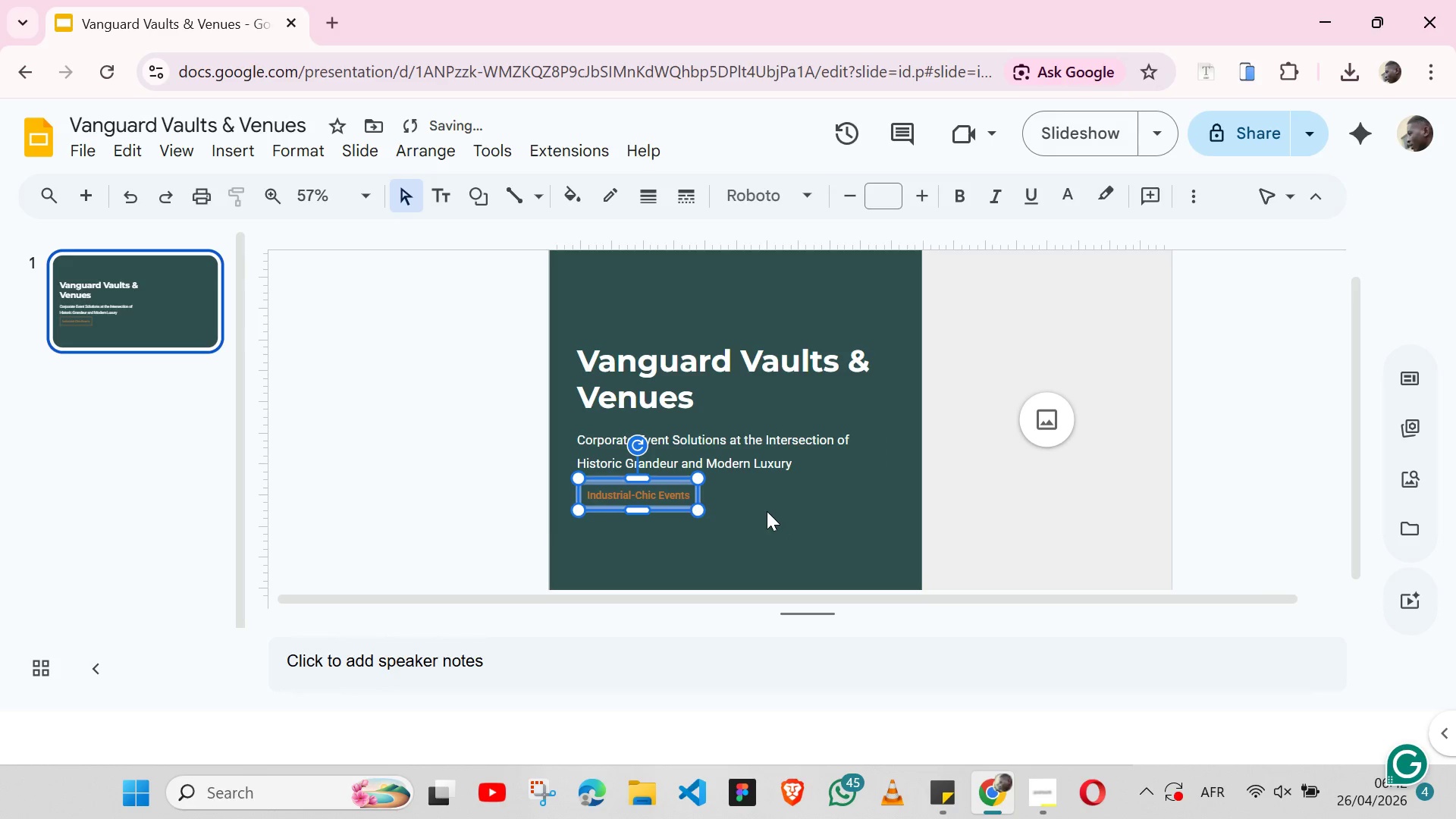 
left_click([767, 511])
 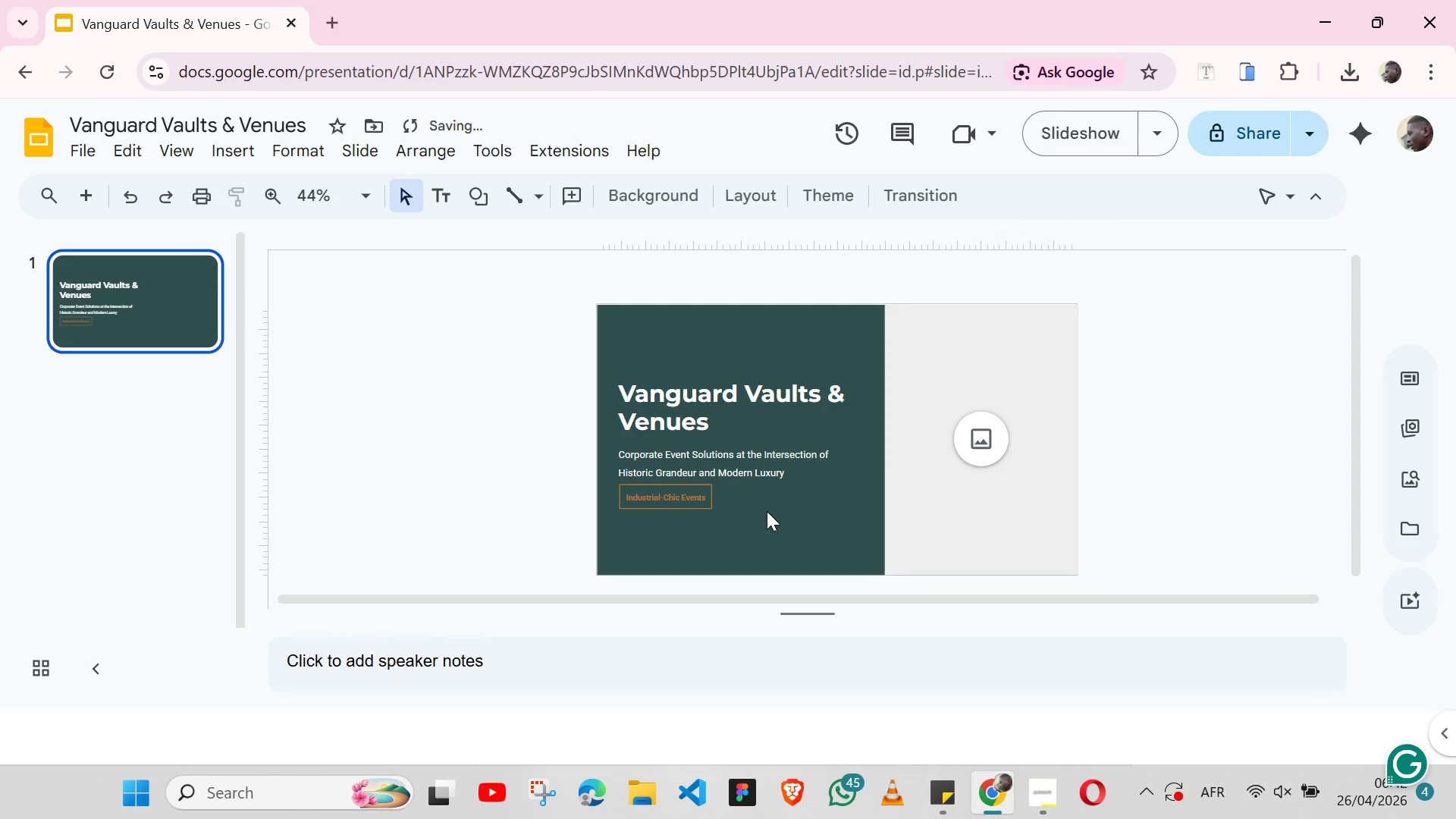 
left_click([767, 511])
 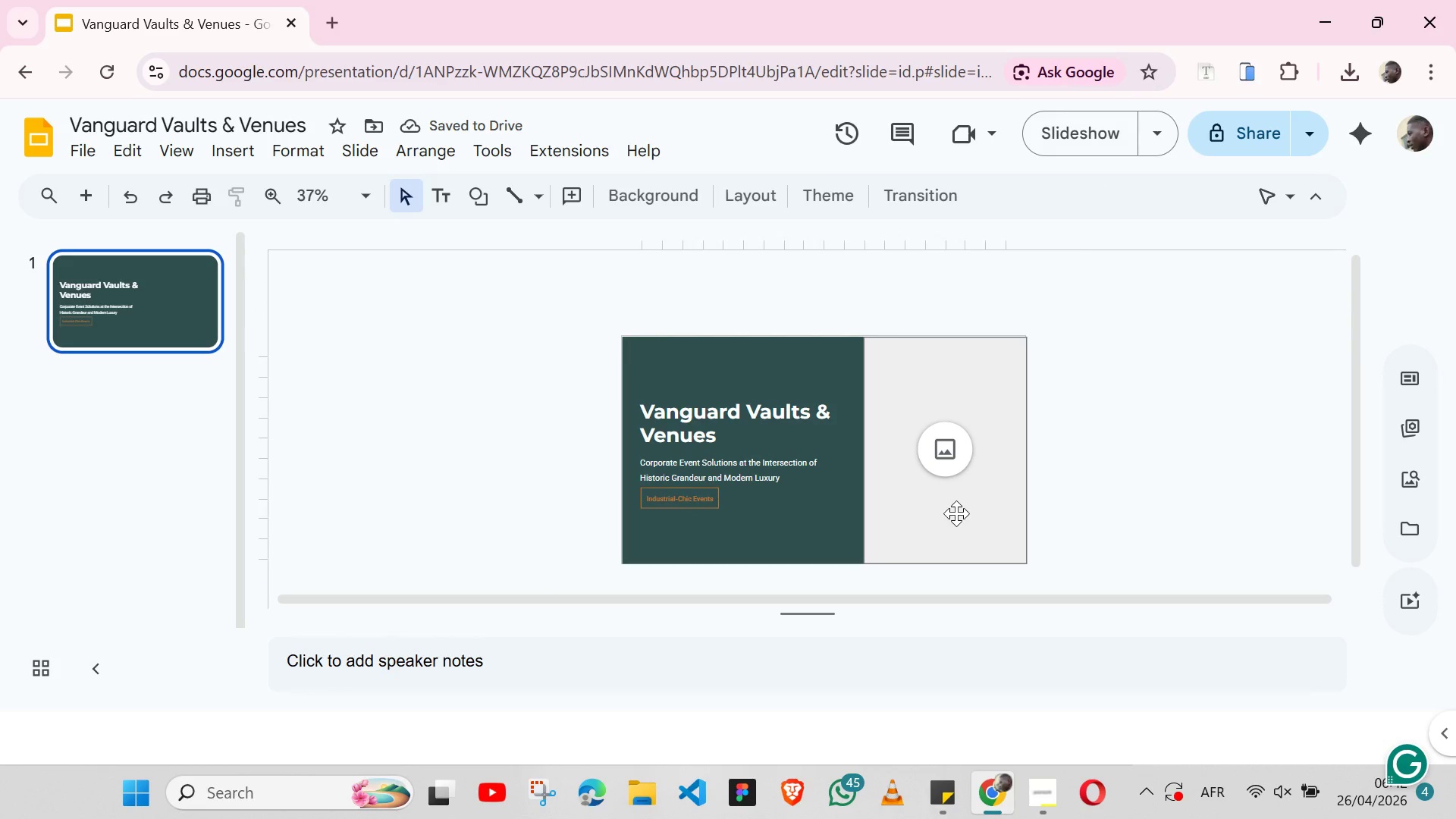 
left_click([956, 520])
 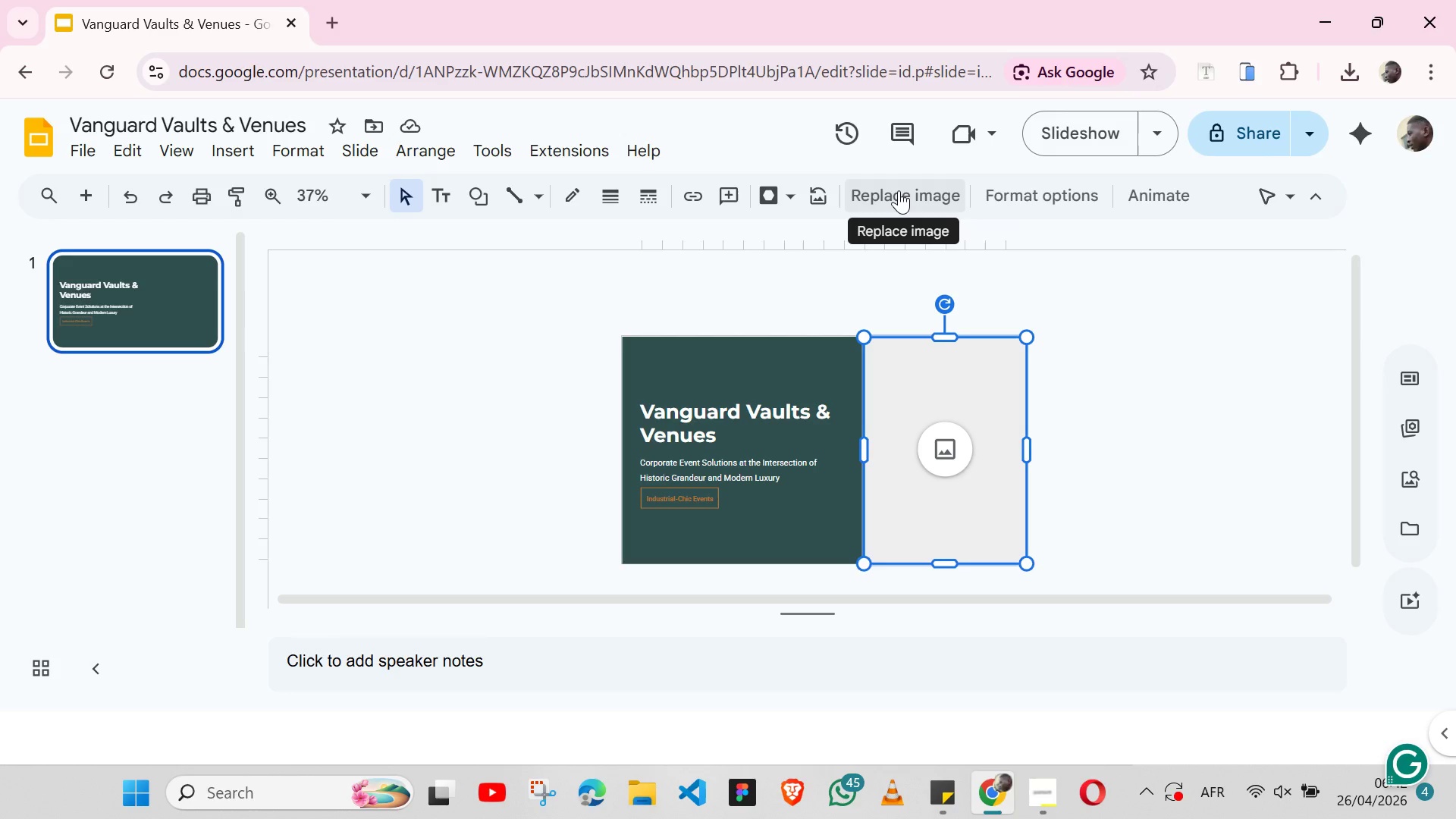 
left_click([899, 190])
 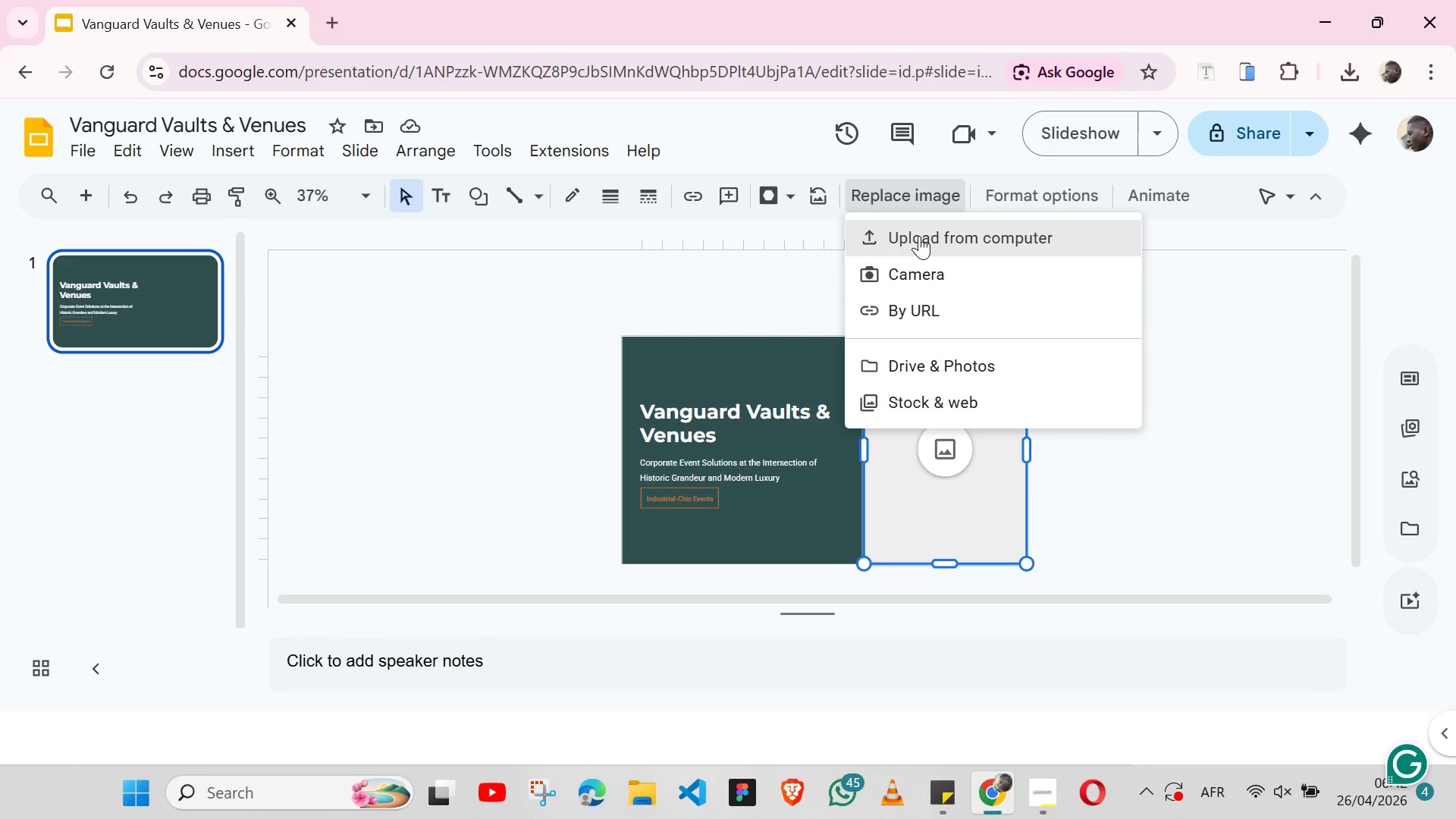 
left_click([919, 235])
 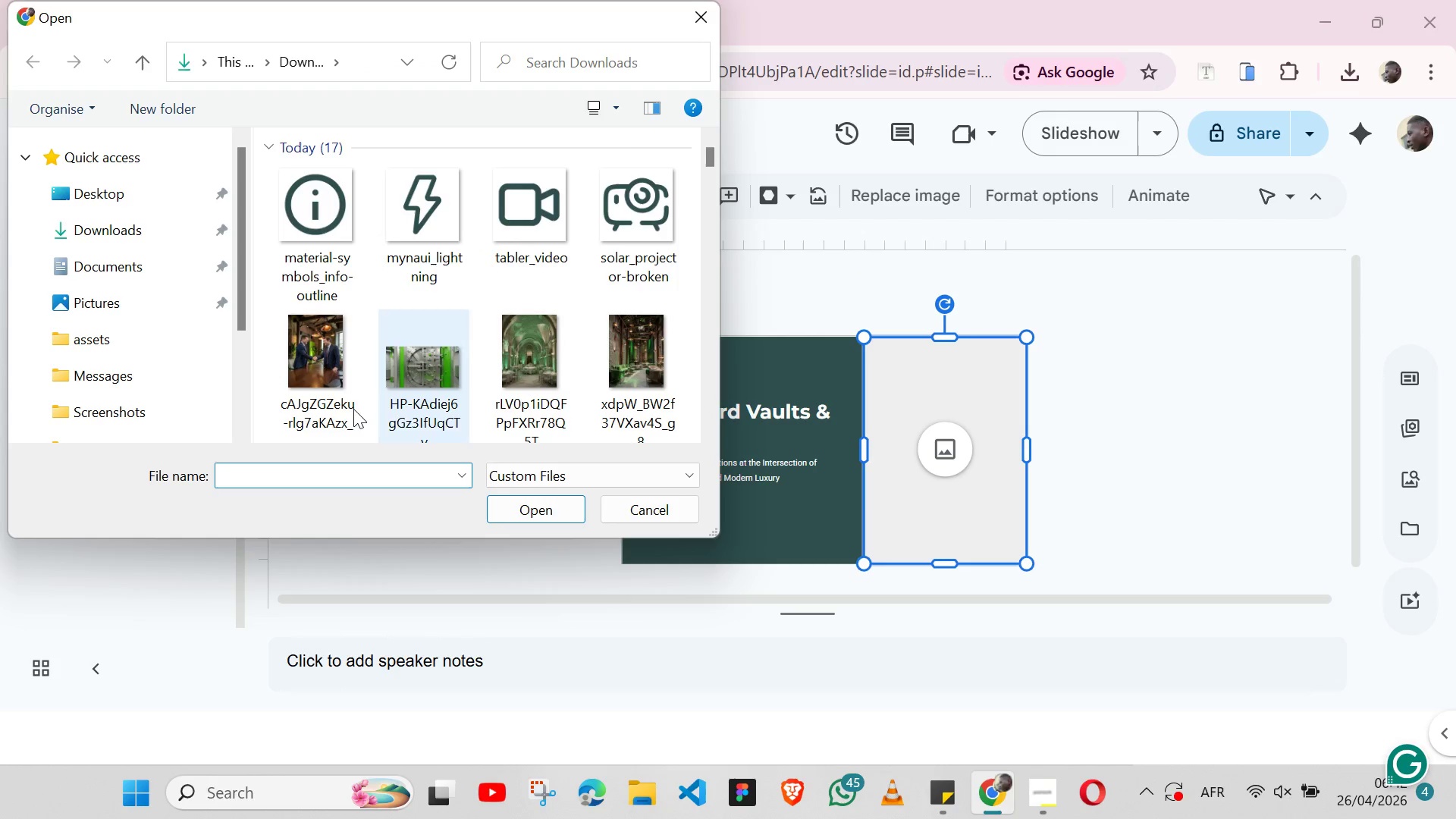 
scroll: coordinate [406, 335], scroll_direction: down, amount: 3.0
 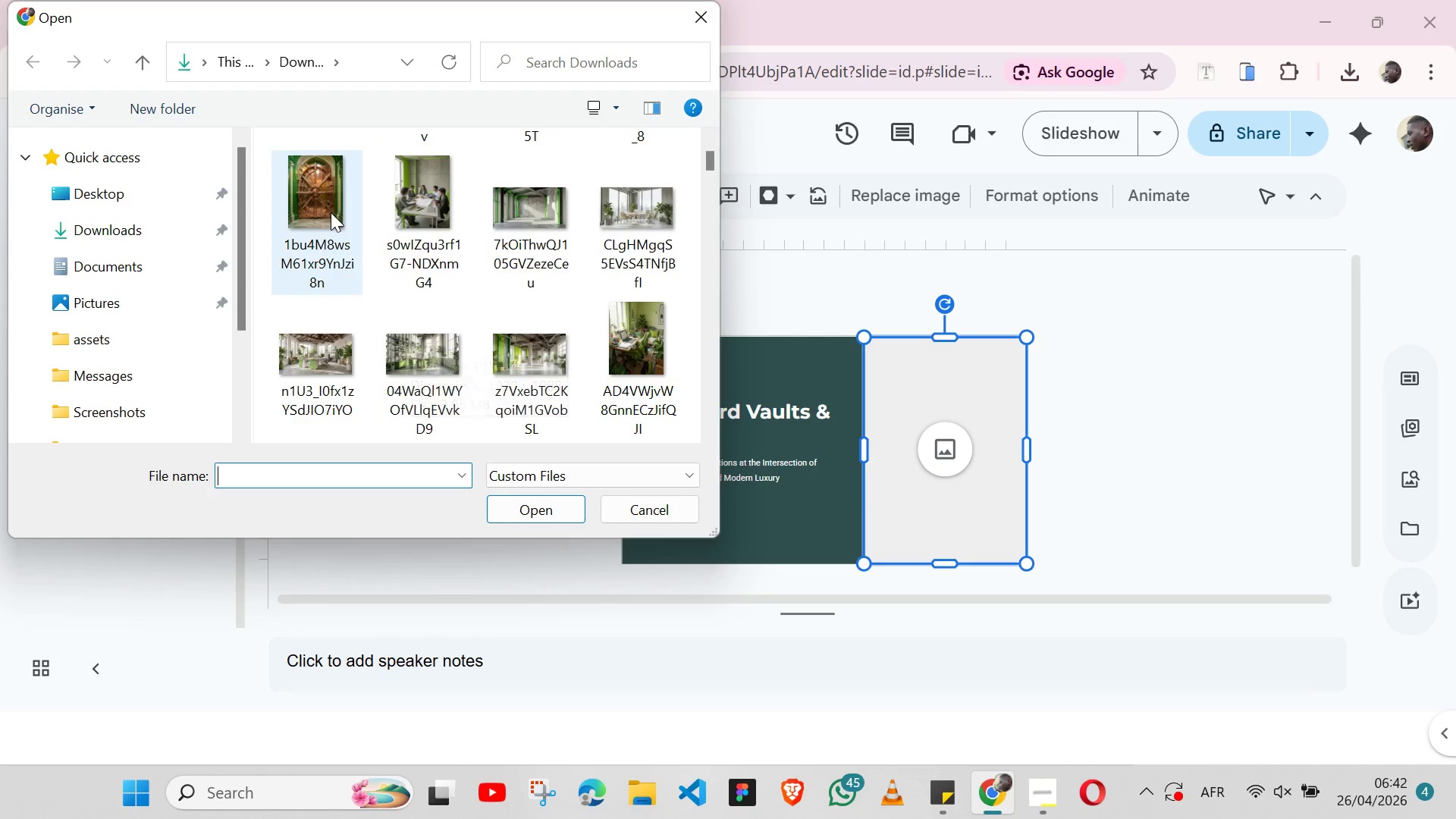 
left_click([331, 212])
 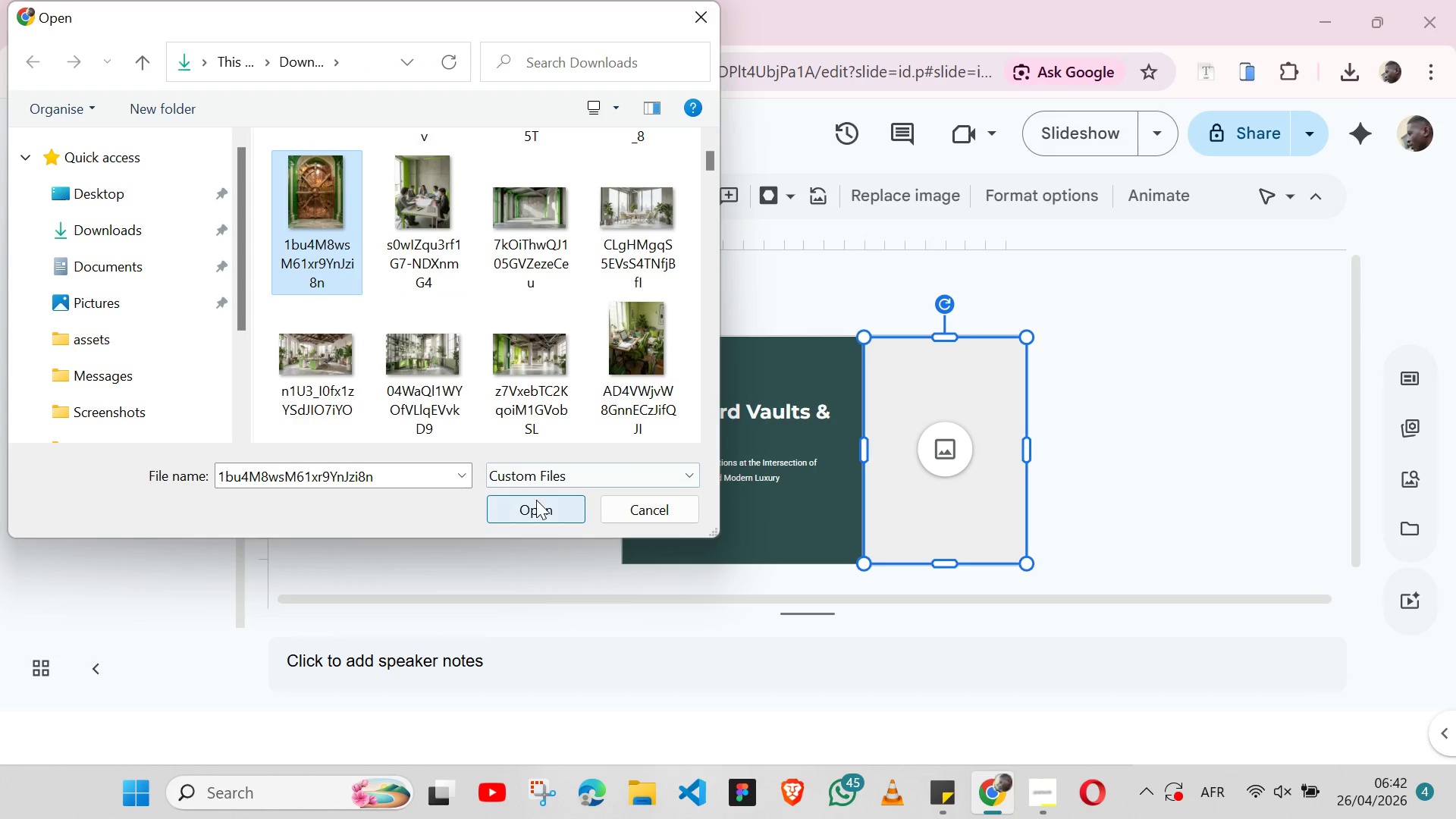 
left_click([536, 500])
 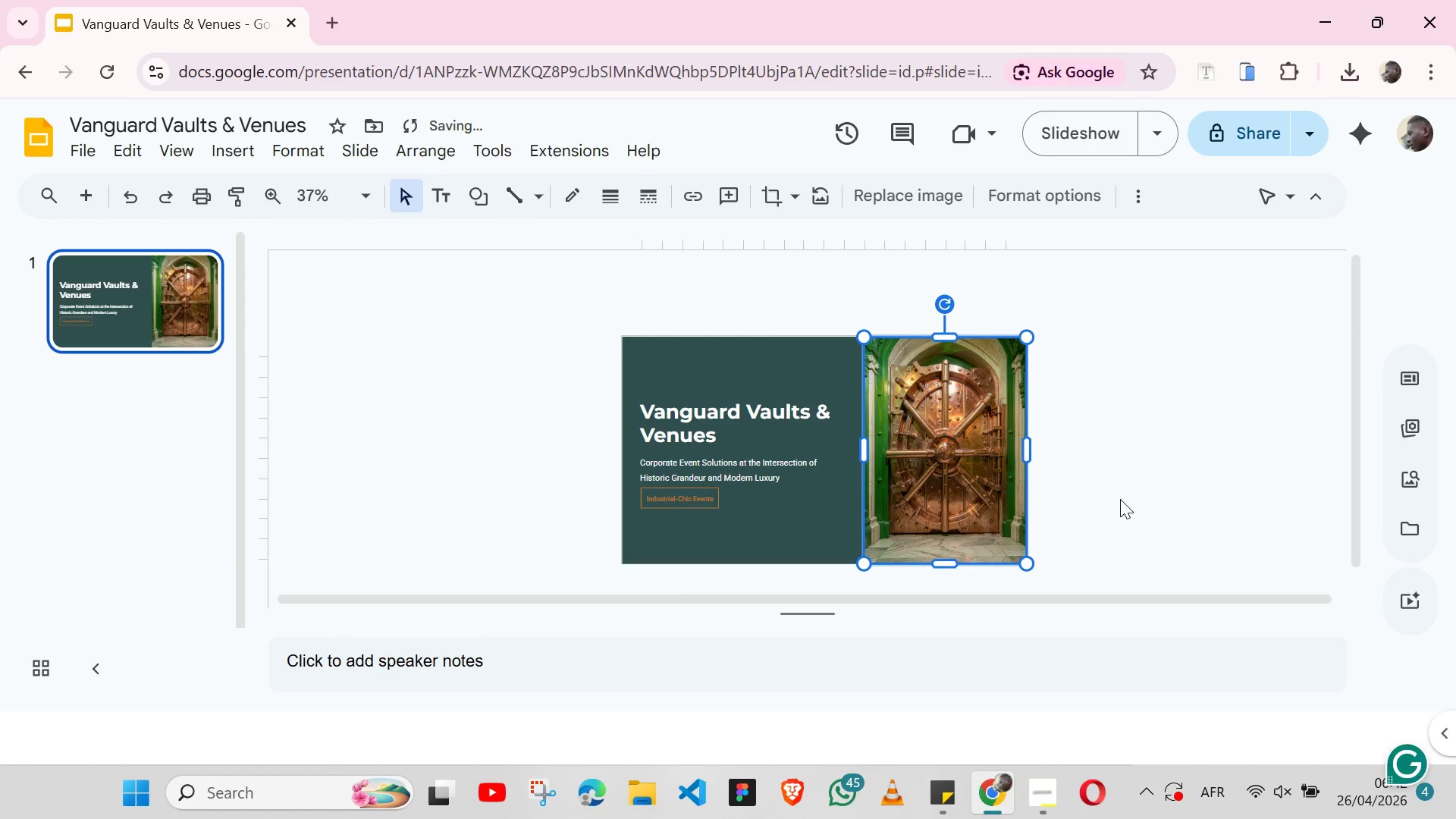 
left_click([1120, 499])
 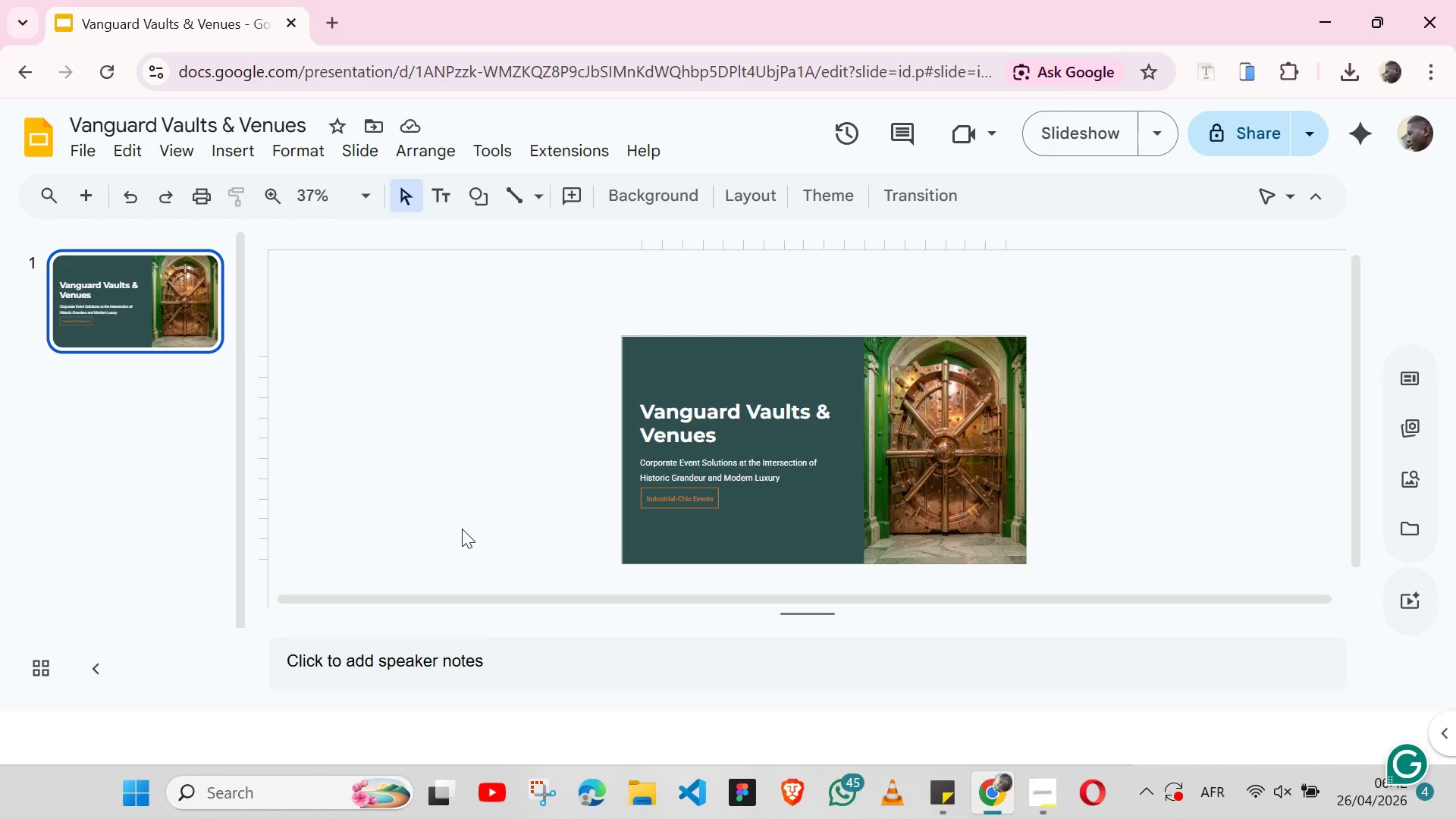 
wait(24.28)
 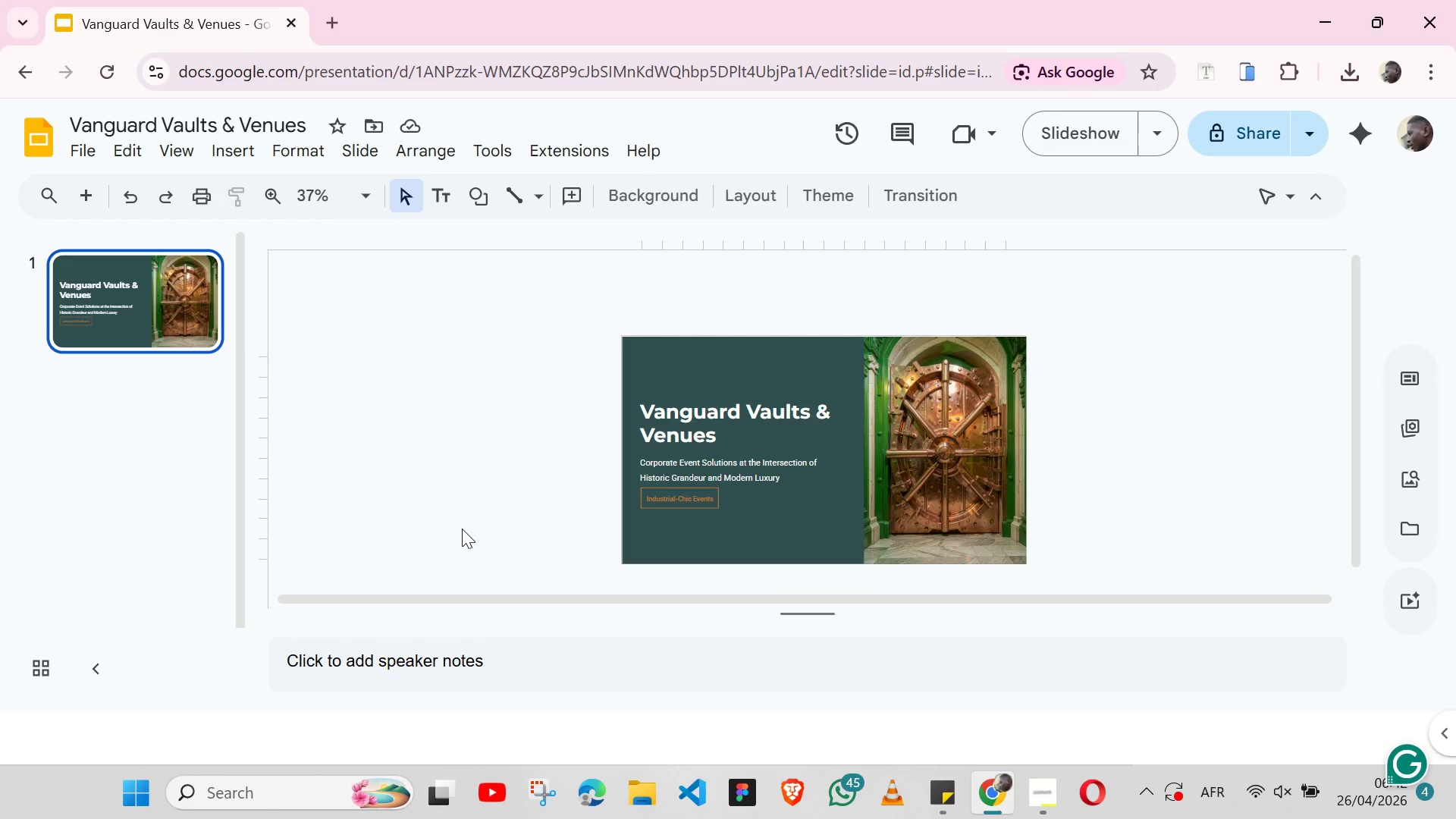 
left_click([196, 140])
 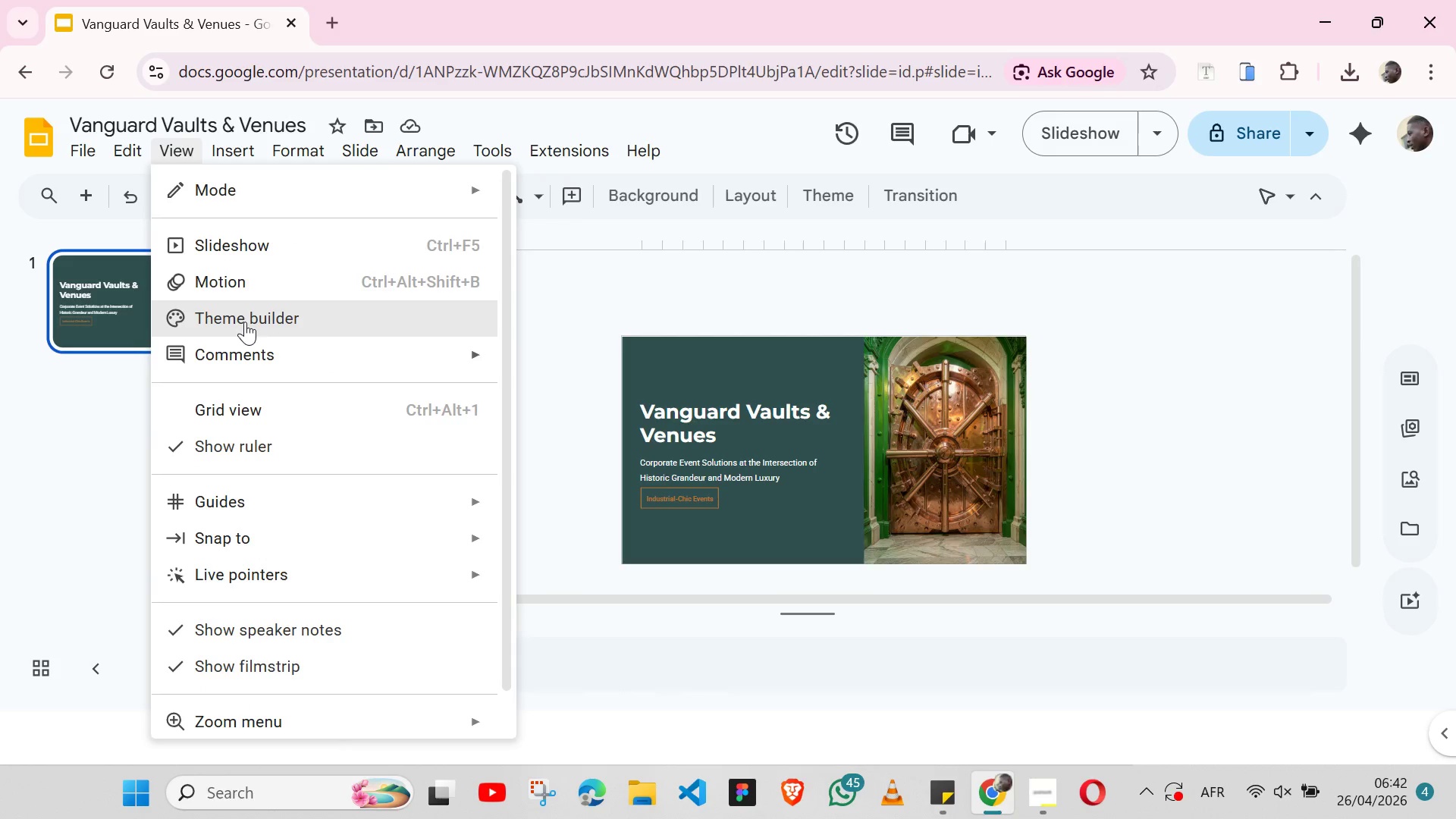 
left_click([250, 315])
 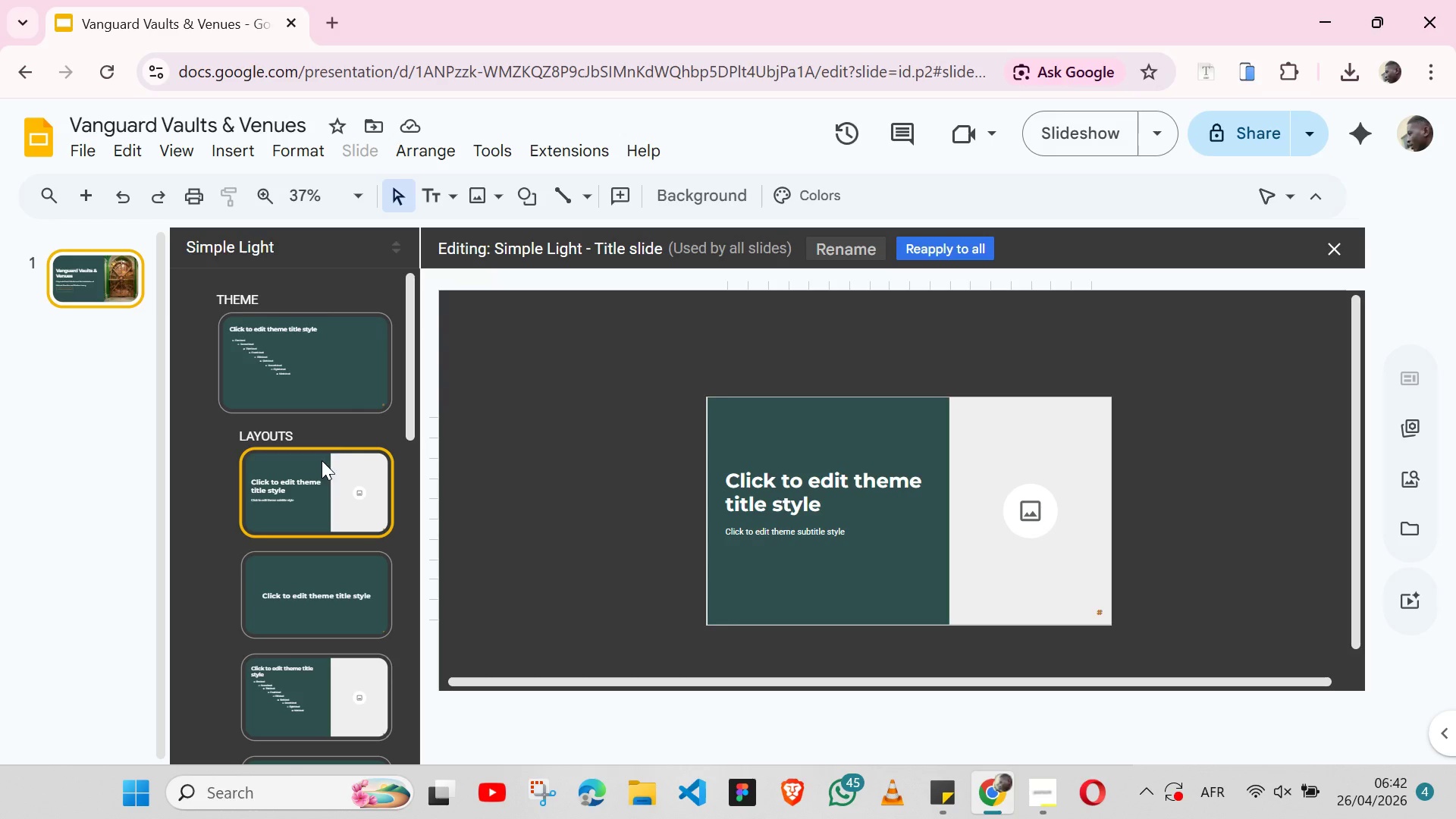 
left_click([341, 401])
 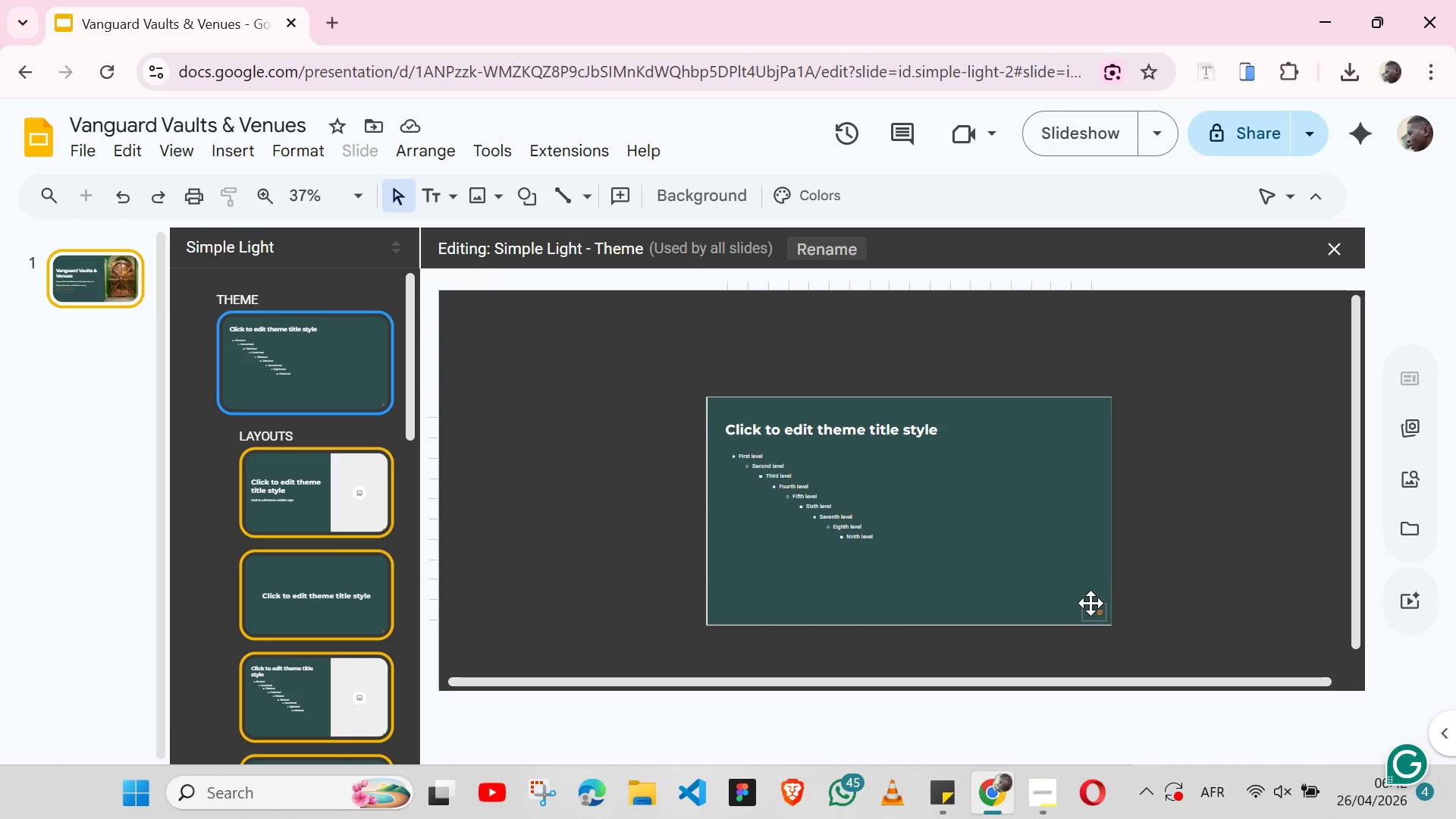 
left_click([1090, 603])
 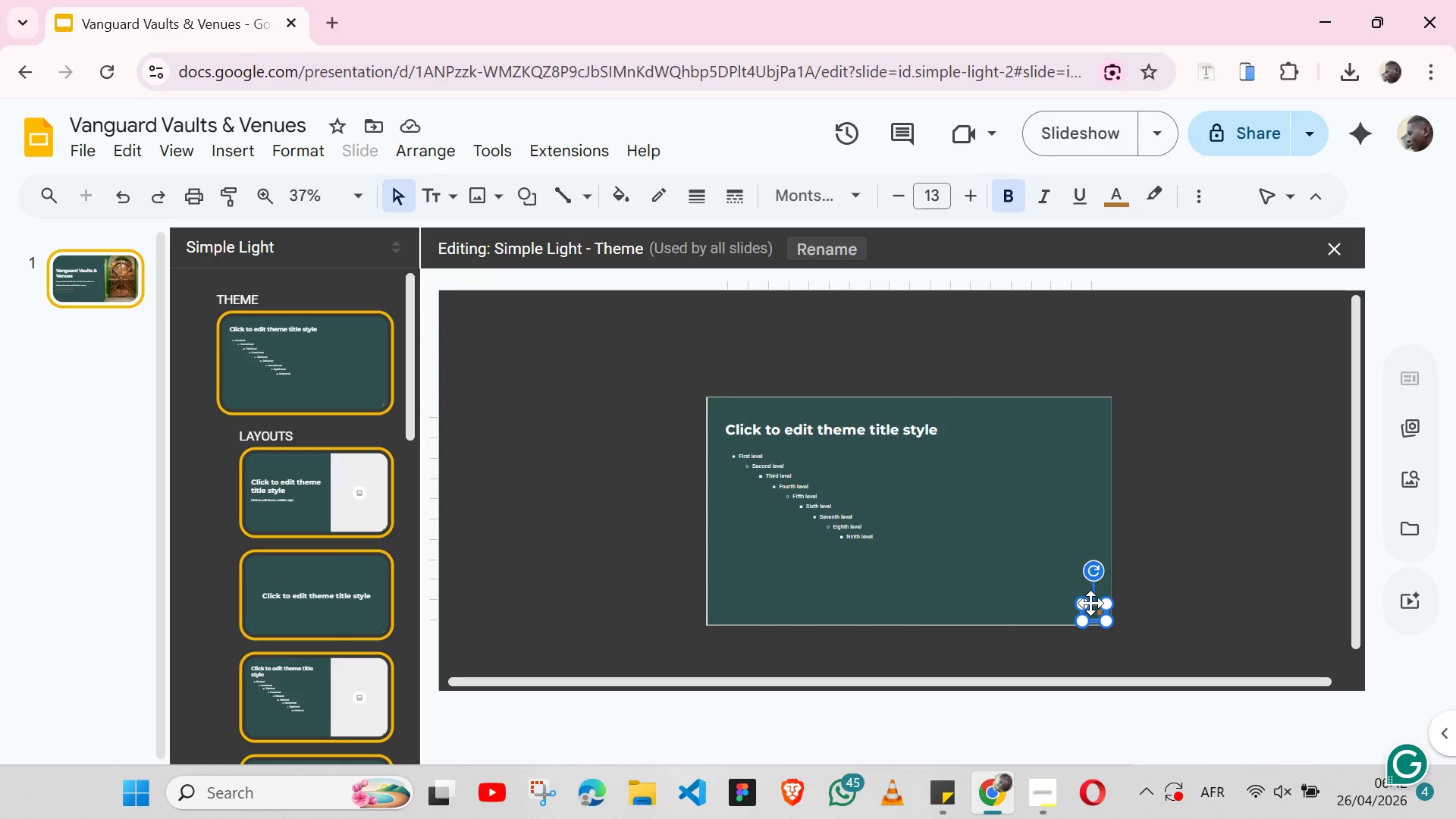 
hold_key(key=ShiftLeft, duration=1.53)
left_click([1083, 558])
 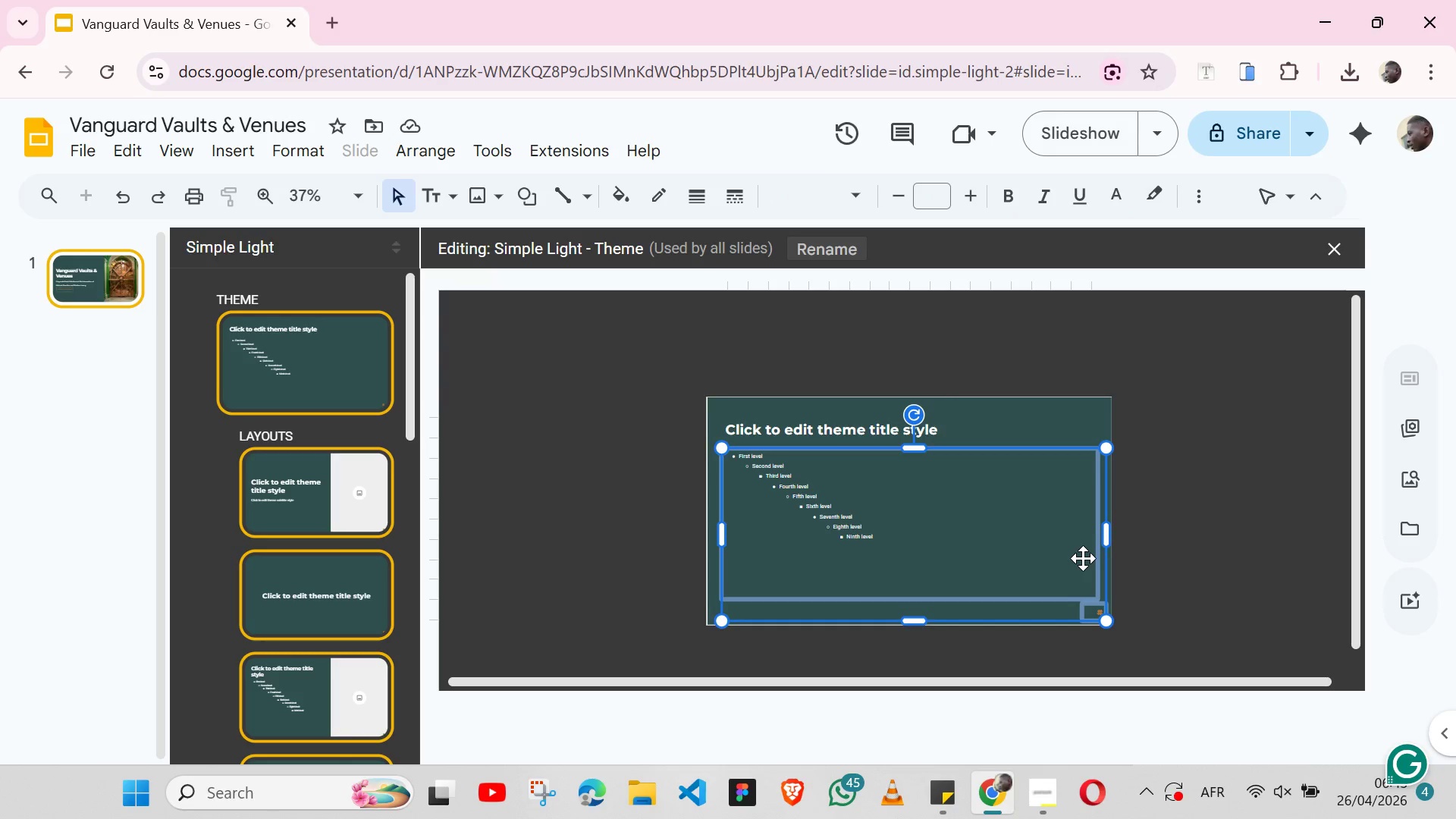 
key(Shift+ShiftLeft)
 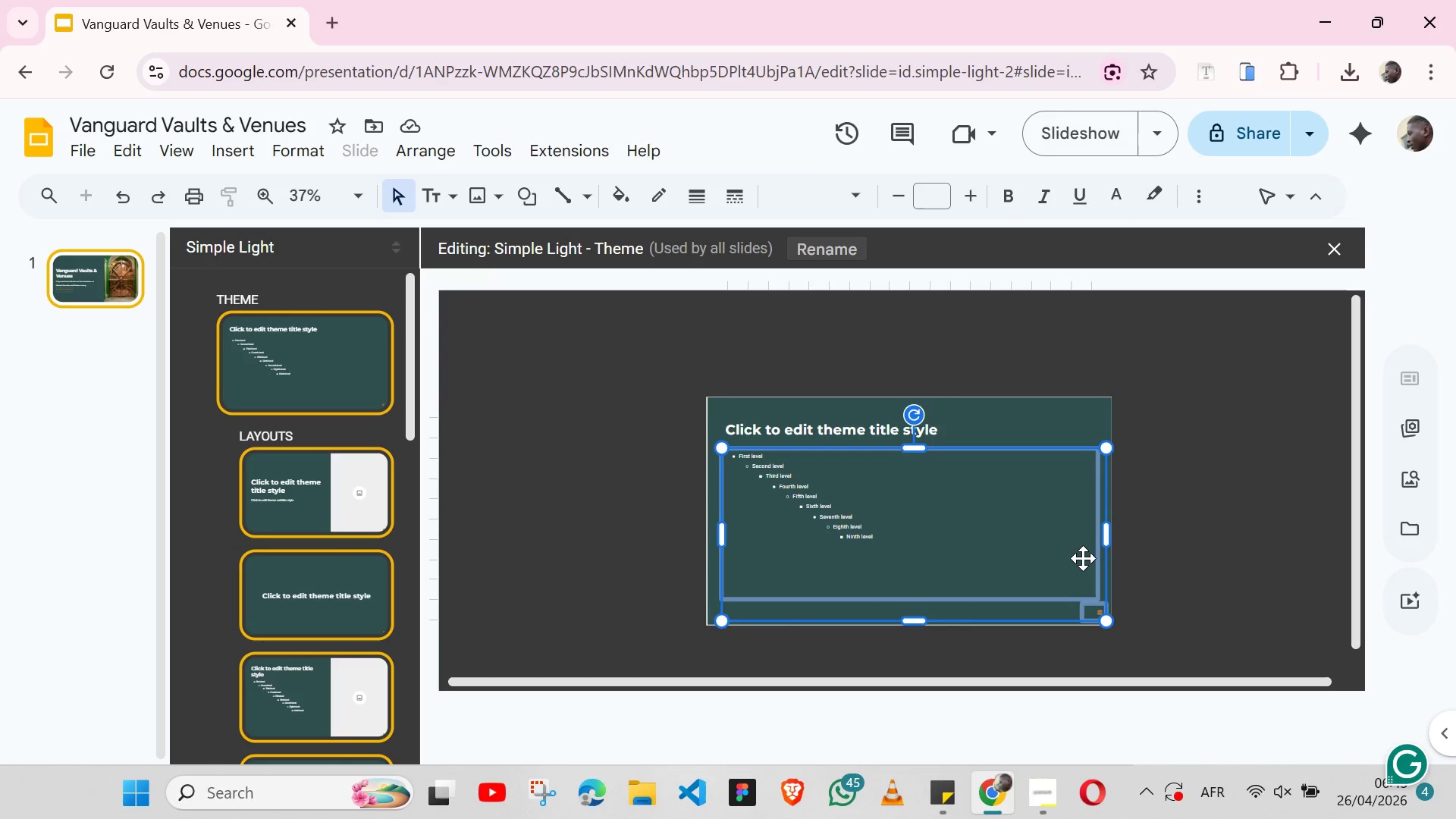 
key(Shift+ShiftLeft)
 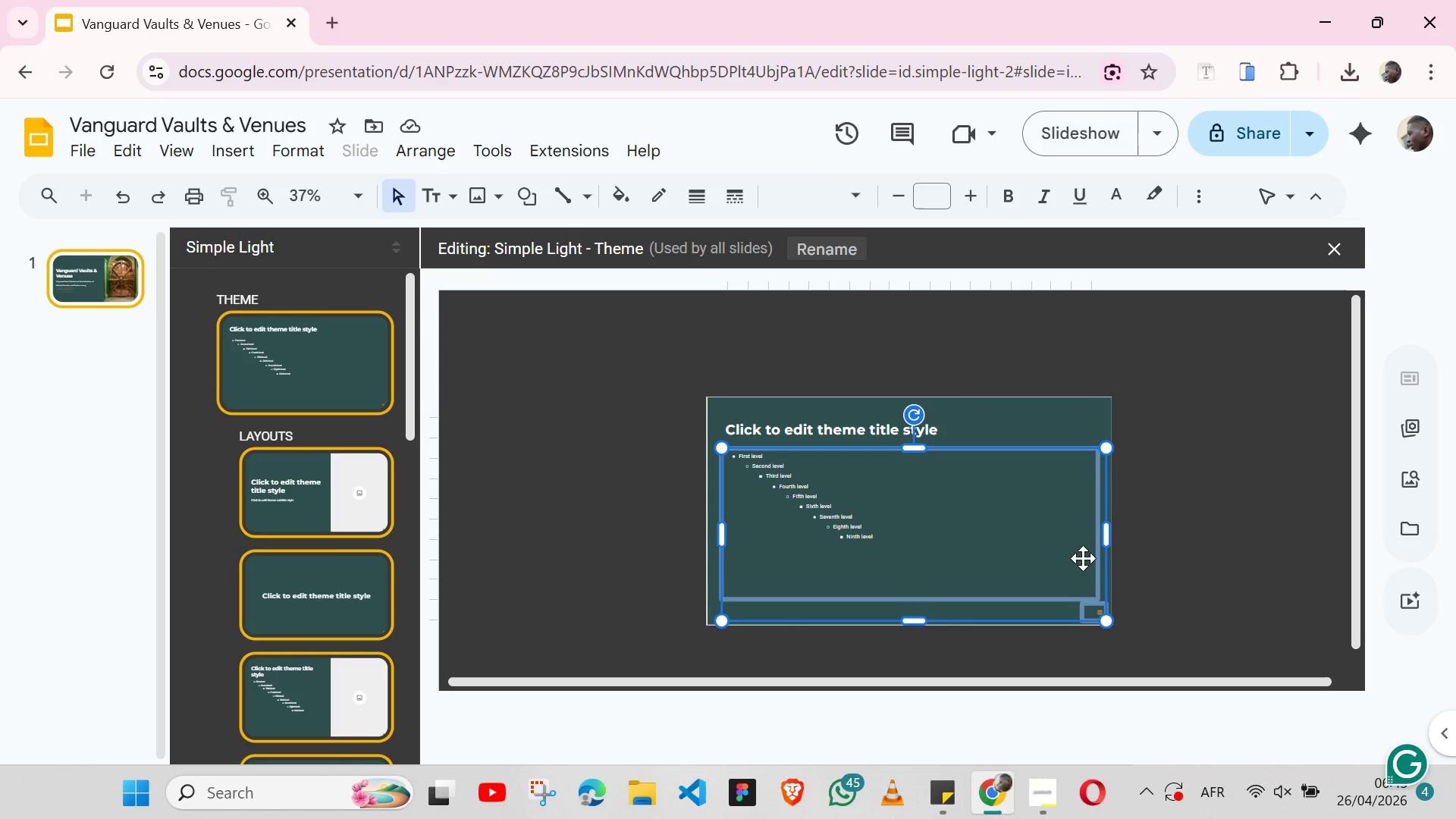 
key(Shift+ShiftLeft)
 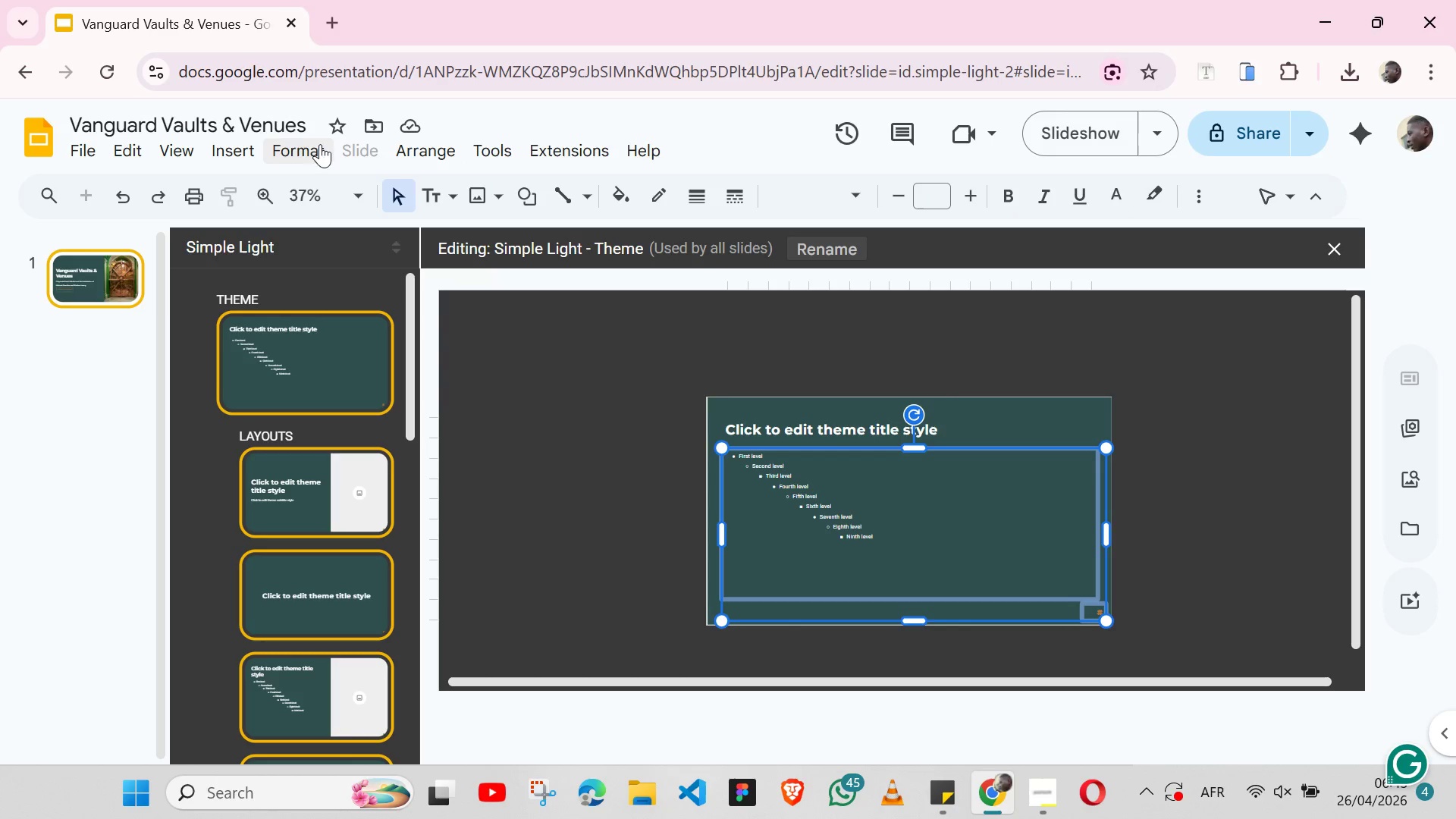 
left_click([436, 140])
 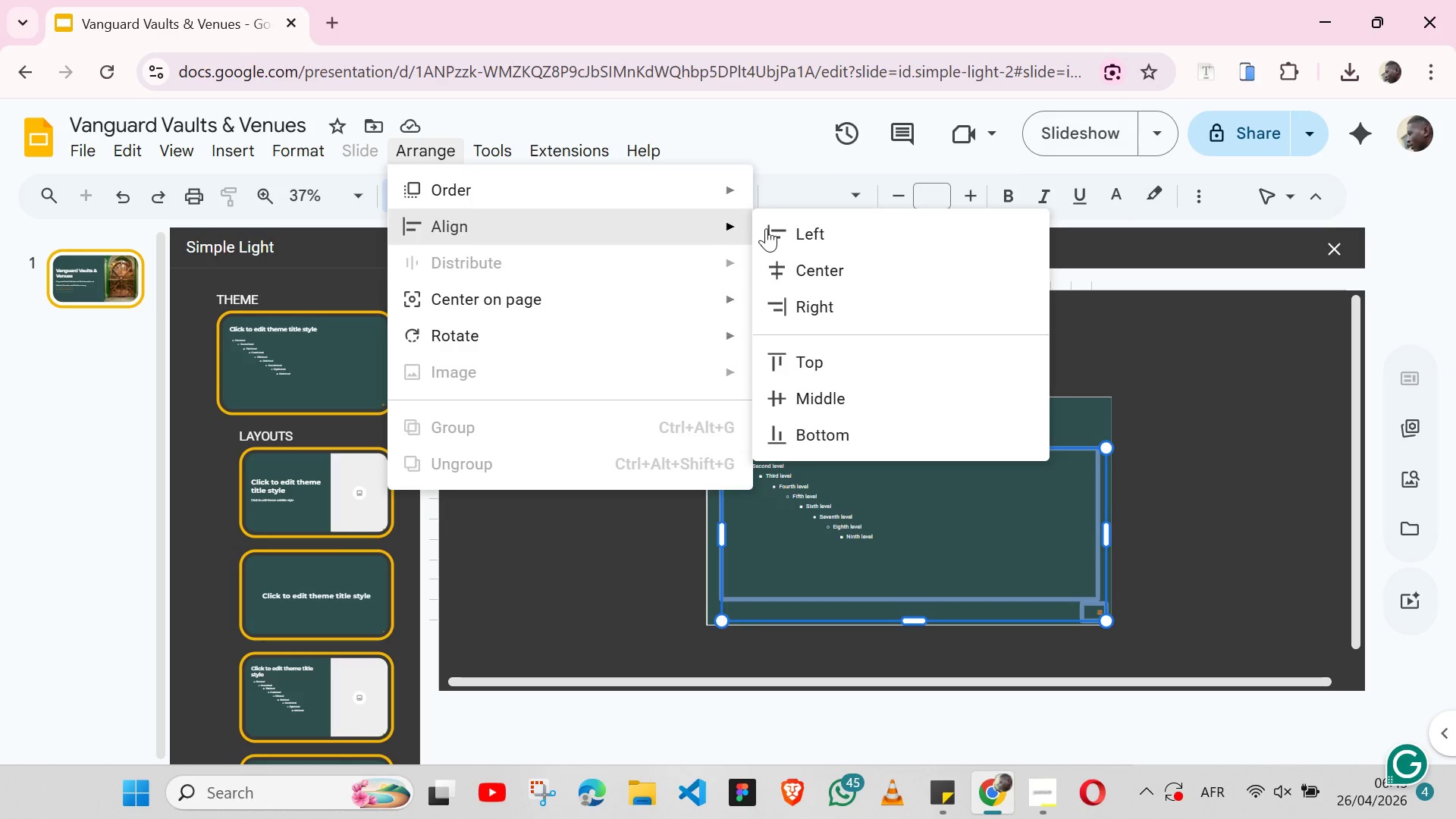 
left_click([783, 228])
 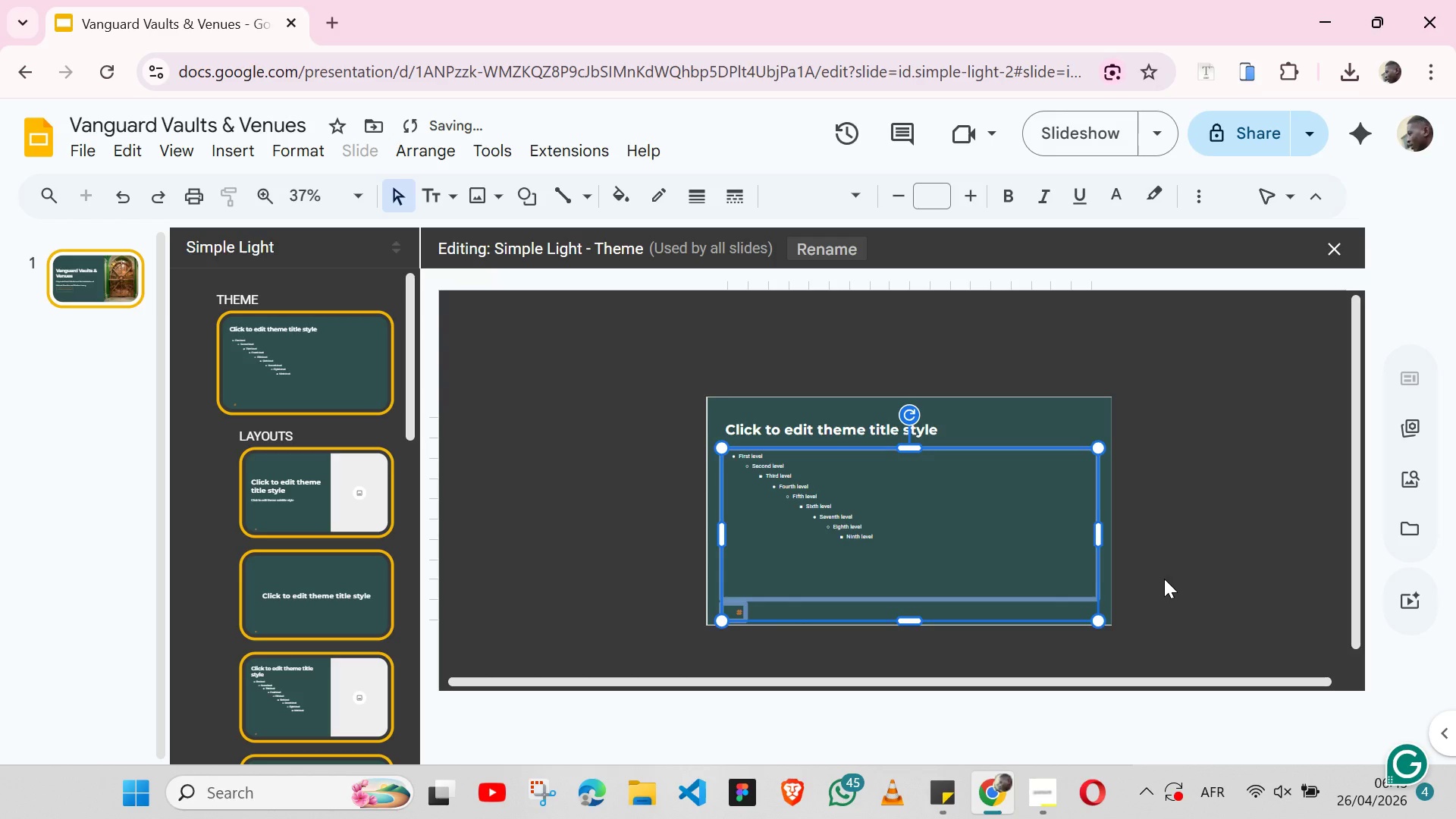 
left_click([1164, 579])
 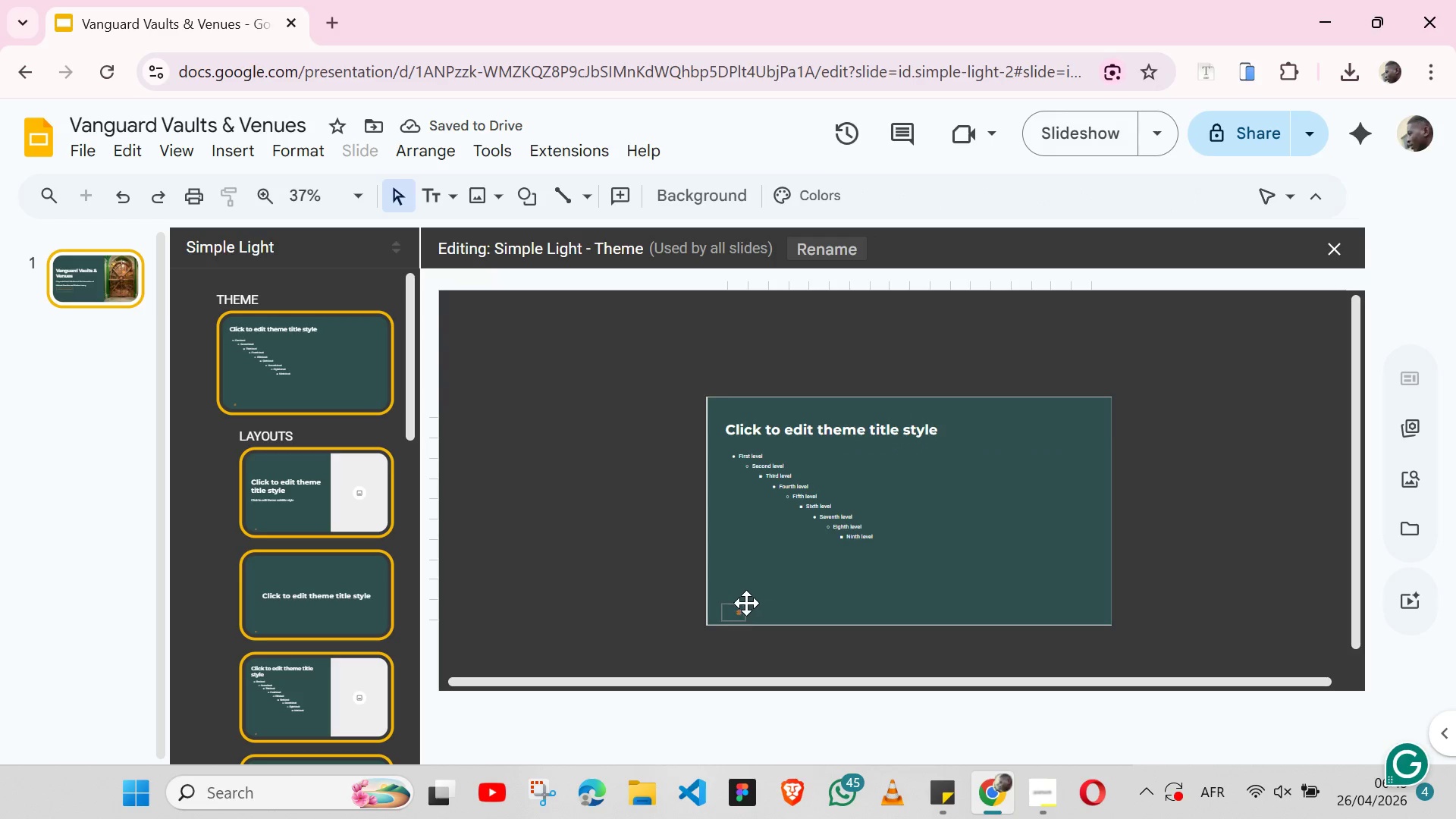 
left_click([745, 603])
 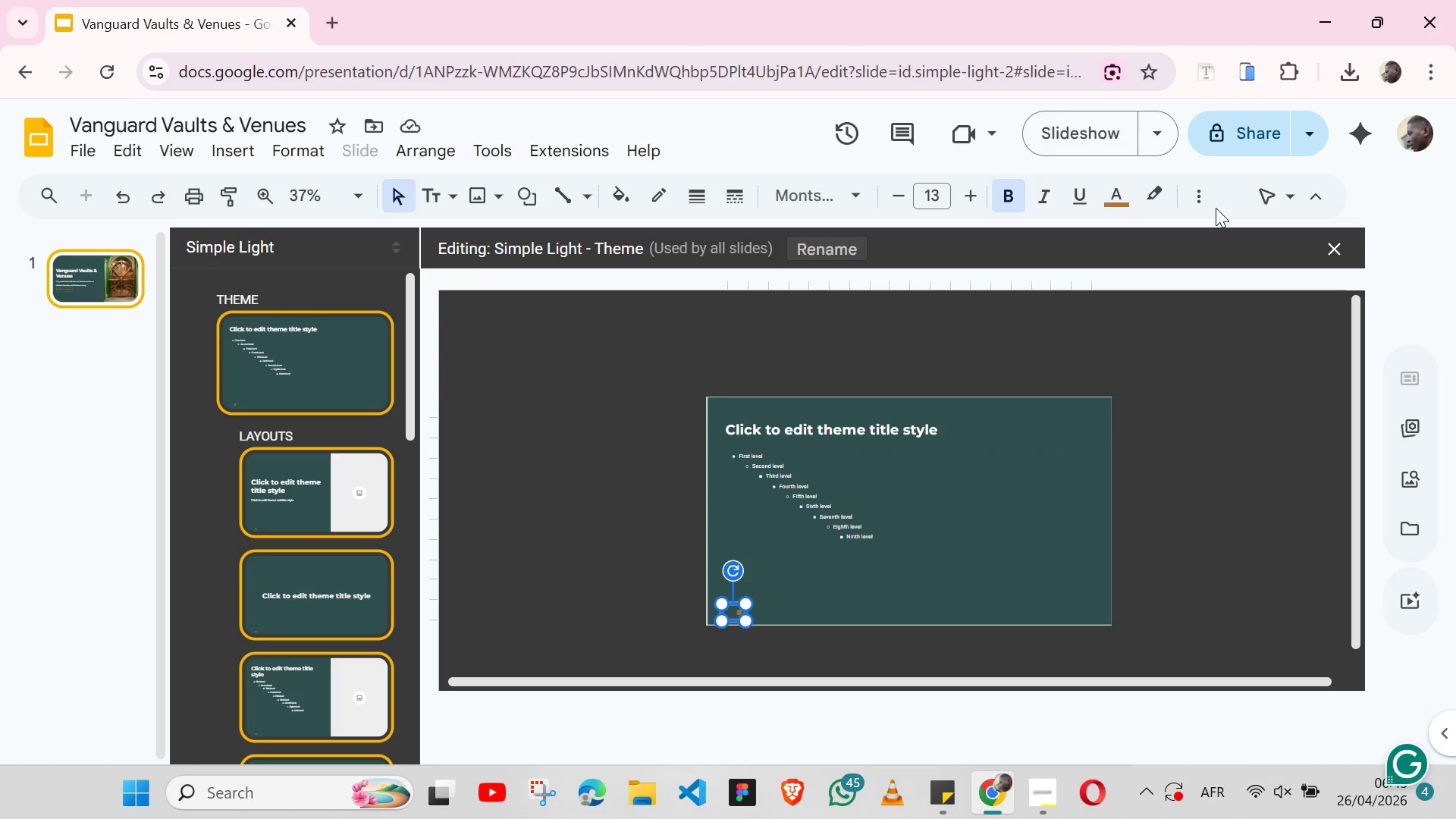 
left_click([1200, 206])
 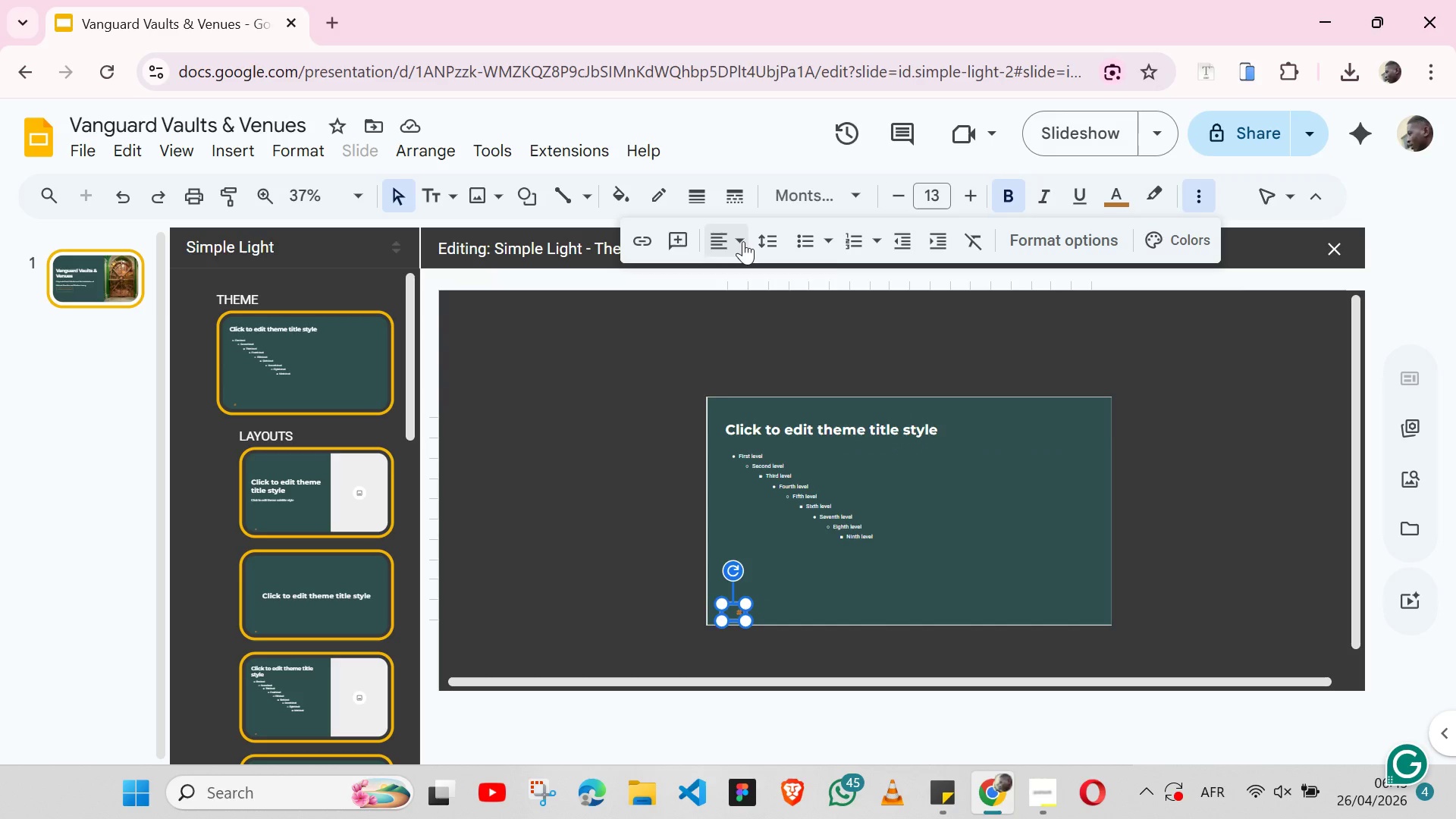 
left_click([743, 241])
 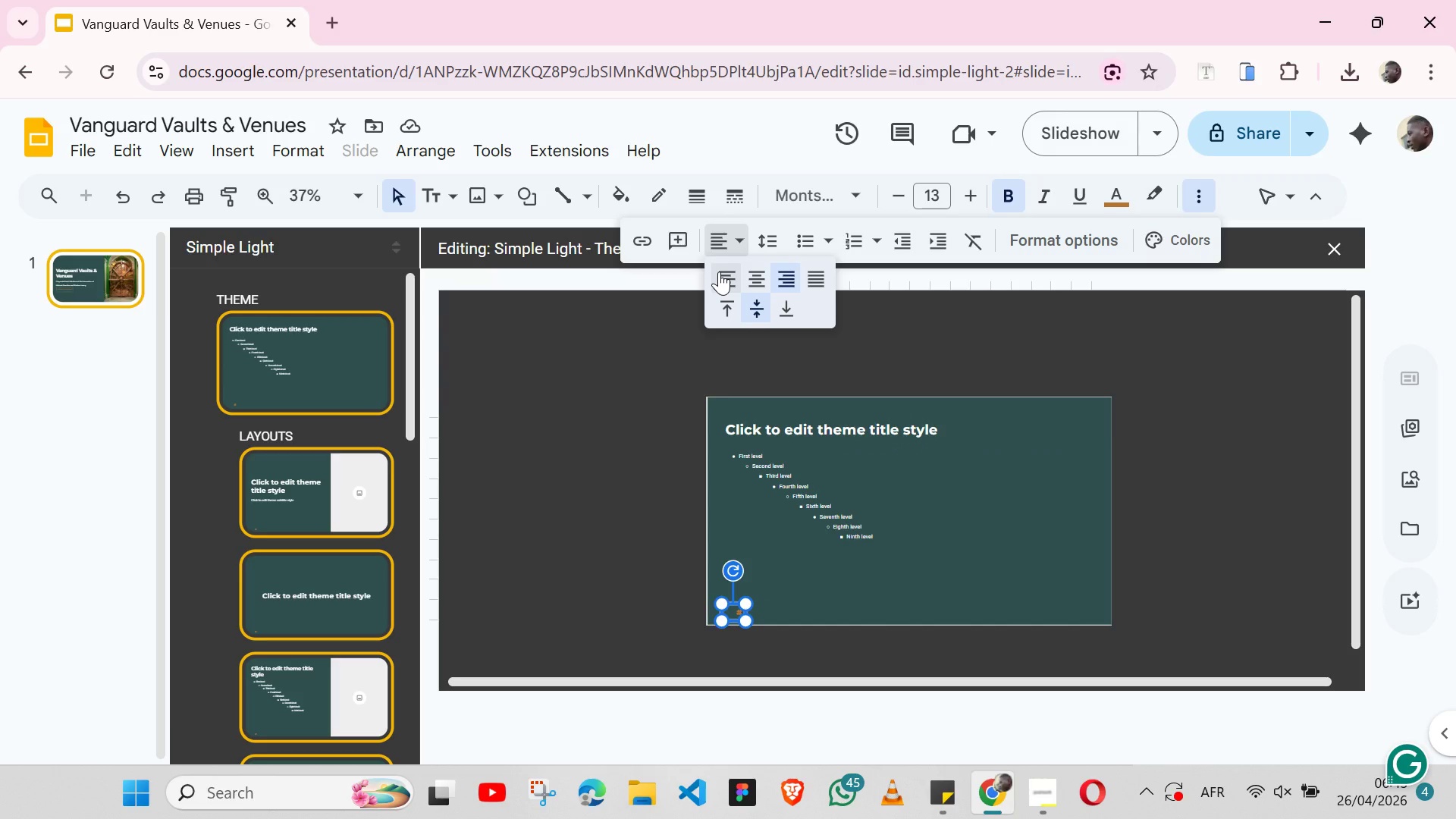 
left_click([719, 271])
 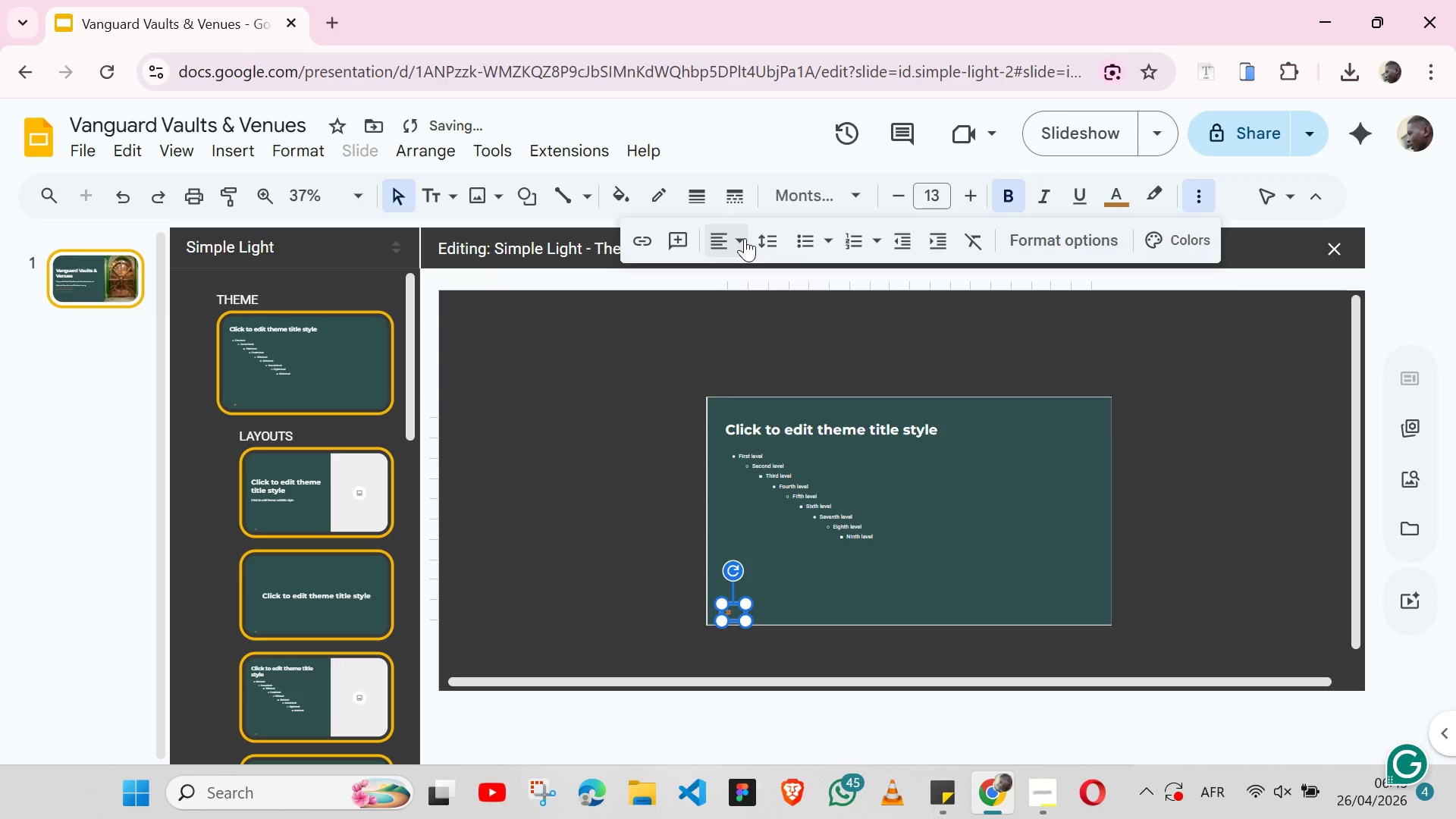 
left_click([739, 238])
 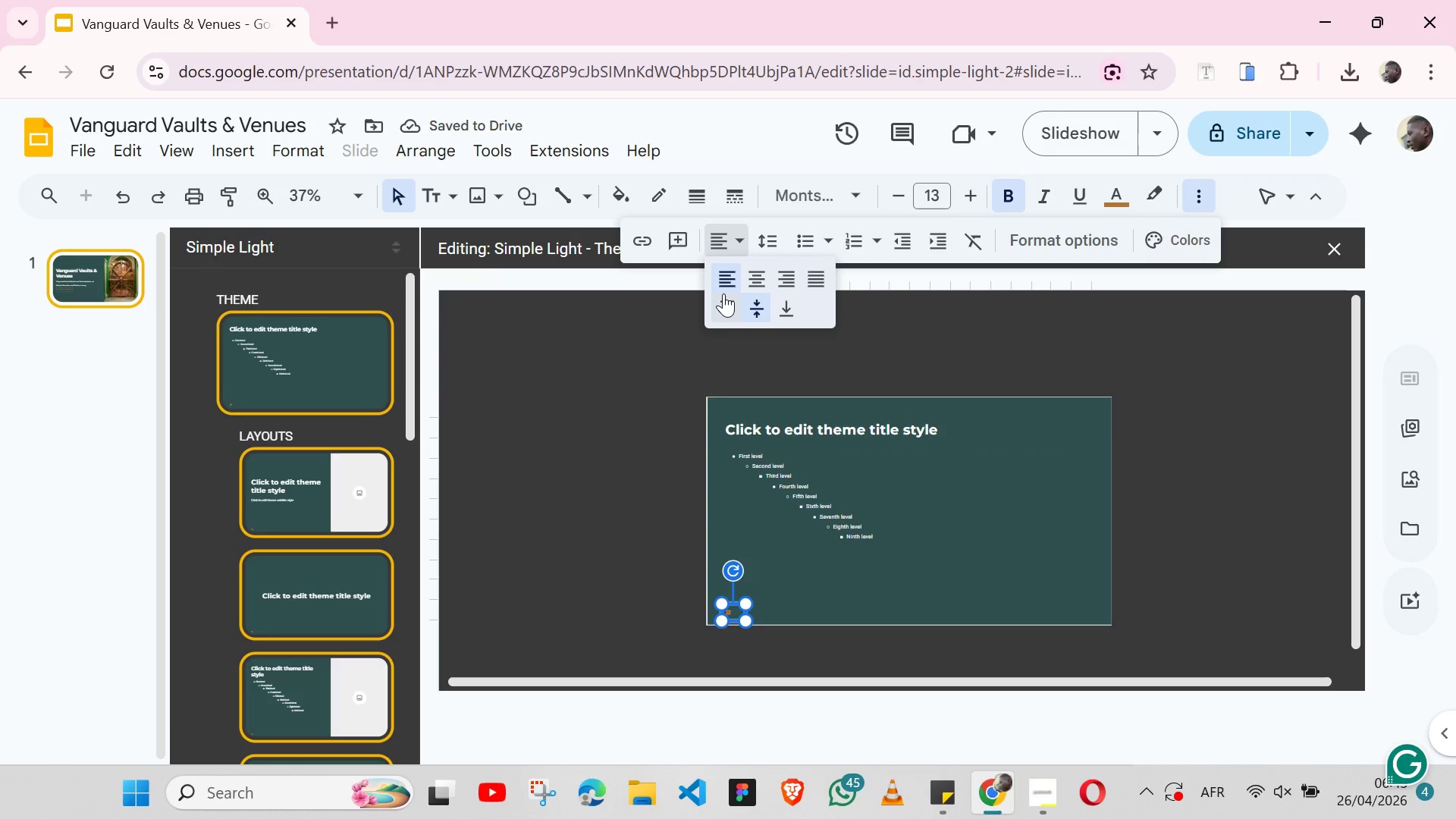 
left_click([723, 293])
 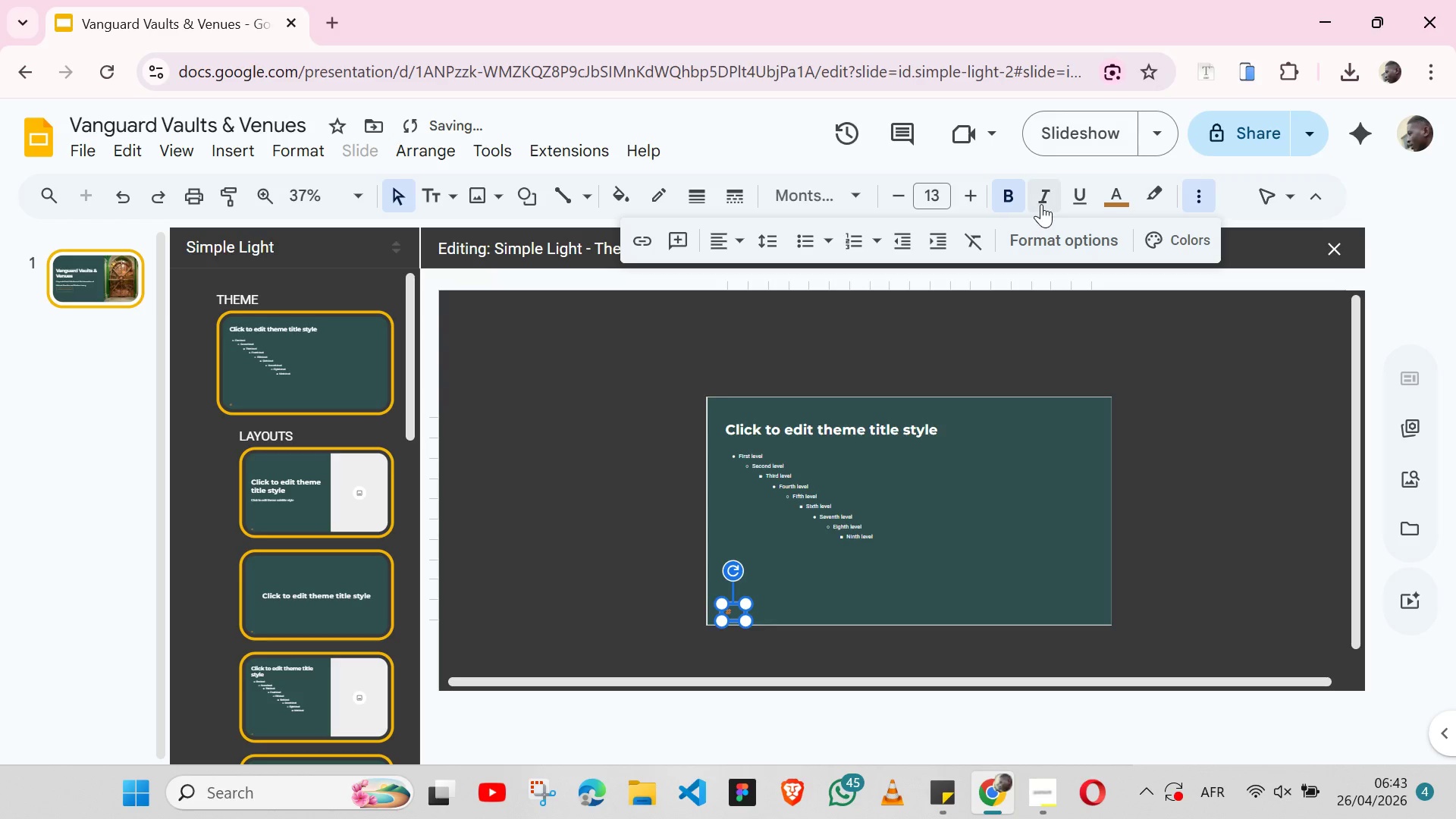 
left_click([1041, 204])
 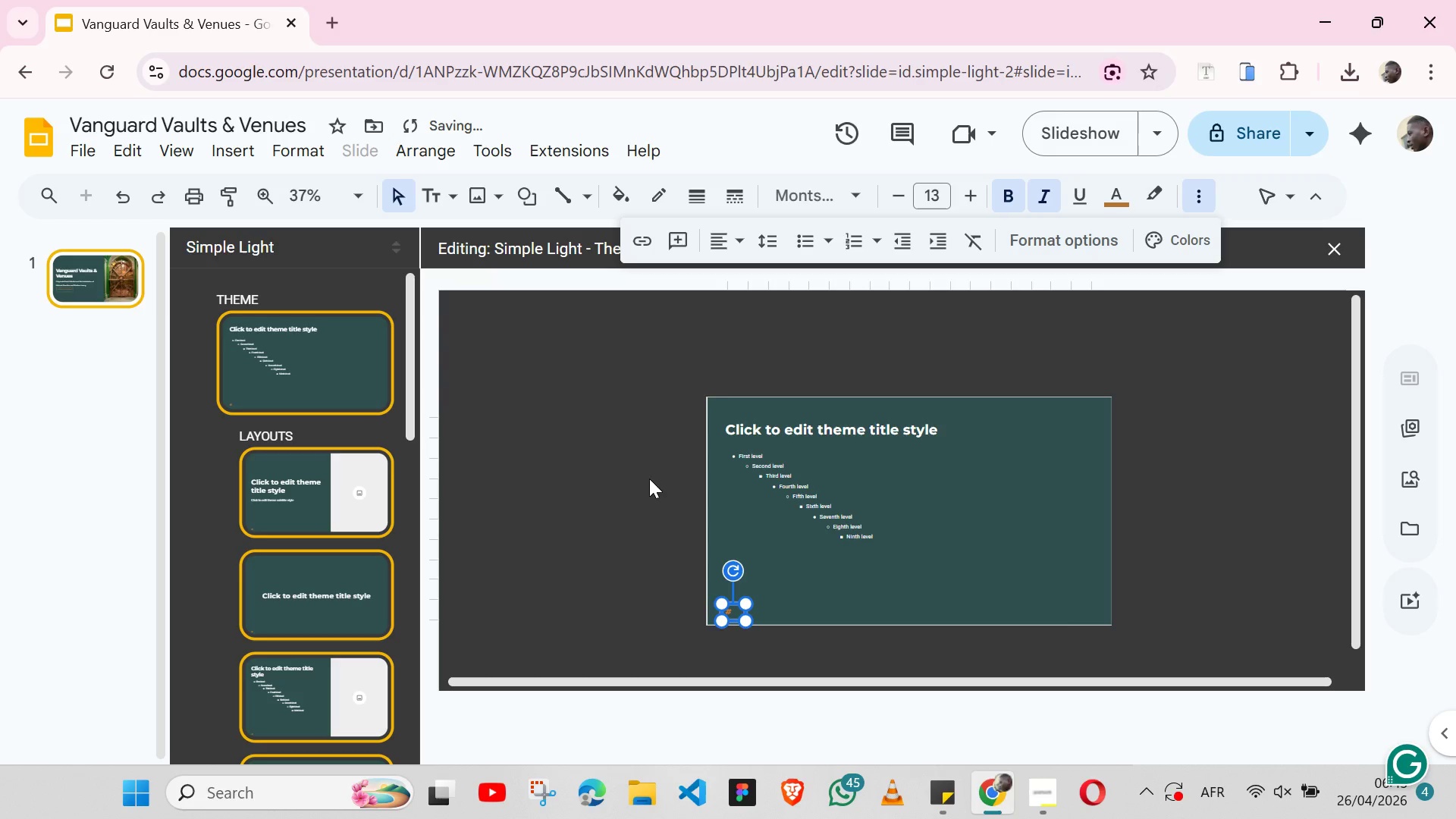 
left_click([649, 479])
 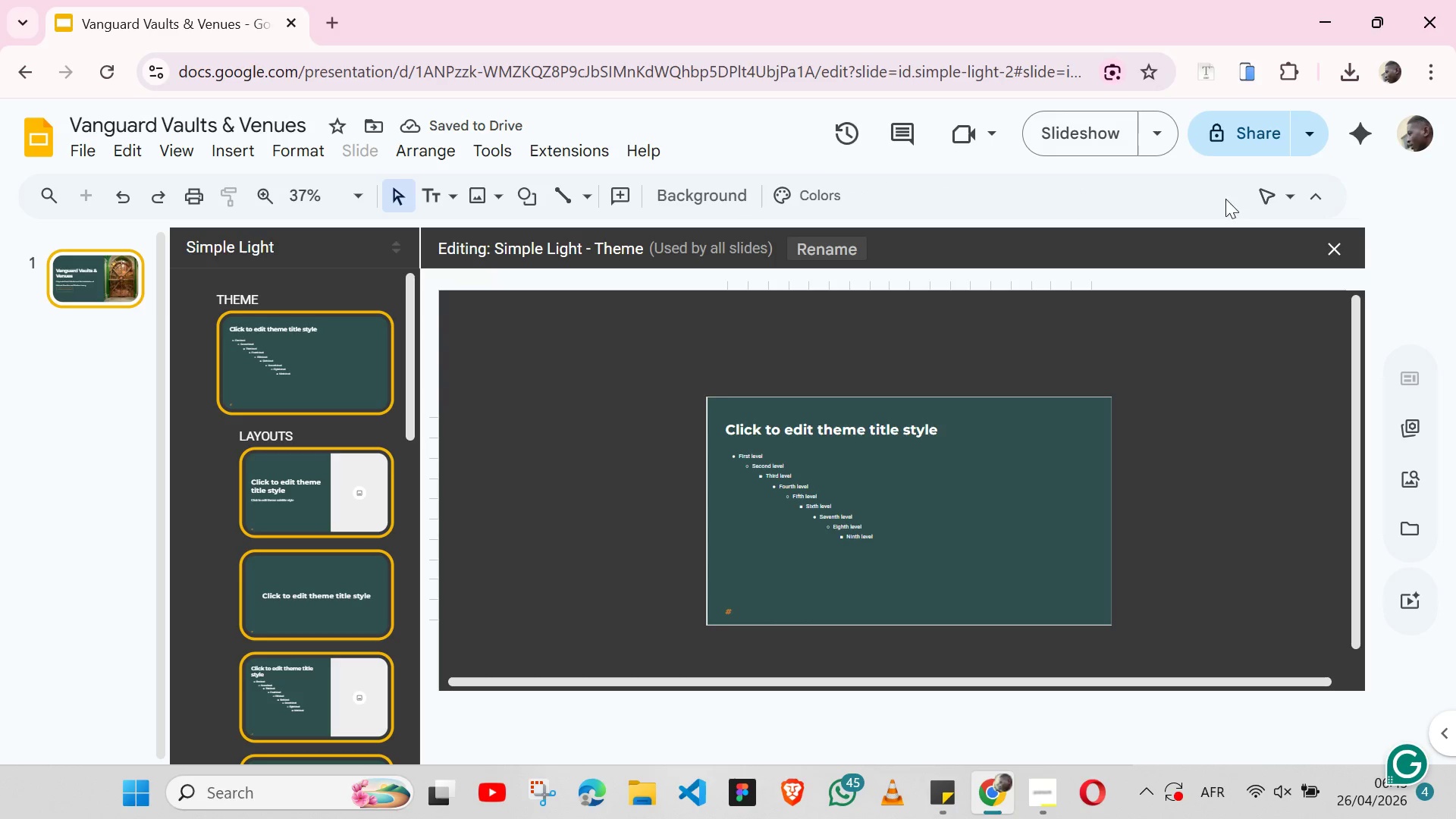 
left_click([1336, 250])
 